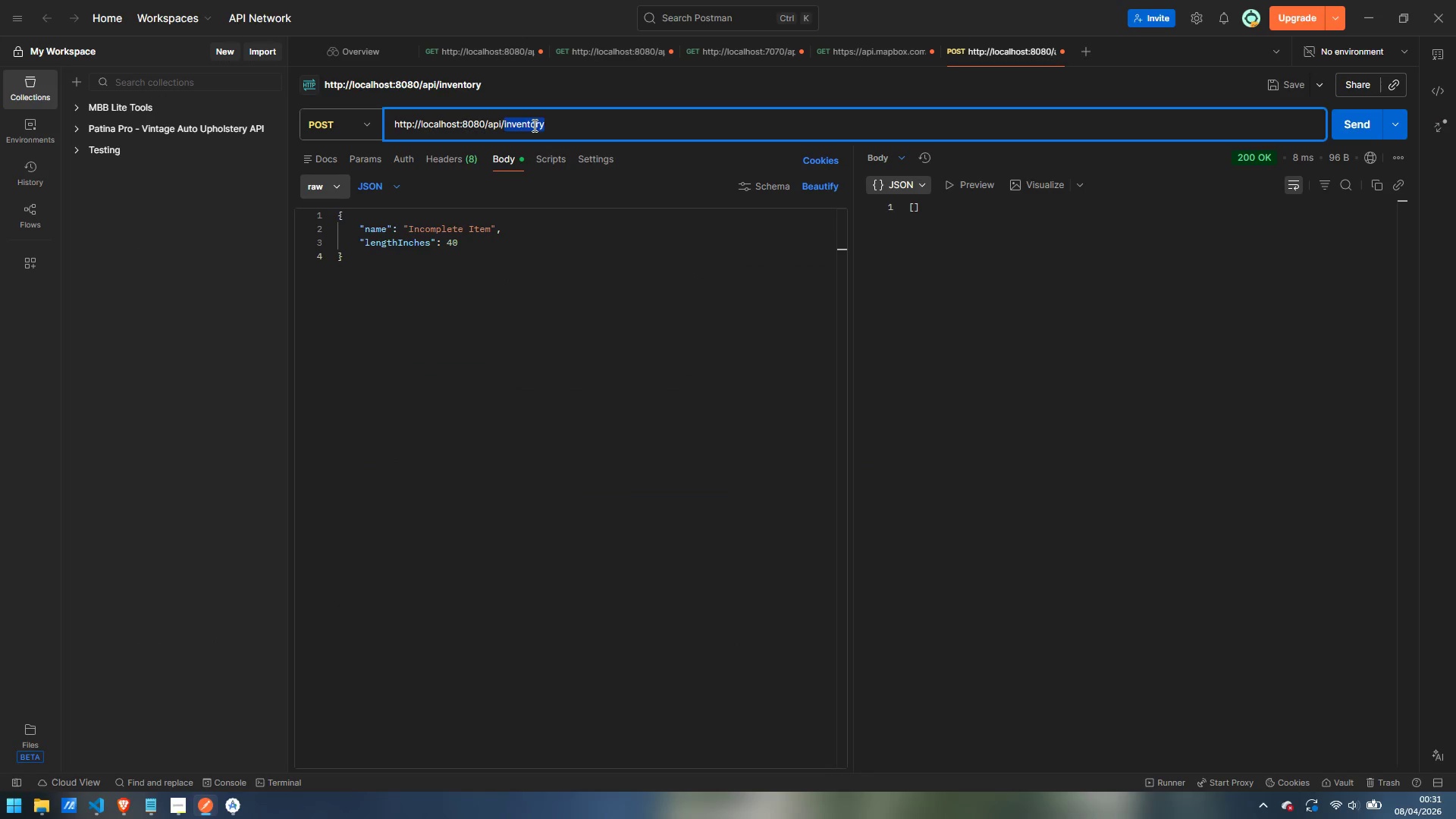 
type(templates)
 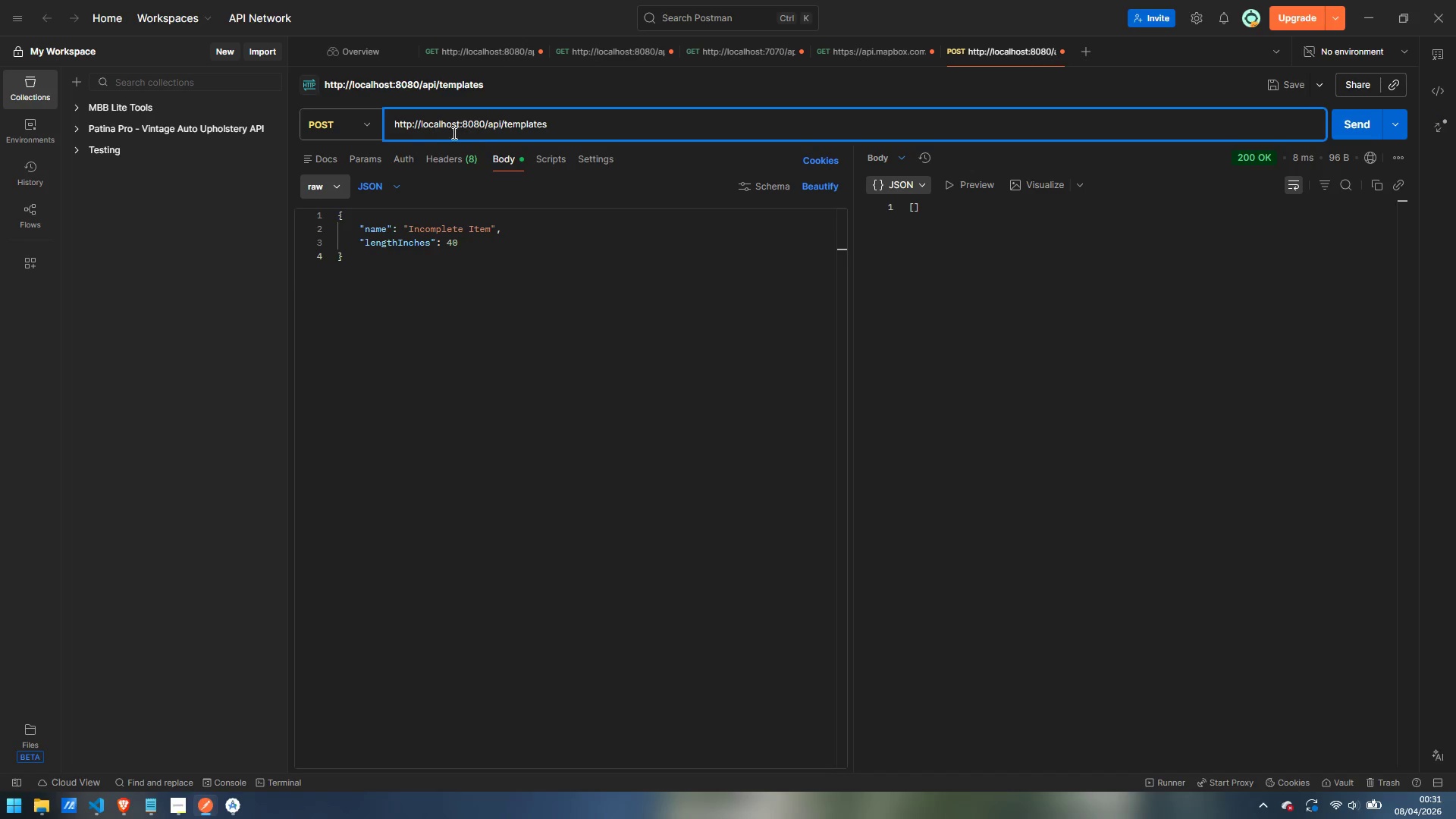 
left_click([368, 127])
 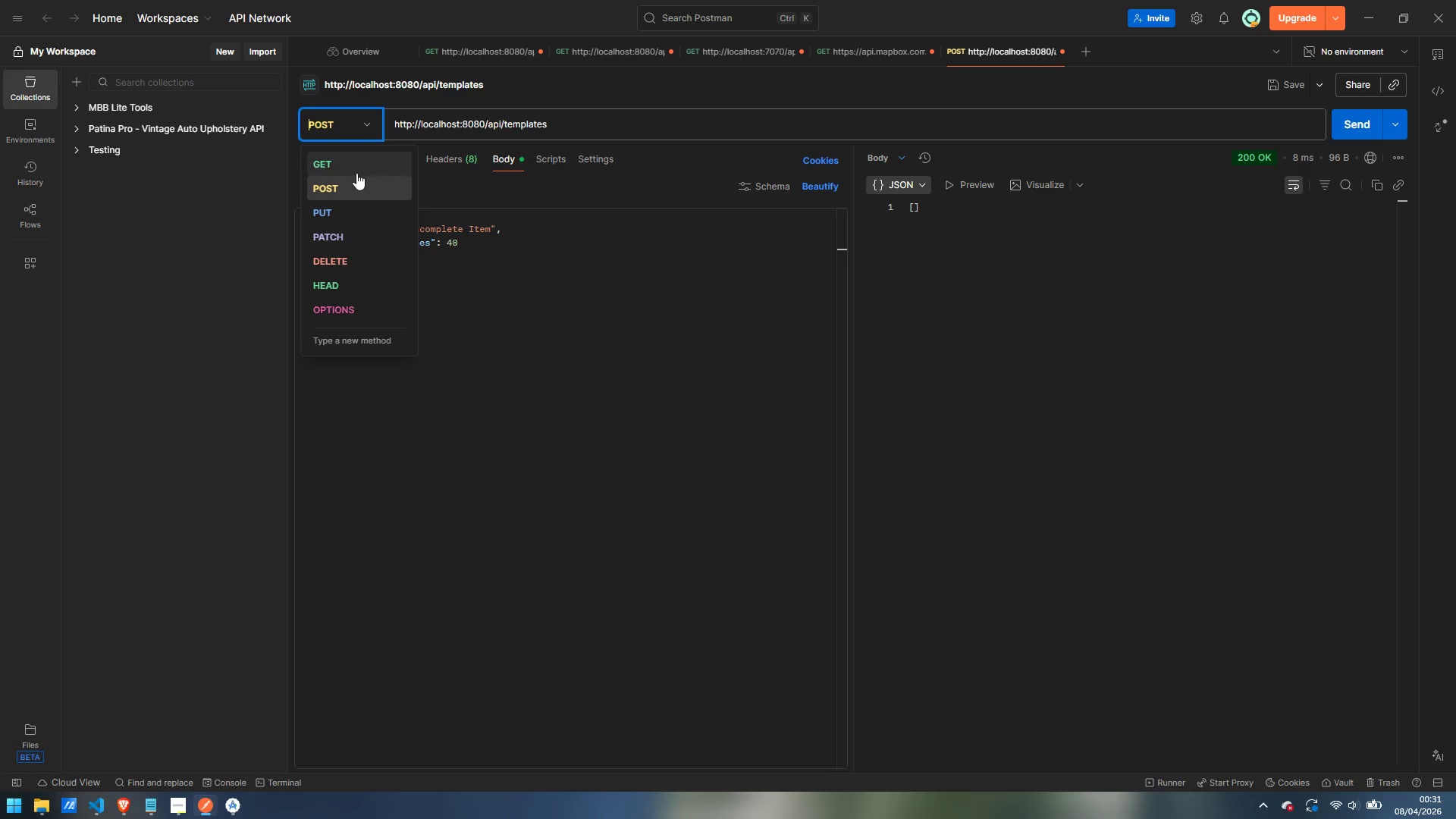 
left_click([356, 173])
 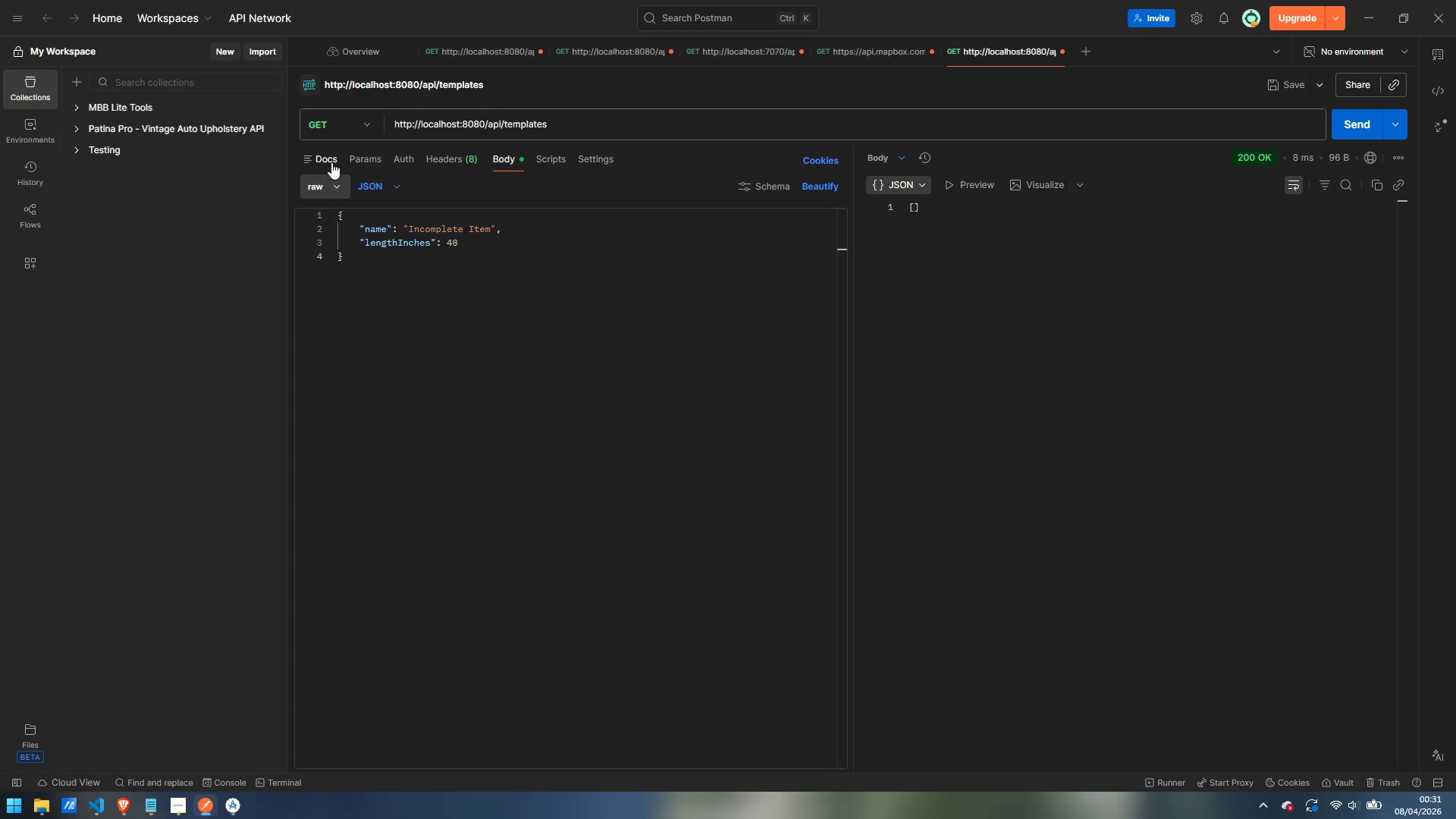 
left_click([325, 180])
 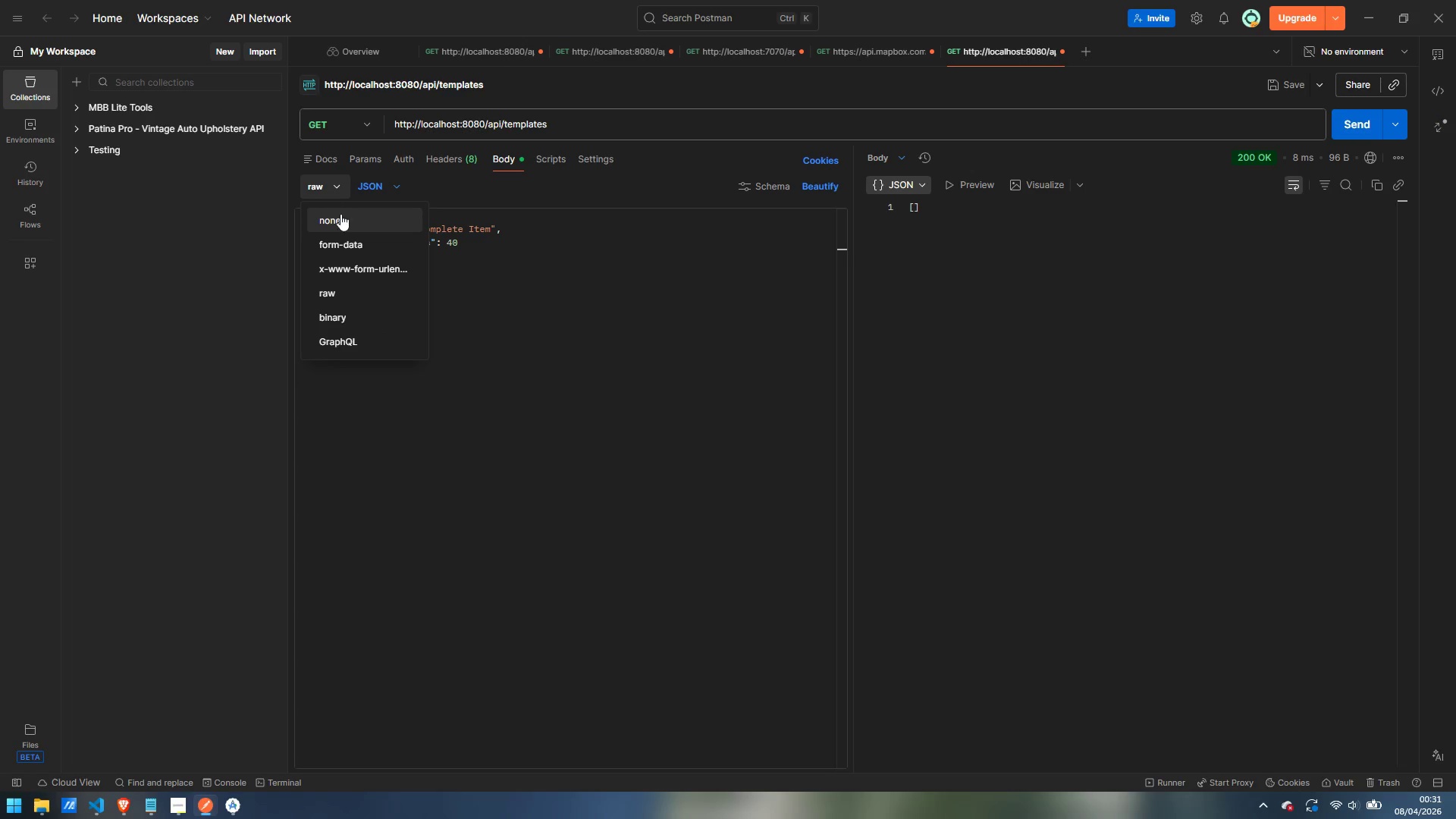 
left_click([345, 221])
 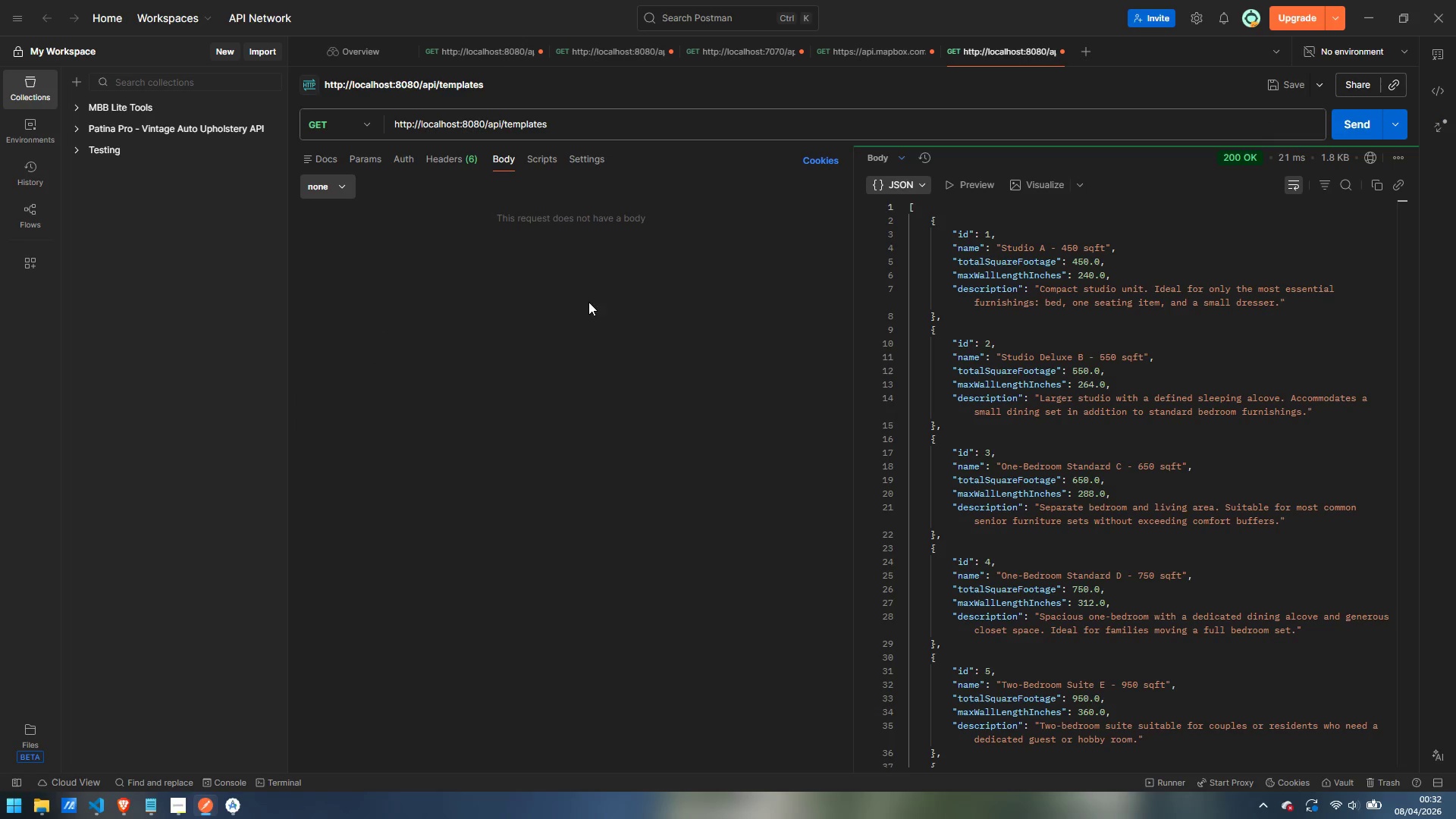 
scroll: coordinate [1137, 372], scroll_direction: down, amount: 9.0
 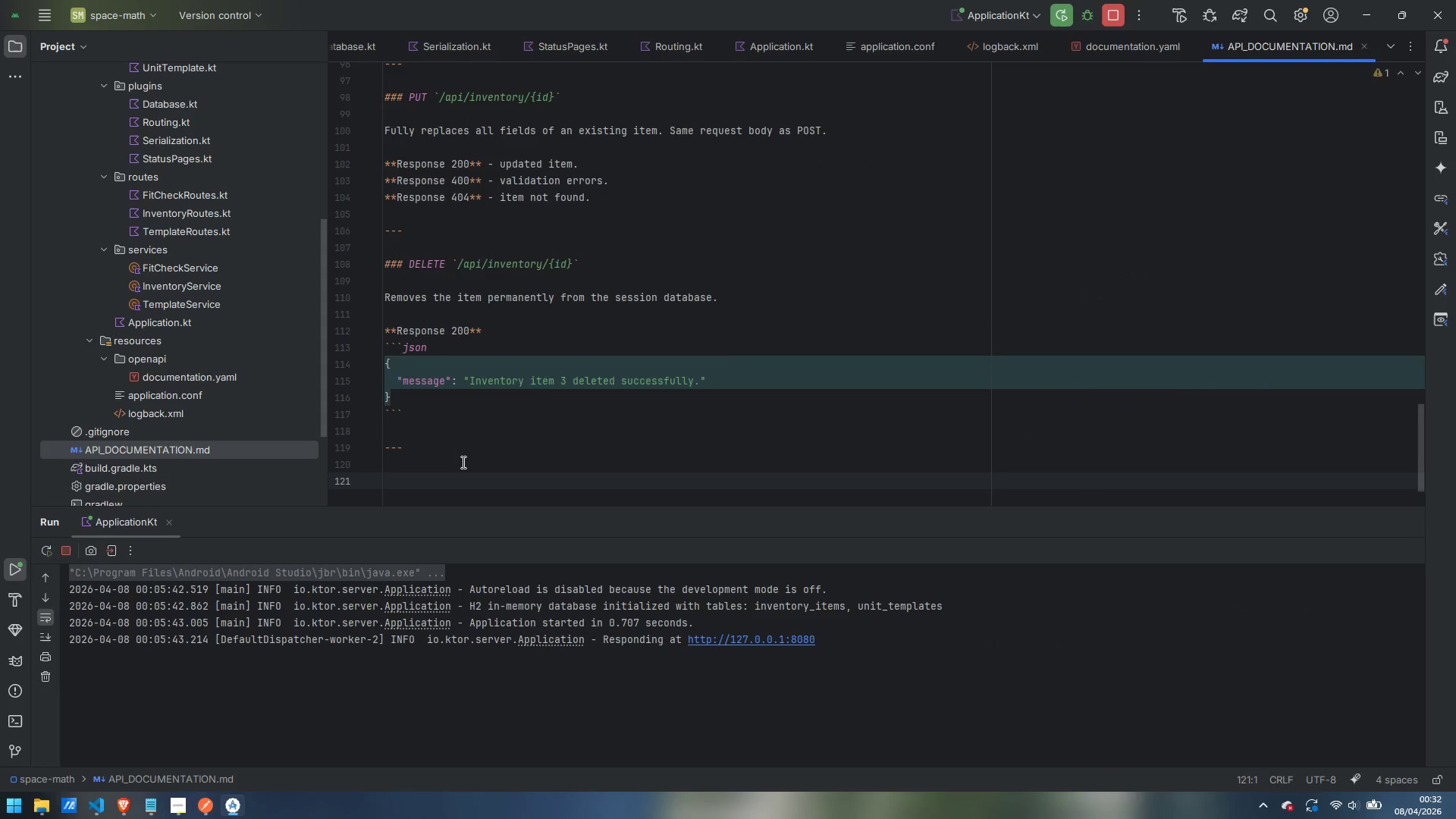 
type(## Unit Tes)
key(Backspace)
type(mplates)
 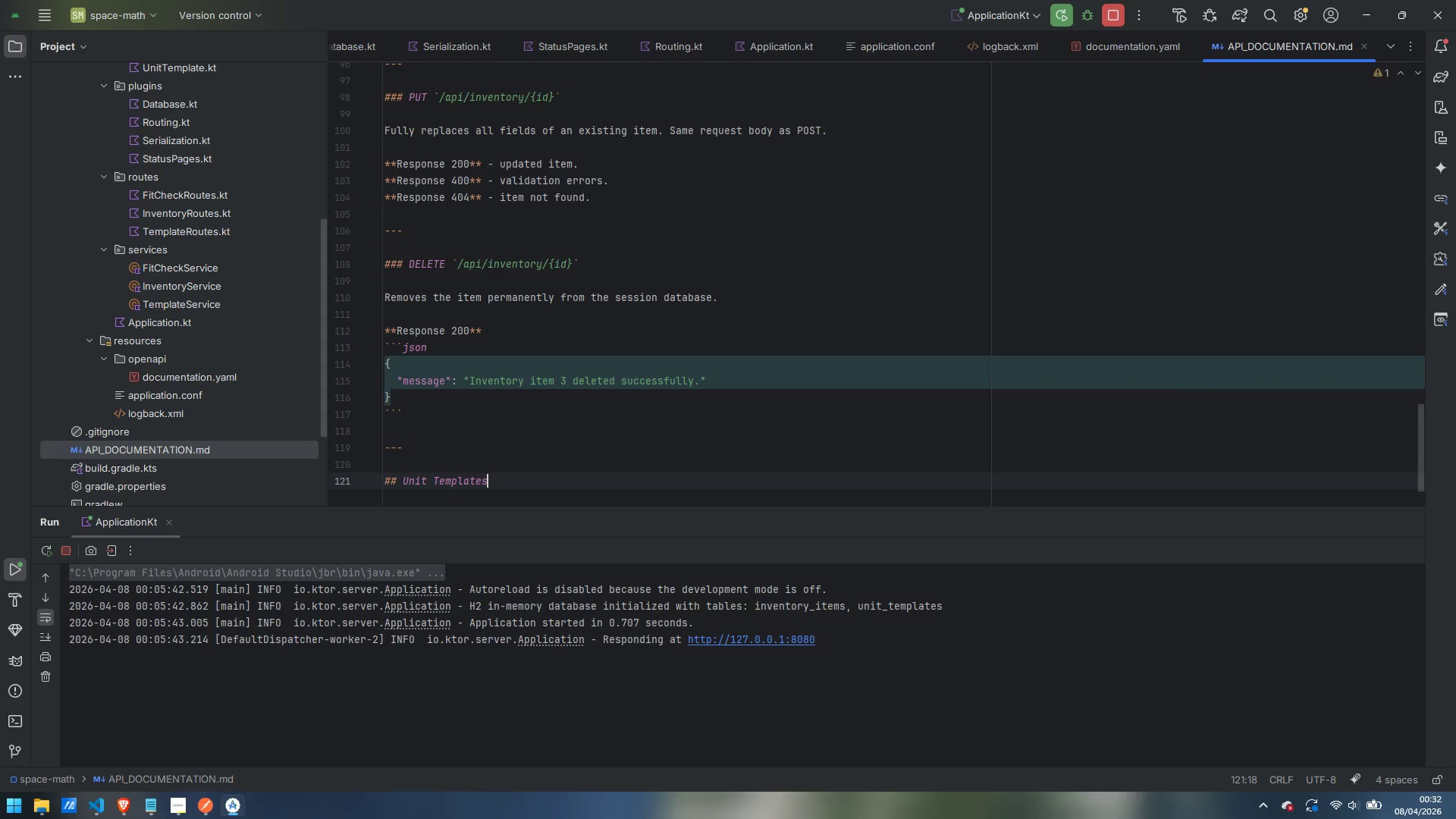 
key(Enter)
 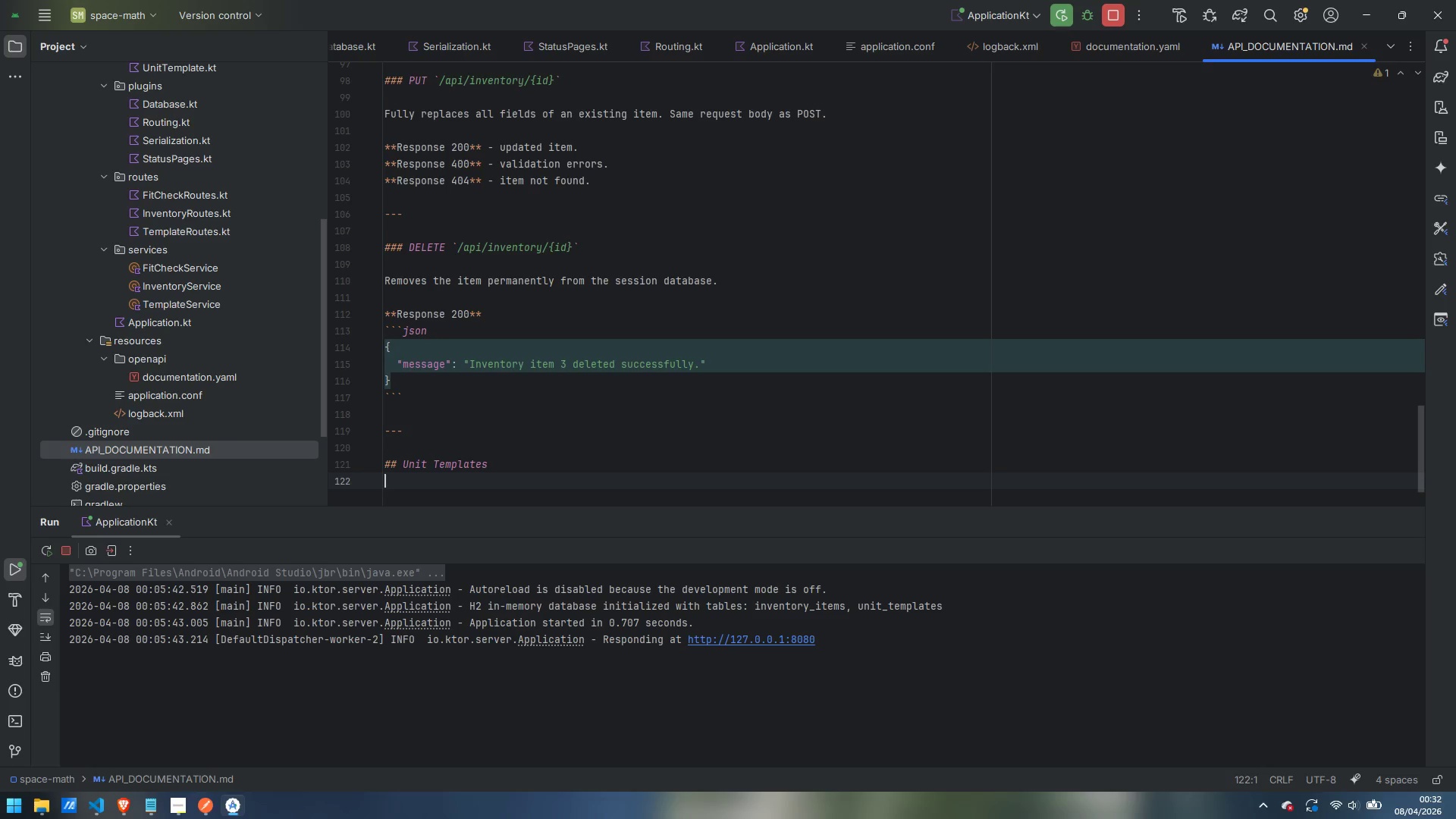 
key(Enter)
 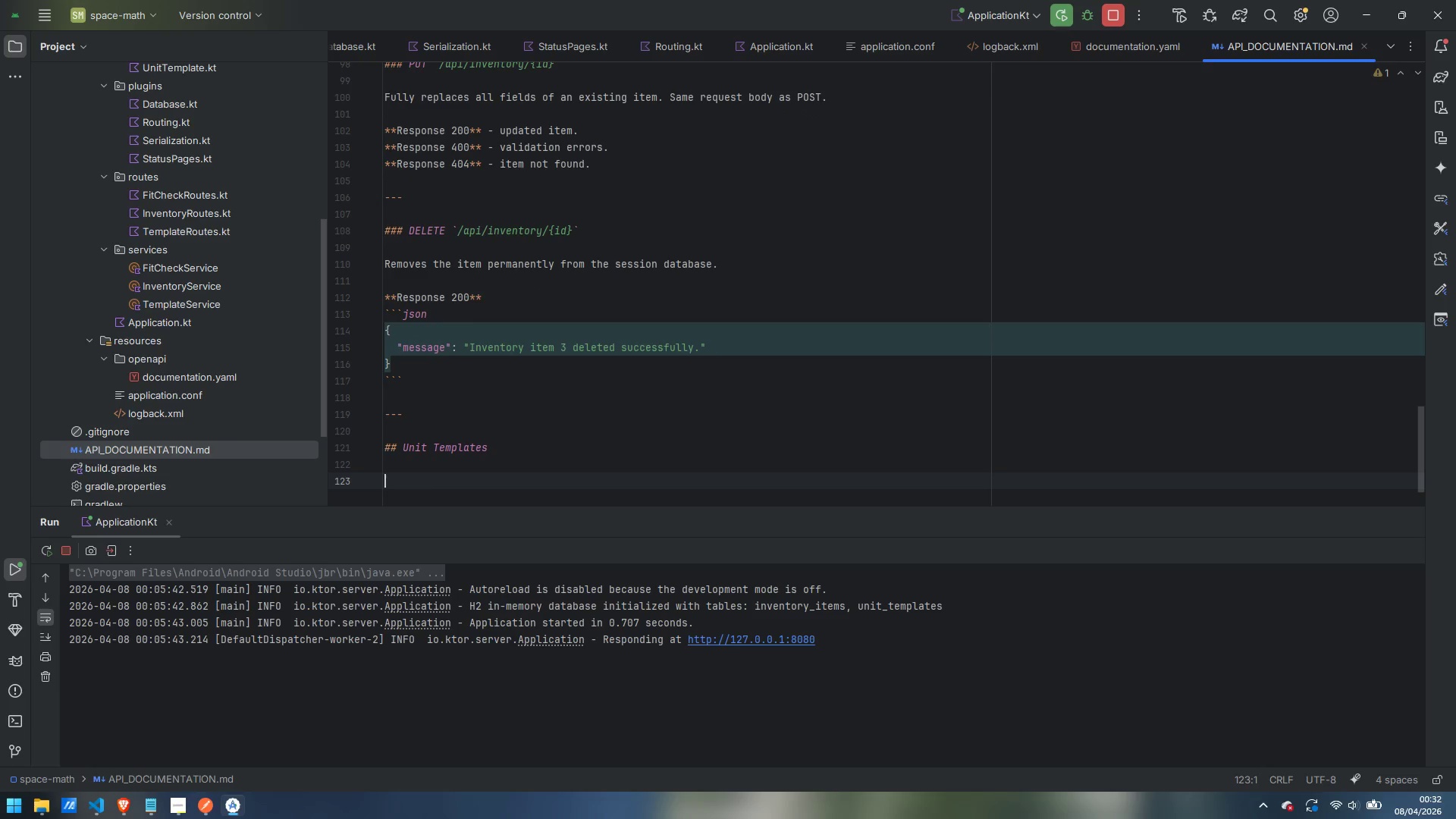 
type(### GET `/api/templates)
 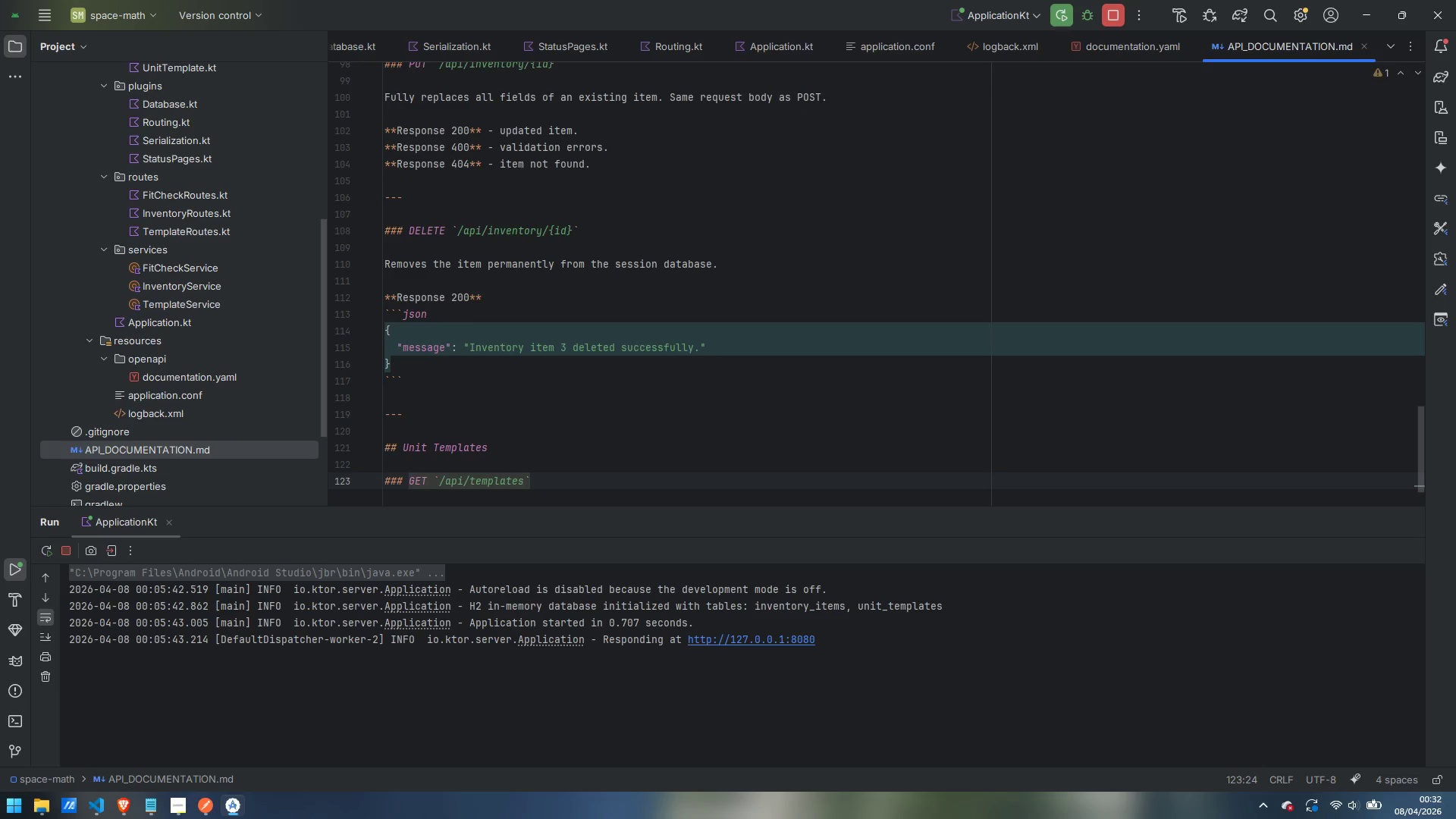 
key(ArrowRight)
 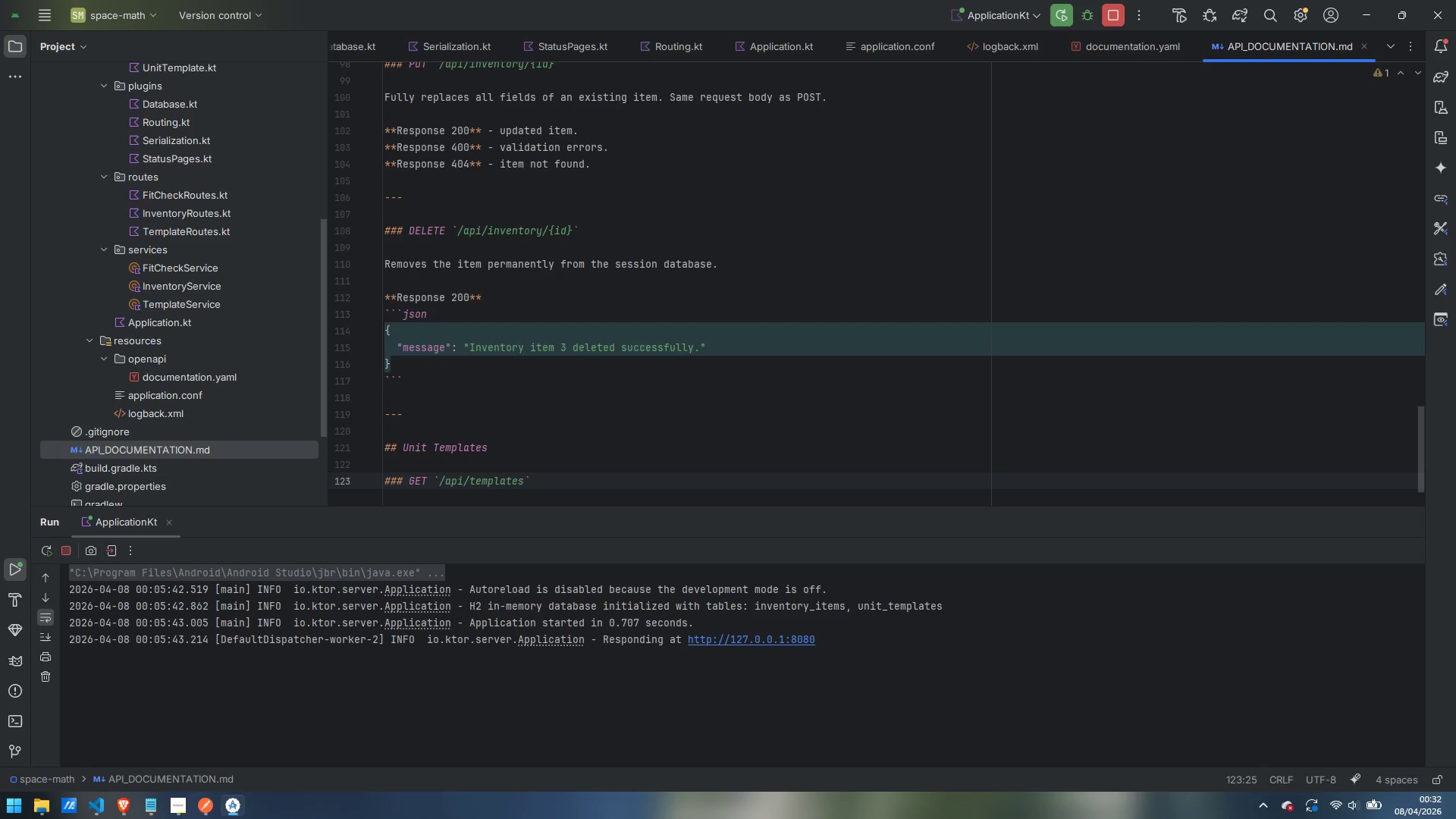 
key(Enter)
 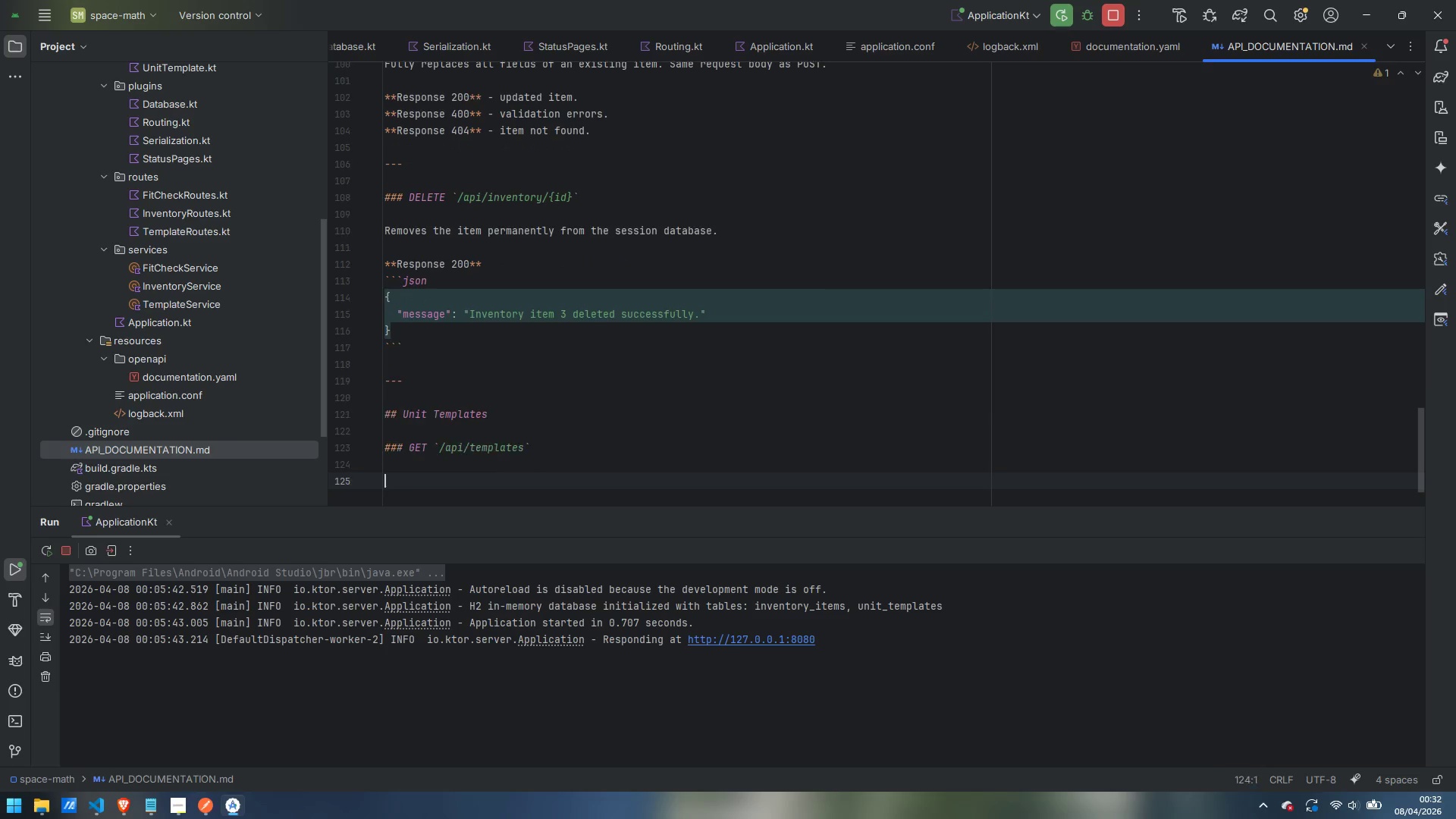 
key(Enter)
 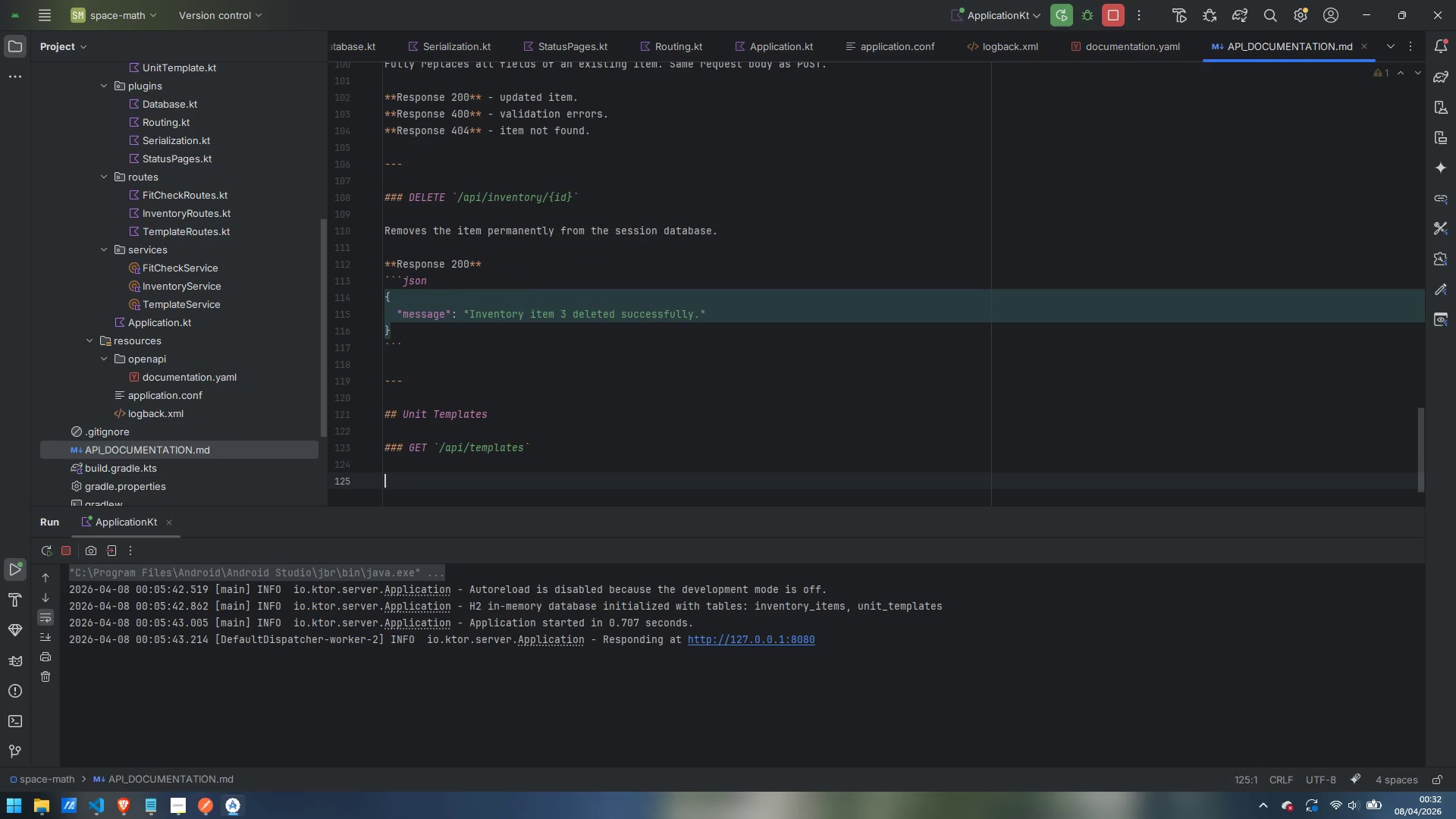 
type(Returns all unit floor plan templates. Diz)
key(Backspace)
key(Backspace)
key(Backspace)
type(Sizx)
key(Backspace)
type( are seeded by default.)
 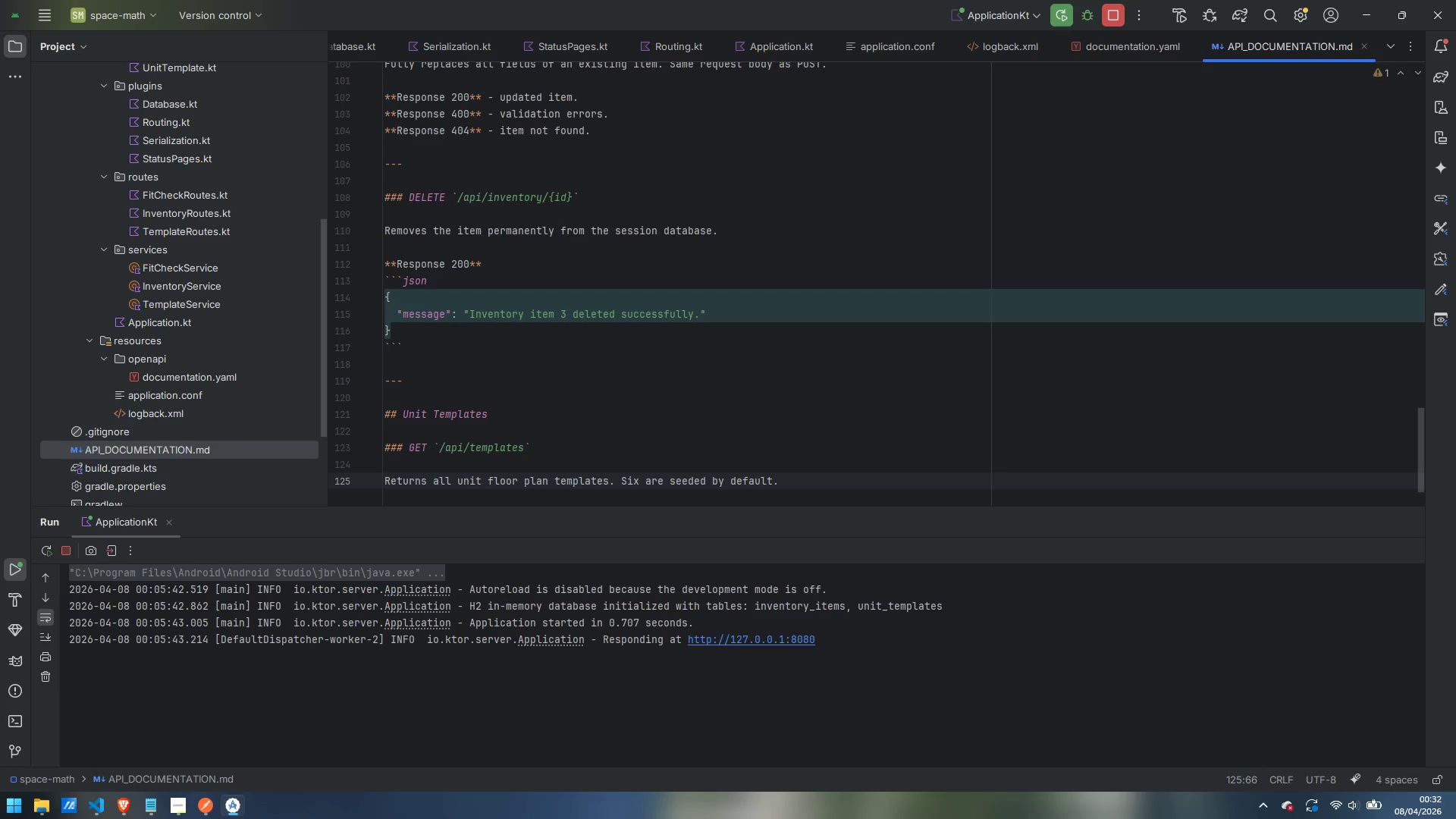 
key(Enter)
 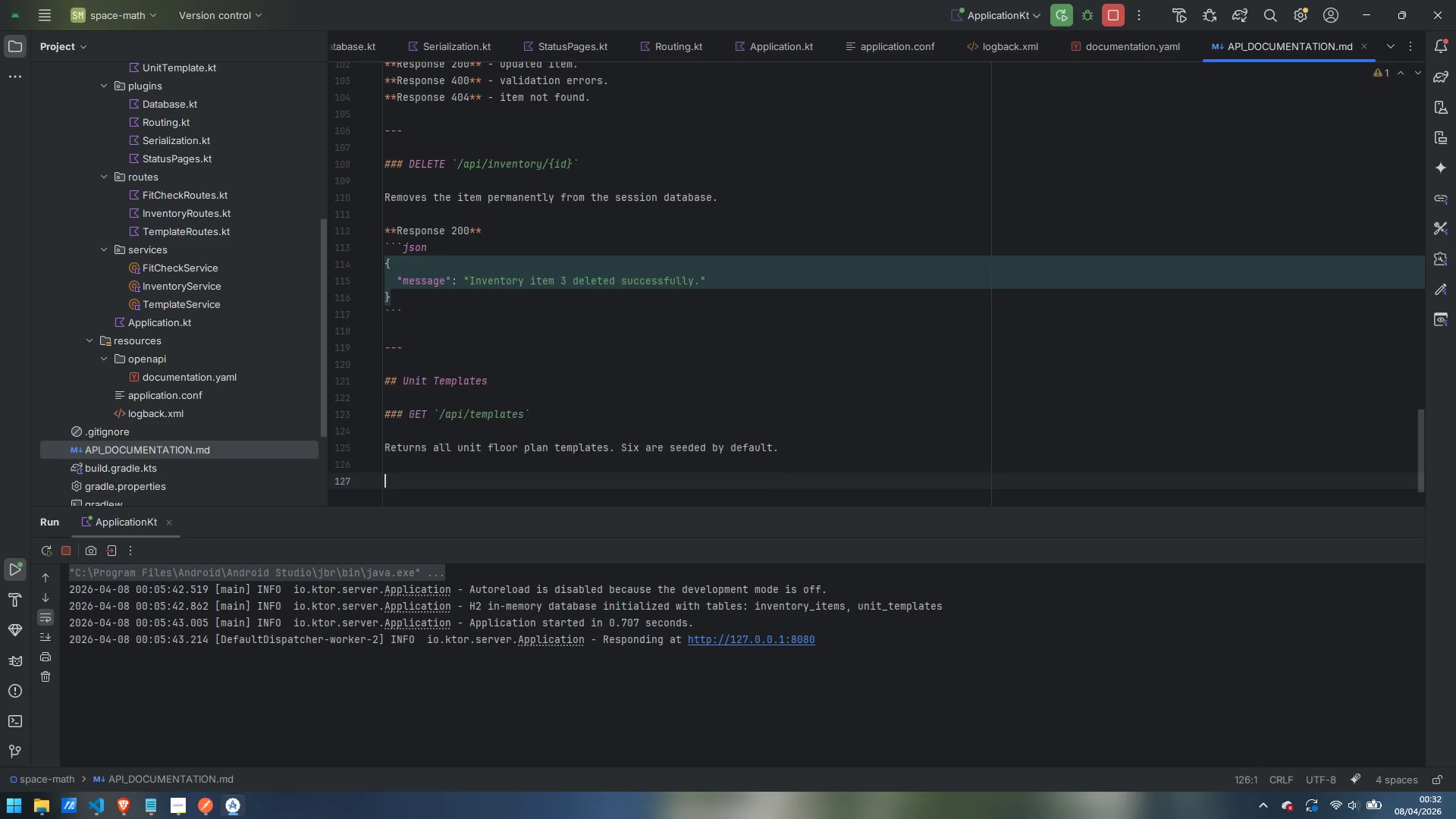 
key(Enter)
 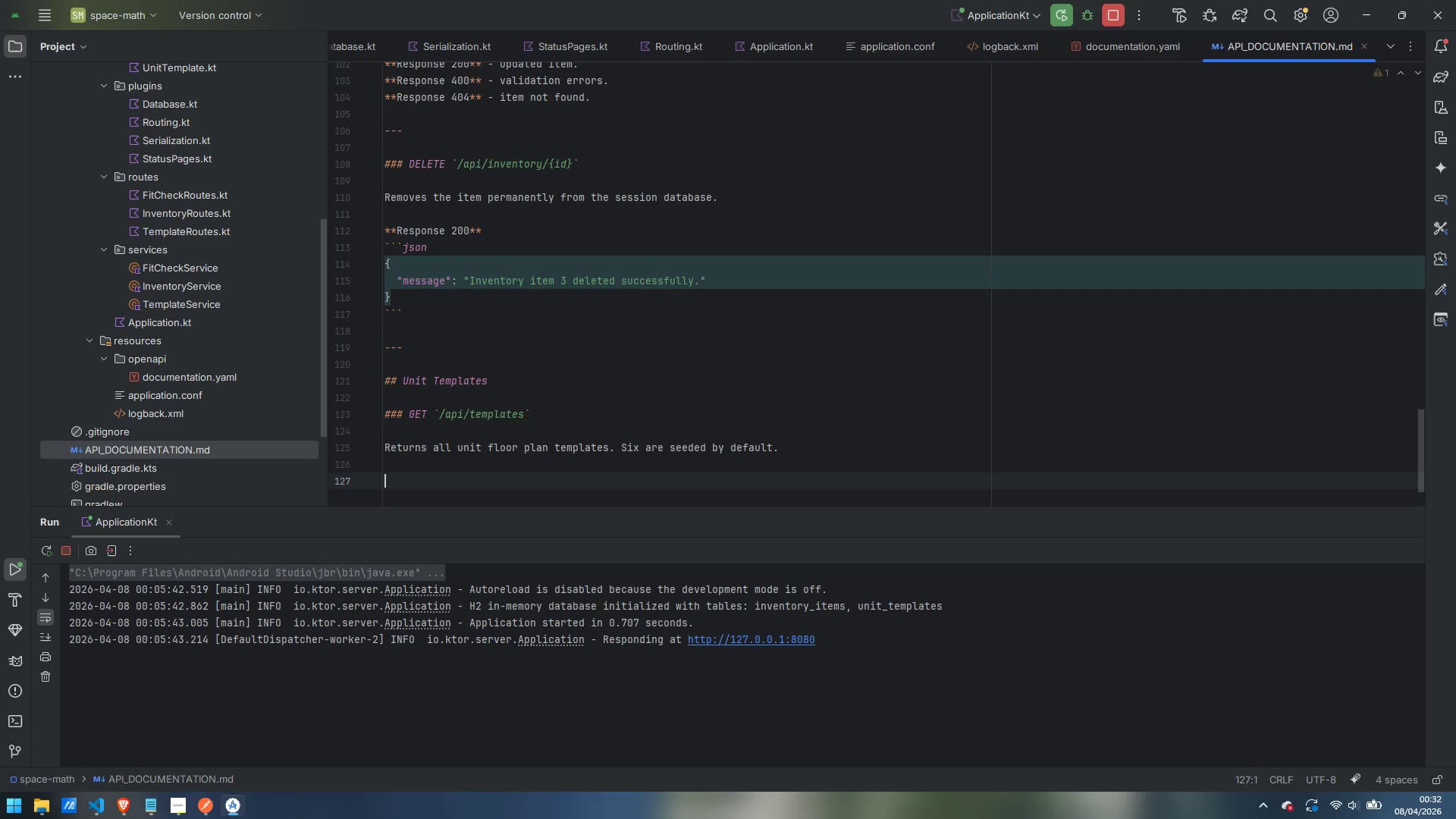 
type(**Response 200**)
 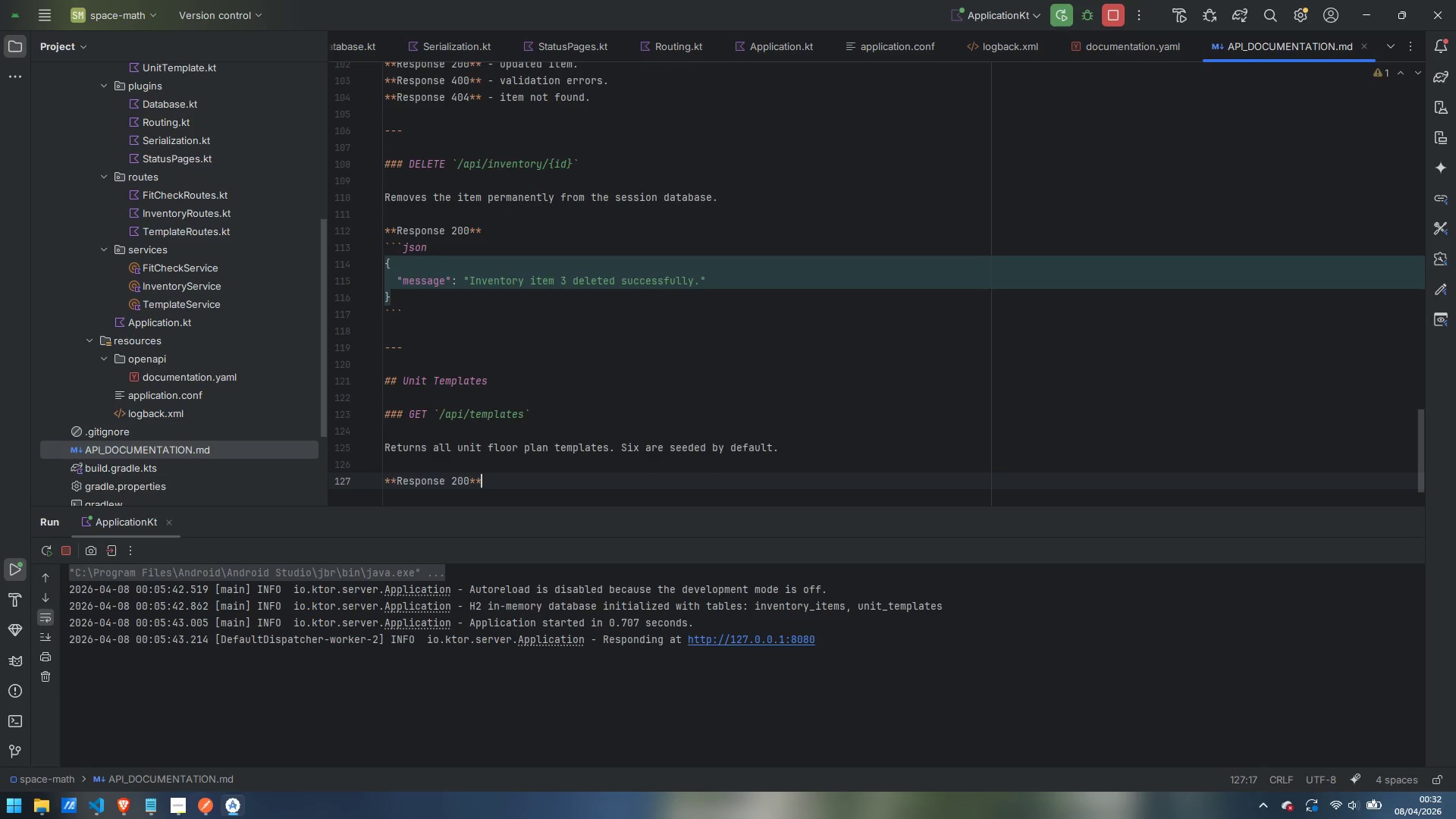 
key(Enter)
 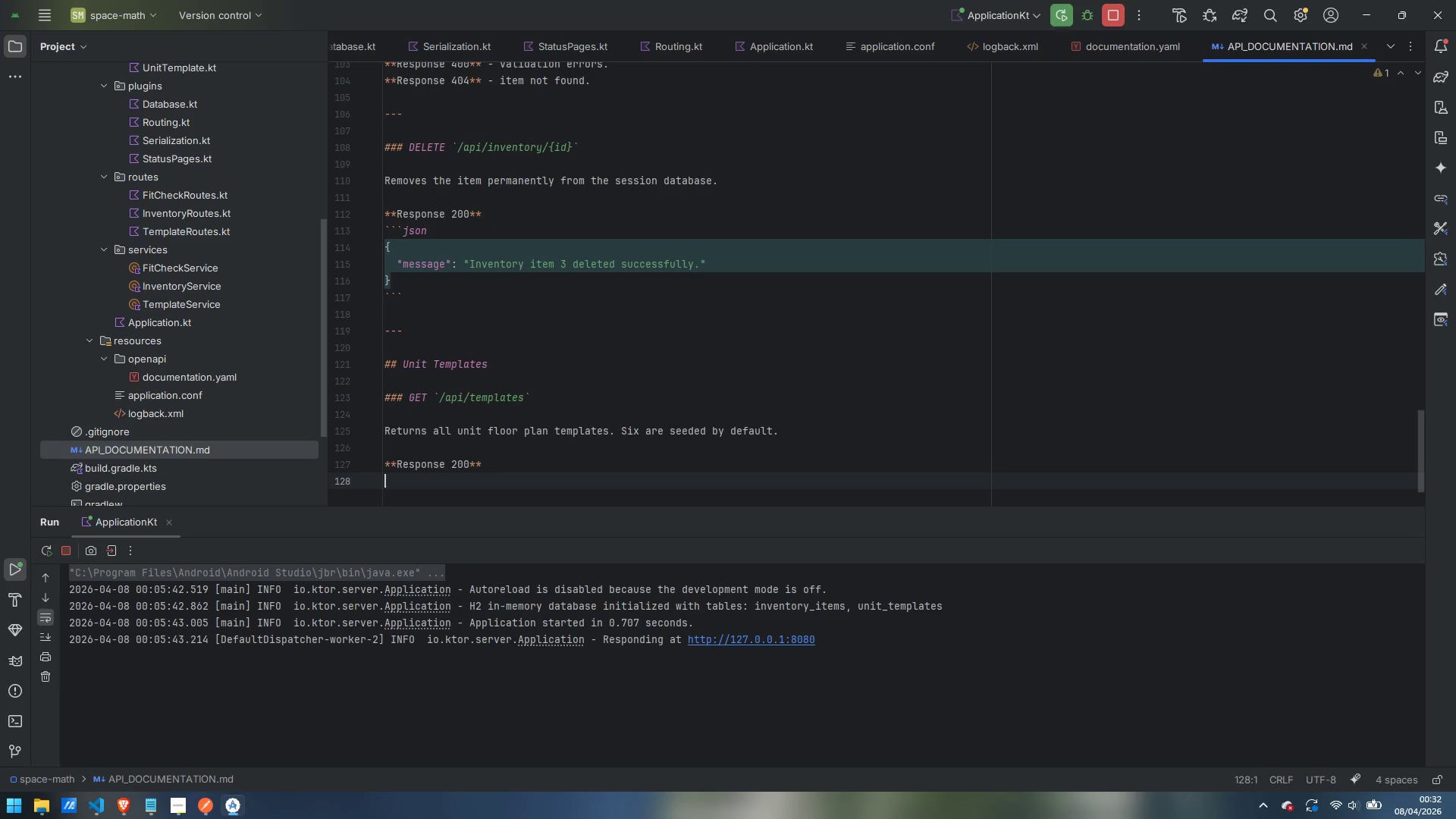 
key(Backquote)
 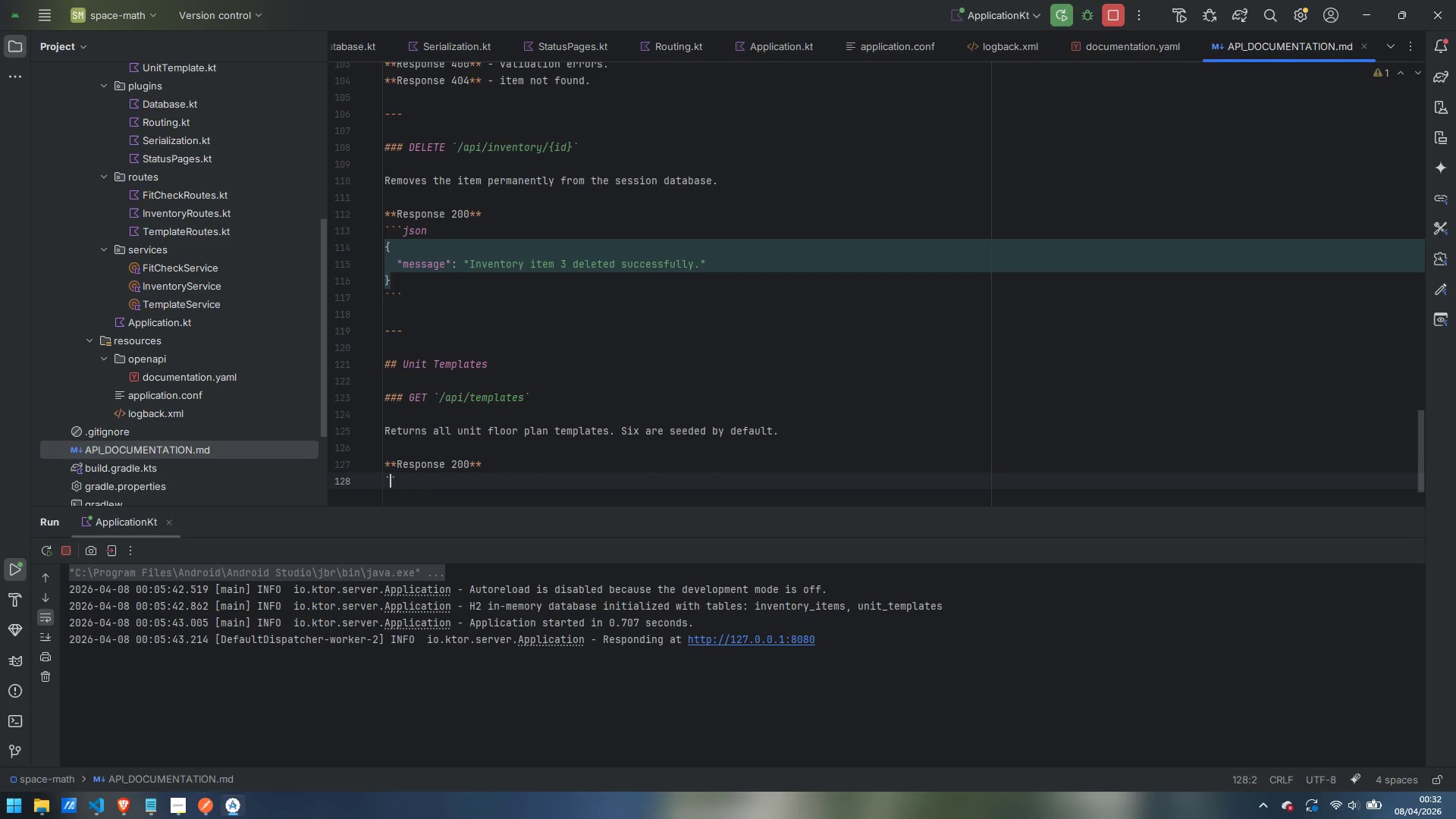 
key(Backquote)
 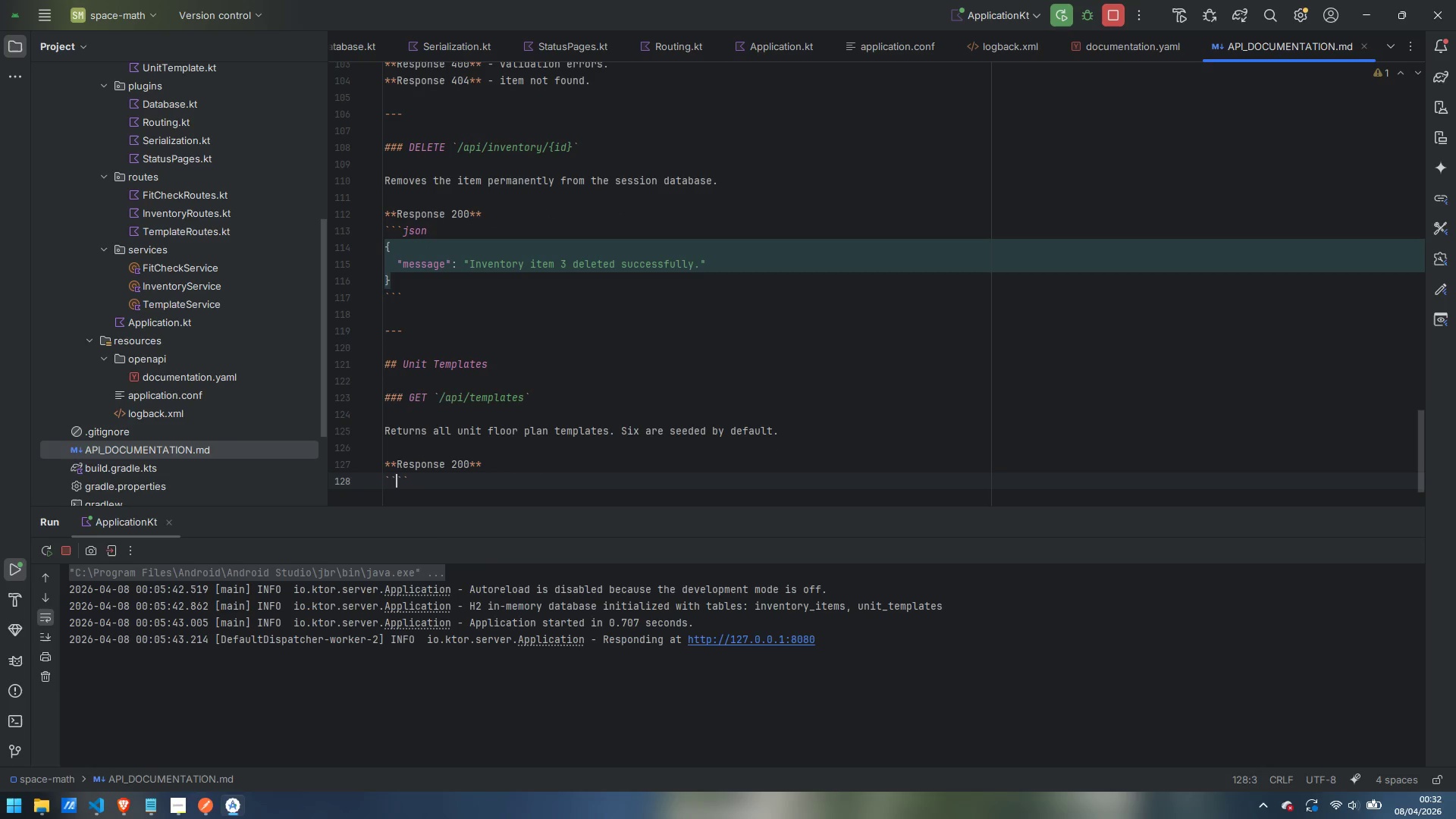 
key(Backquote)
 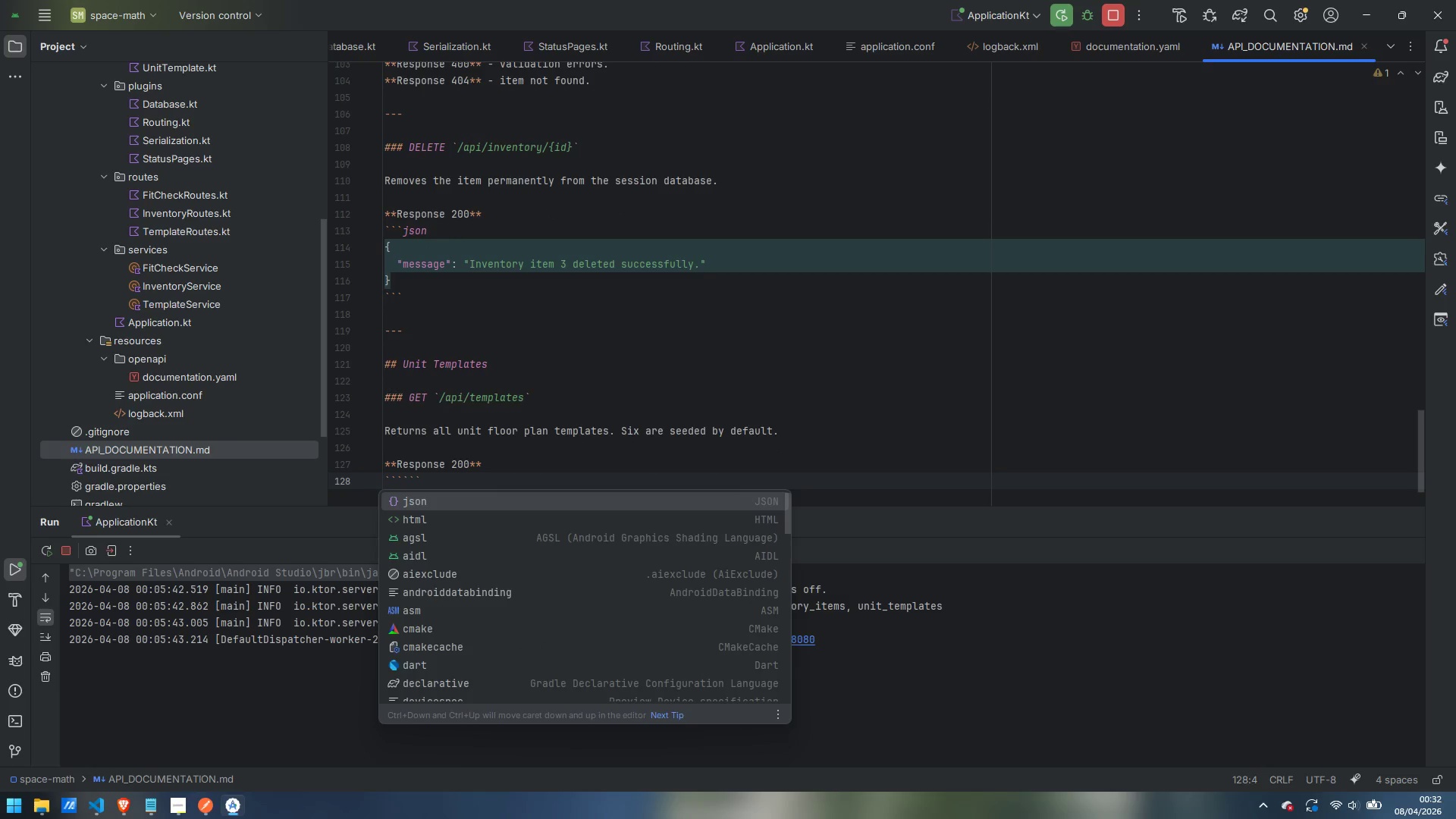 
key(Enter)
 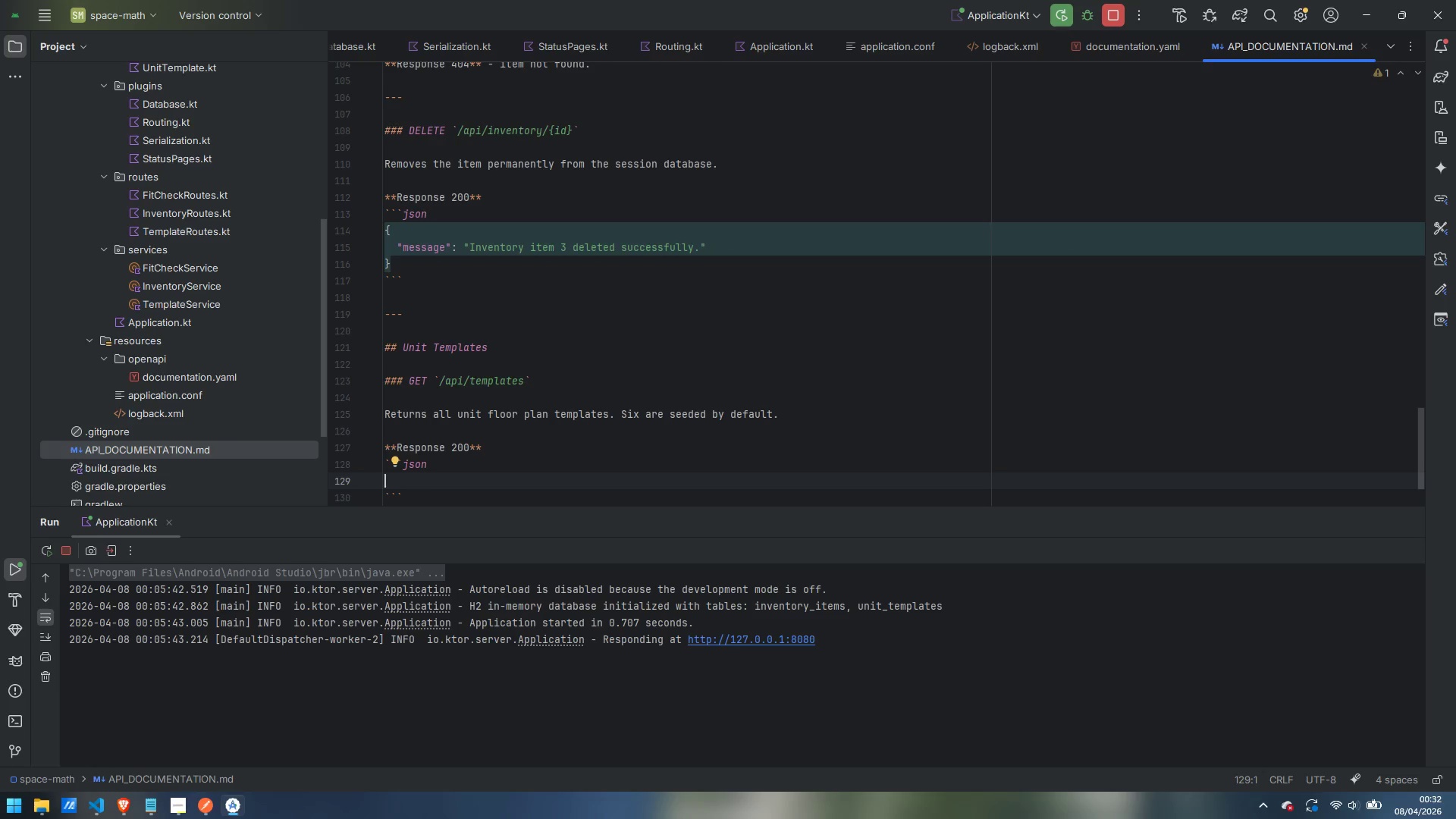 
left_click([209, 815])
 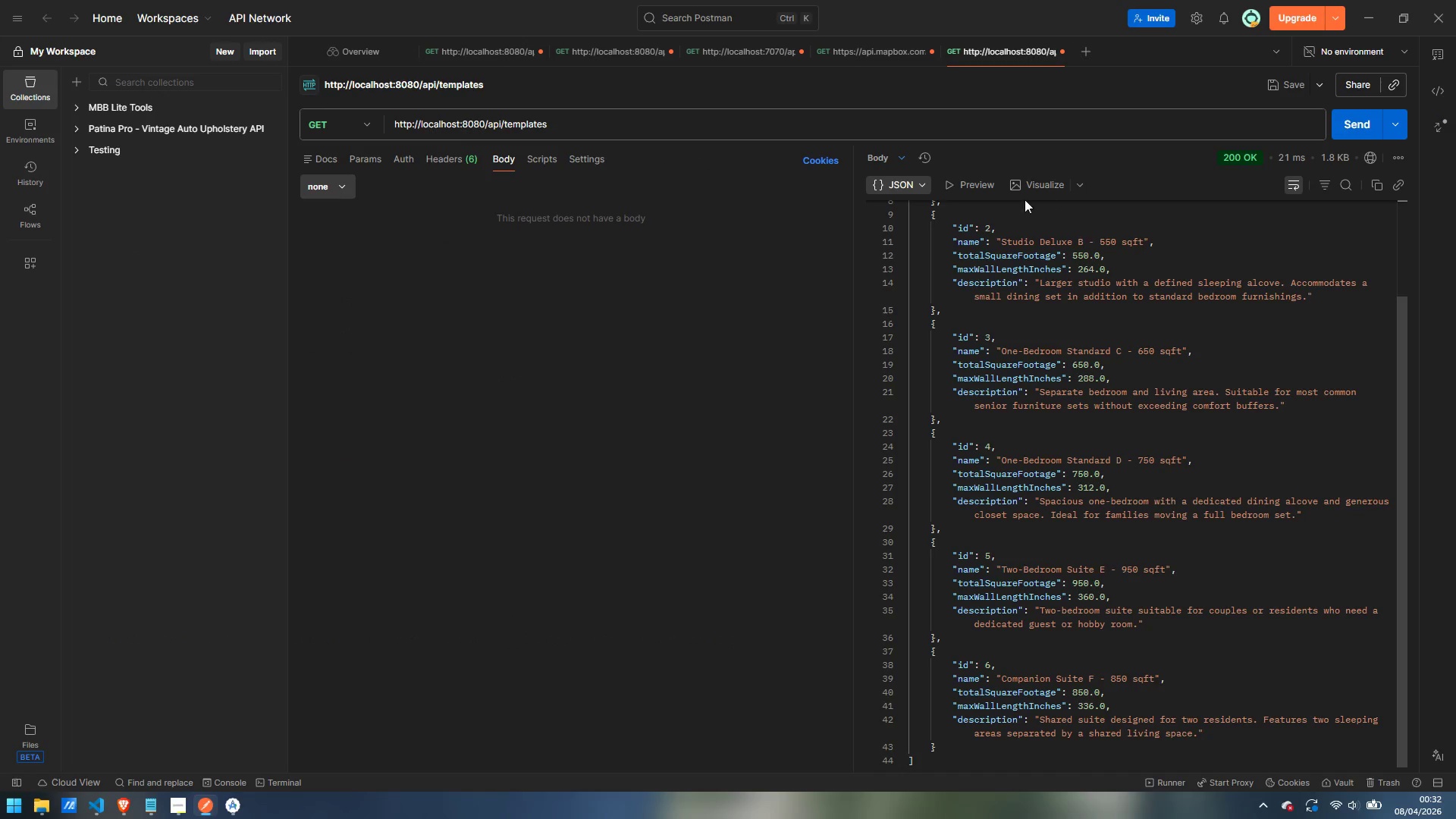 
scroll: coordinate [1025, 317], scroll_direction: up, amount: 10.0
 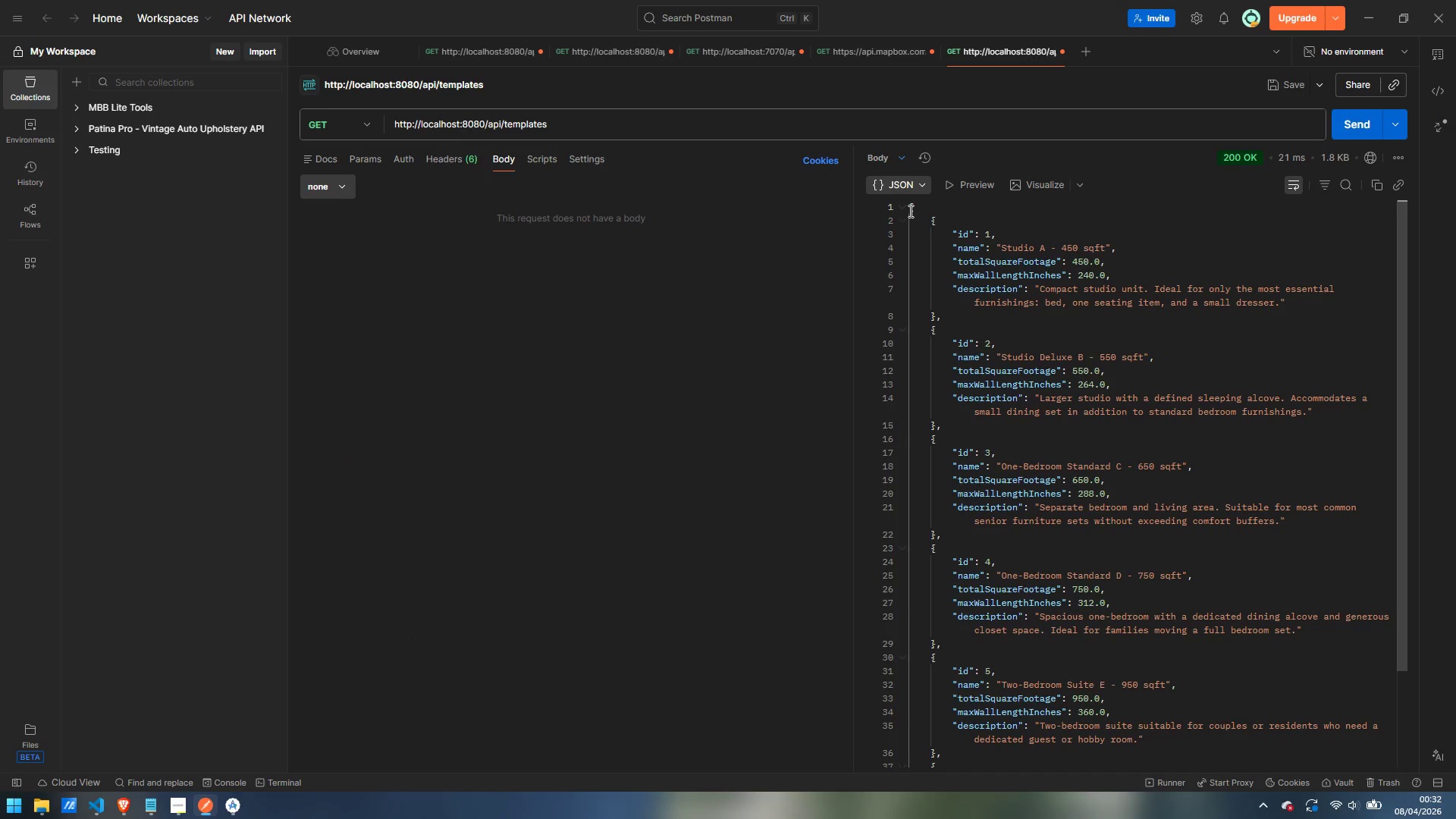 
left_click_drag(start_coordinate=[910, 209], to_coordinate=[1011, 426])
 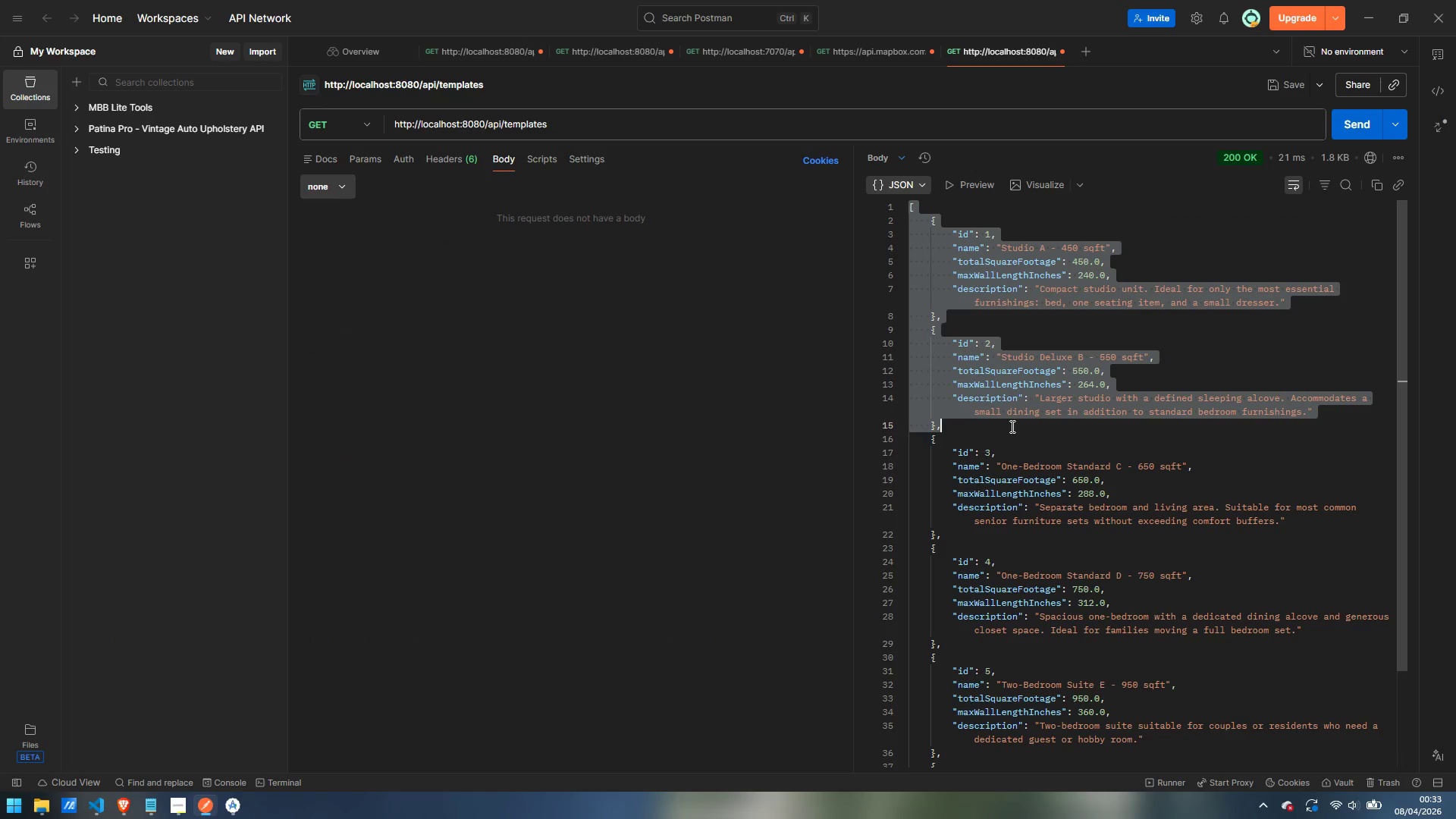 
key(Control+C)
 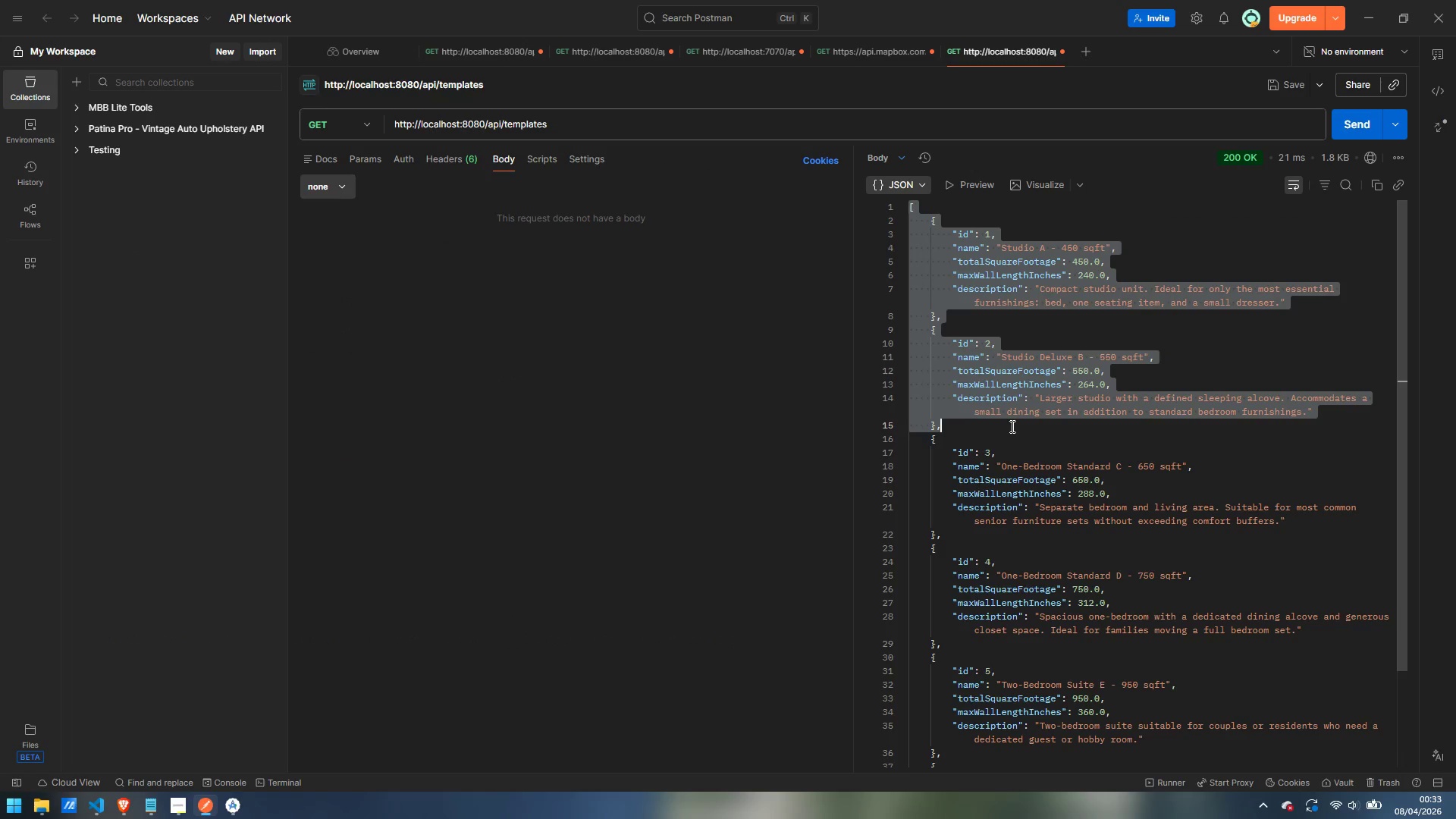 
key(Control+ControlLeft)
 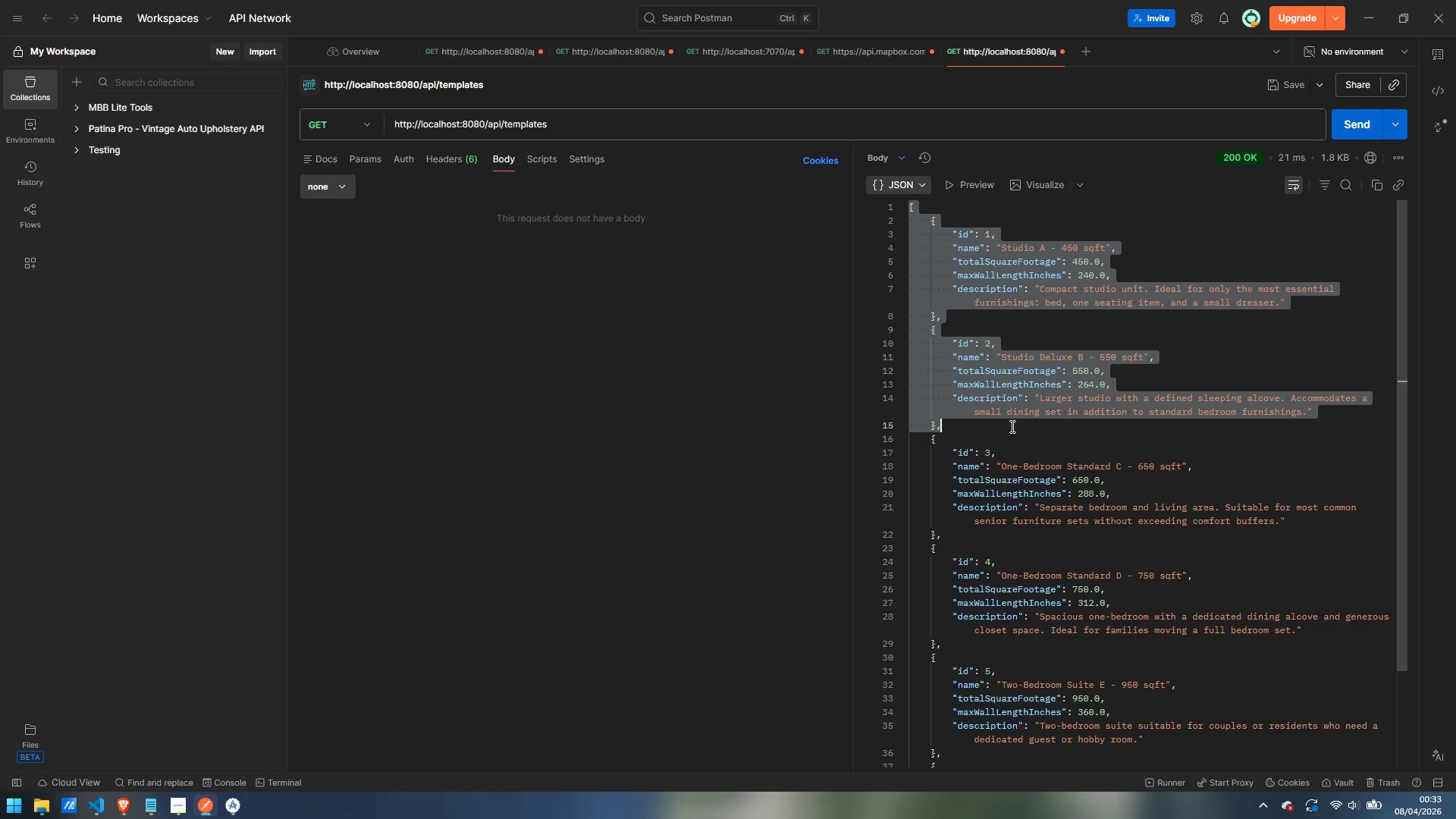 
key(Control+C)
 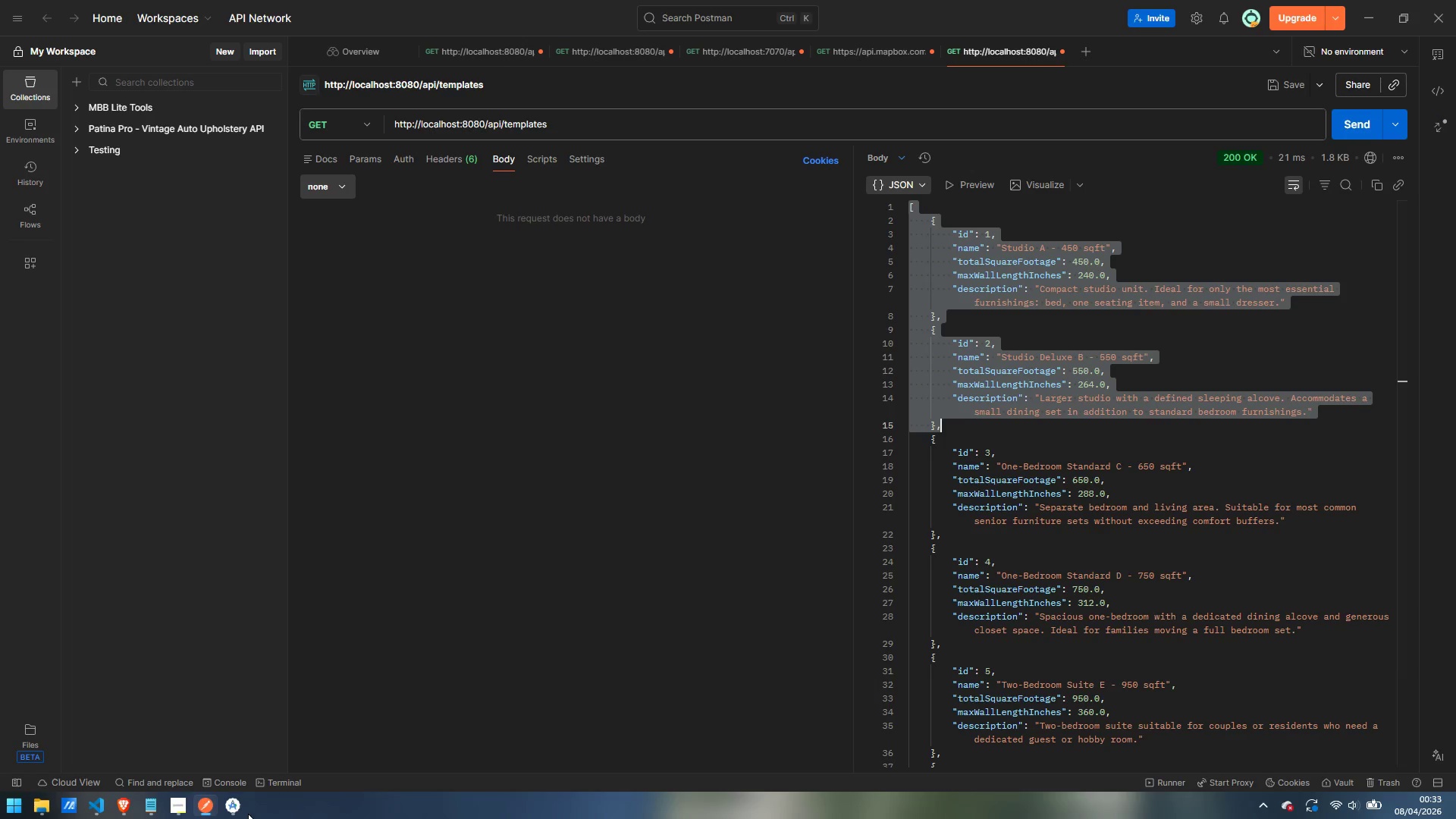 
left_click([244, 817])
 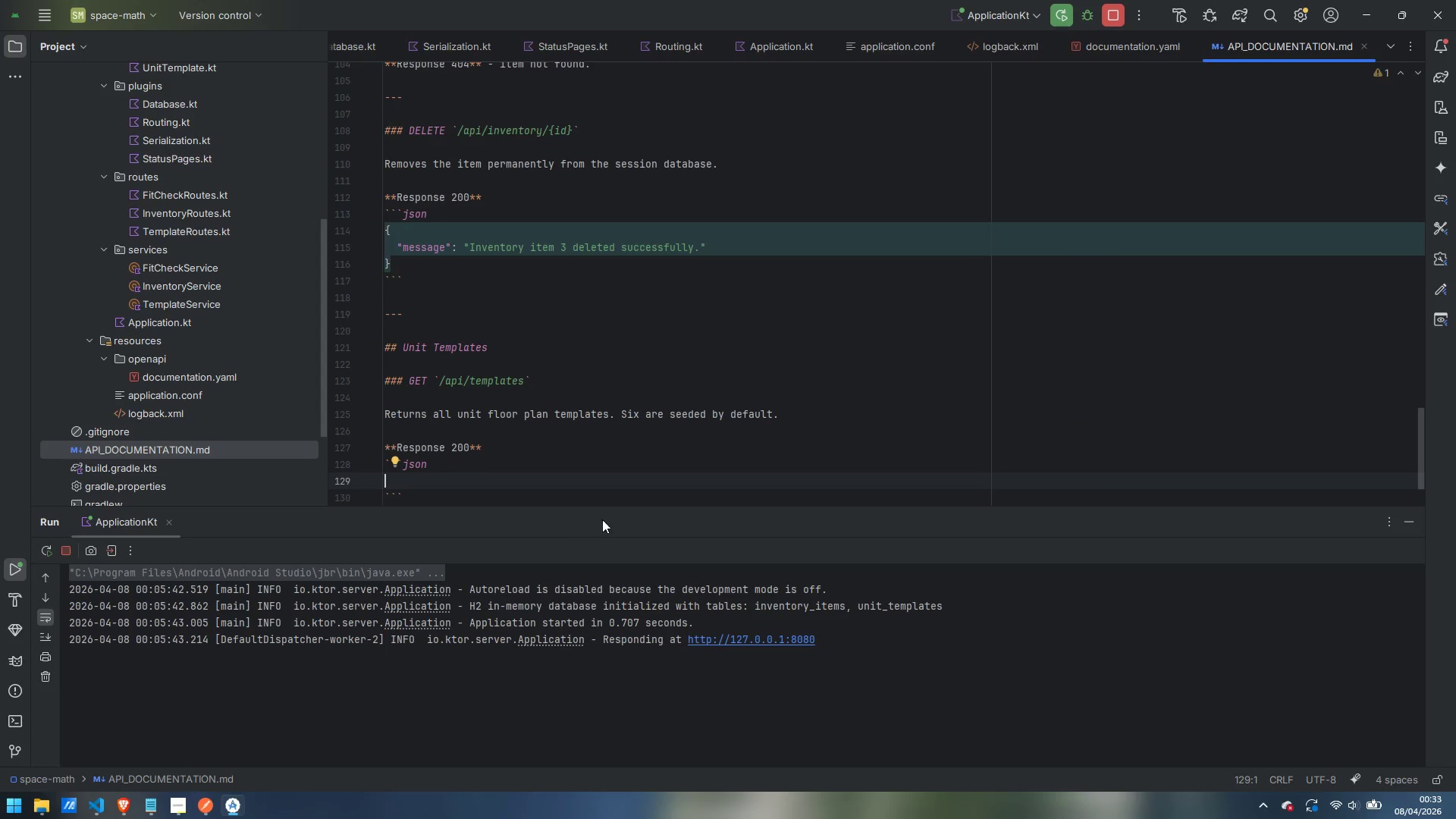 
key(Control+V)
 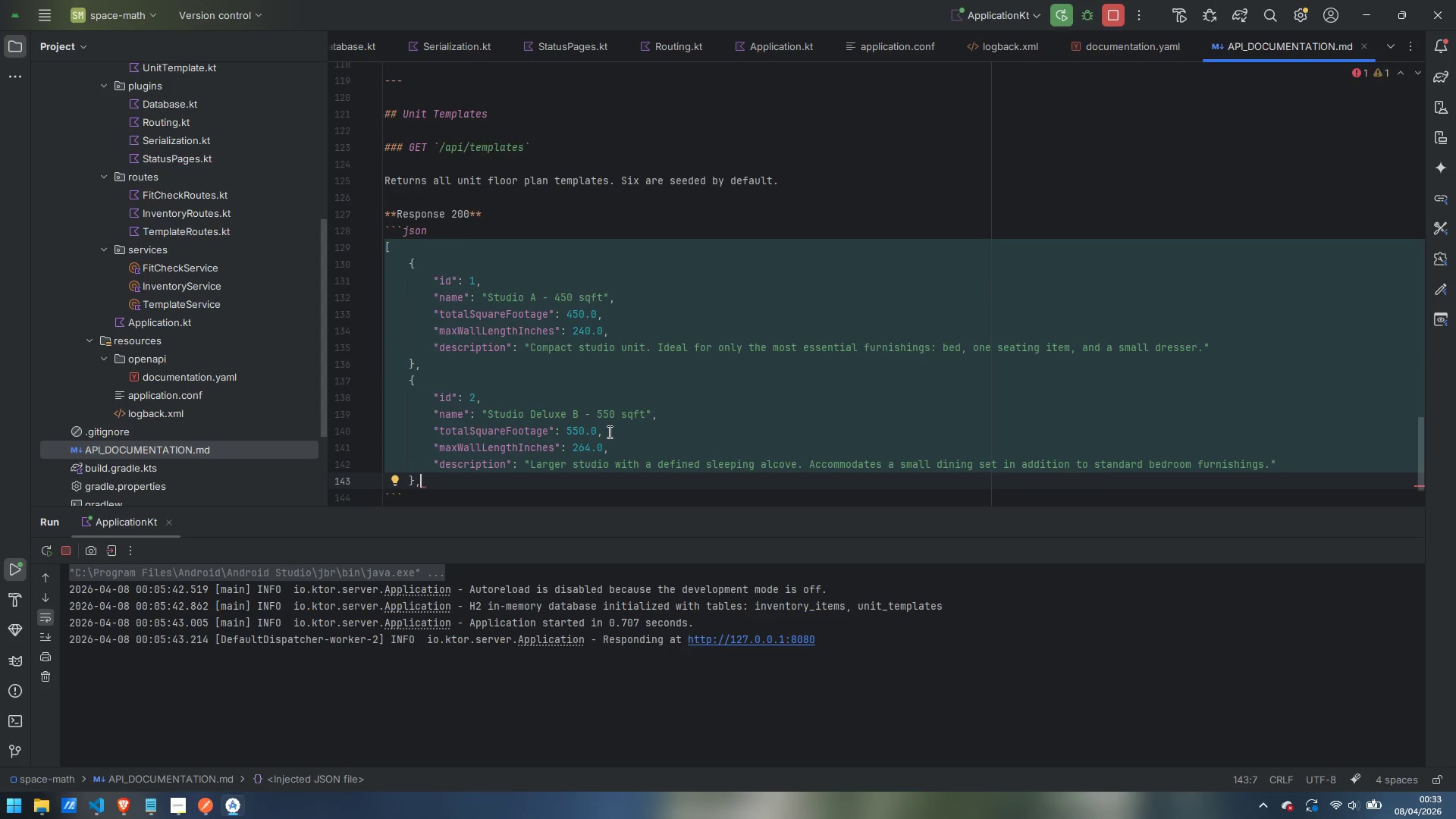 
key(Backspace)
 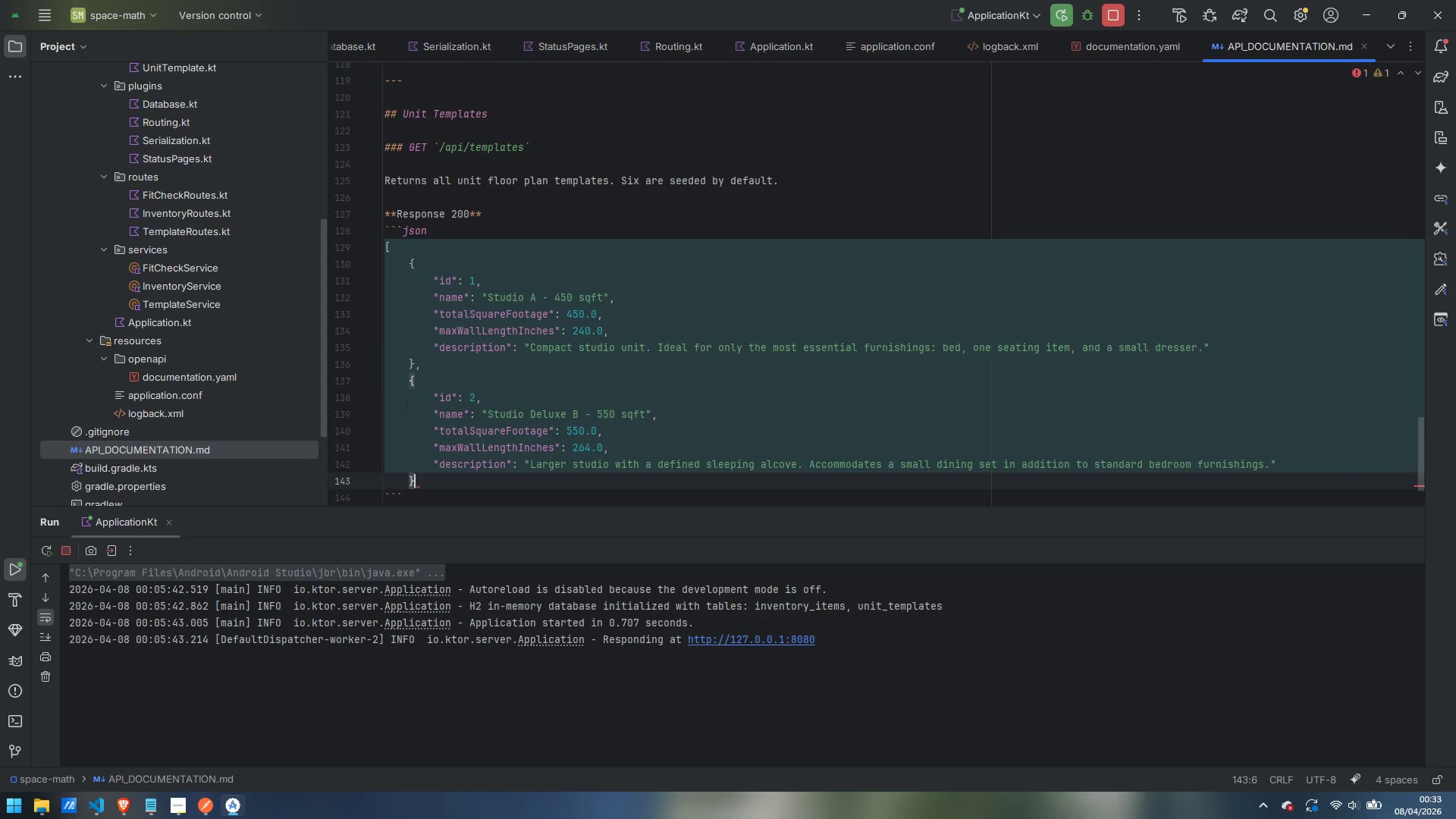 
key(Enter)
 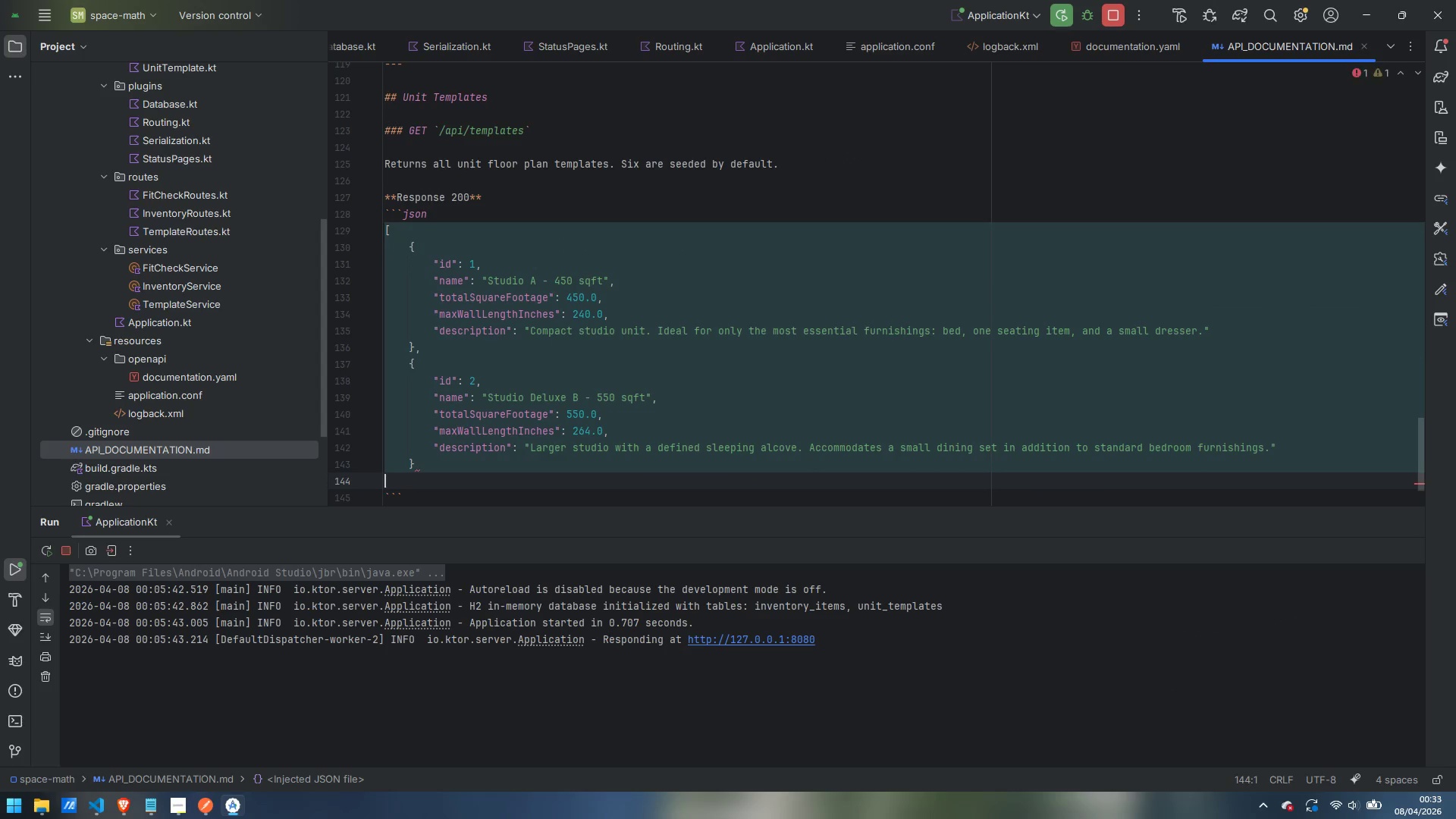 
key(BracketRight)
 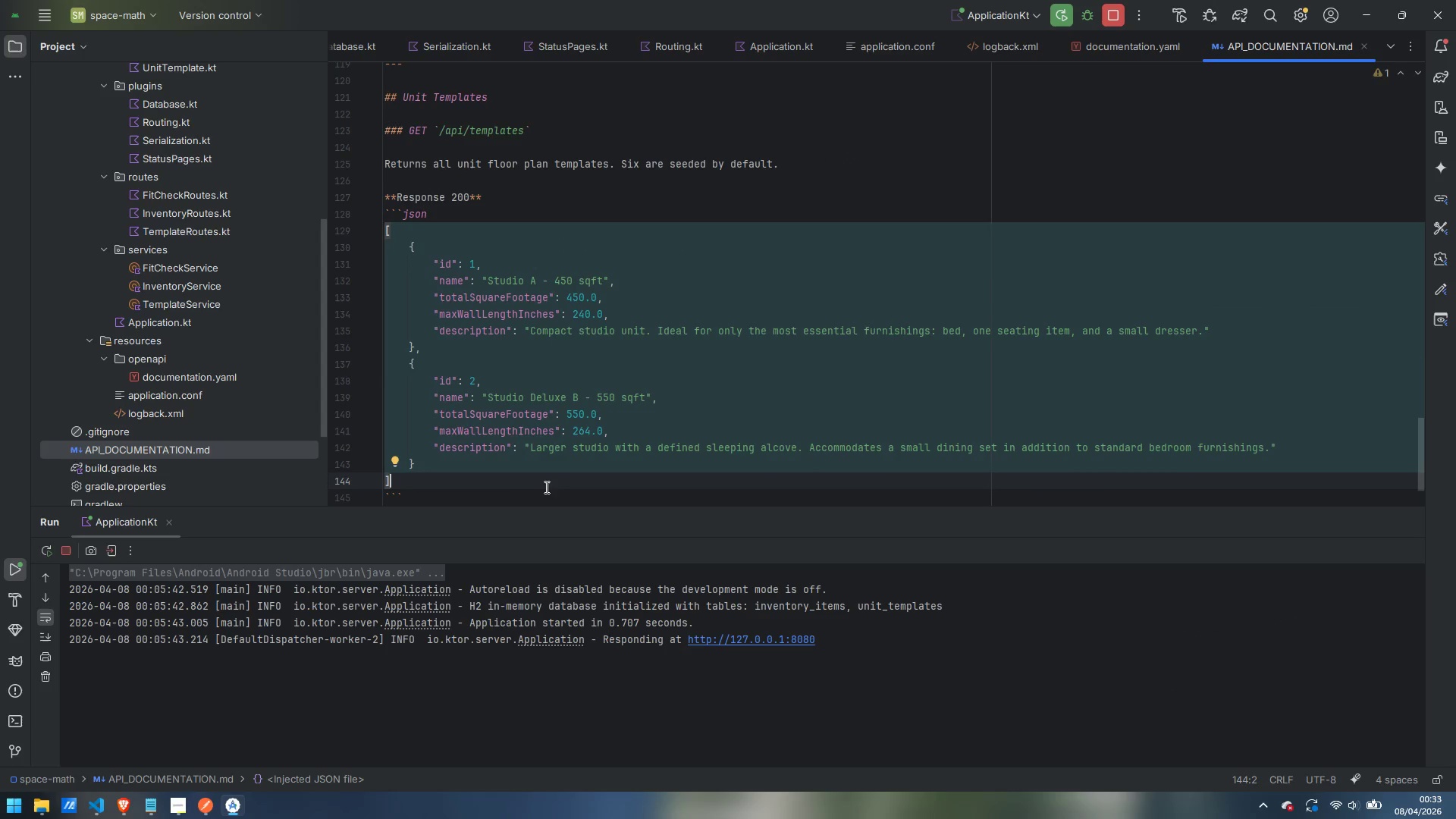 
key(ArrowDown)
 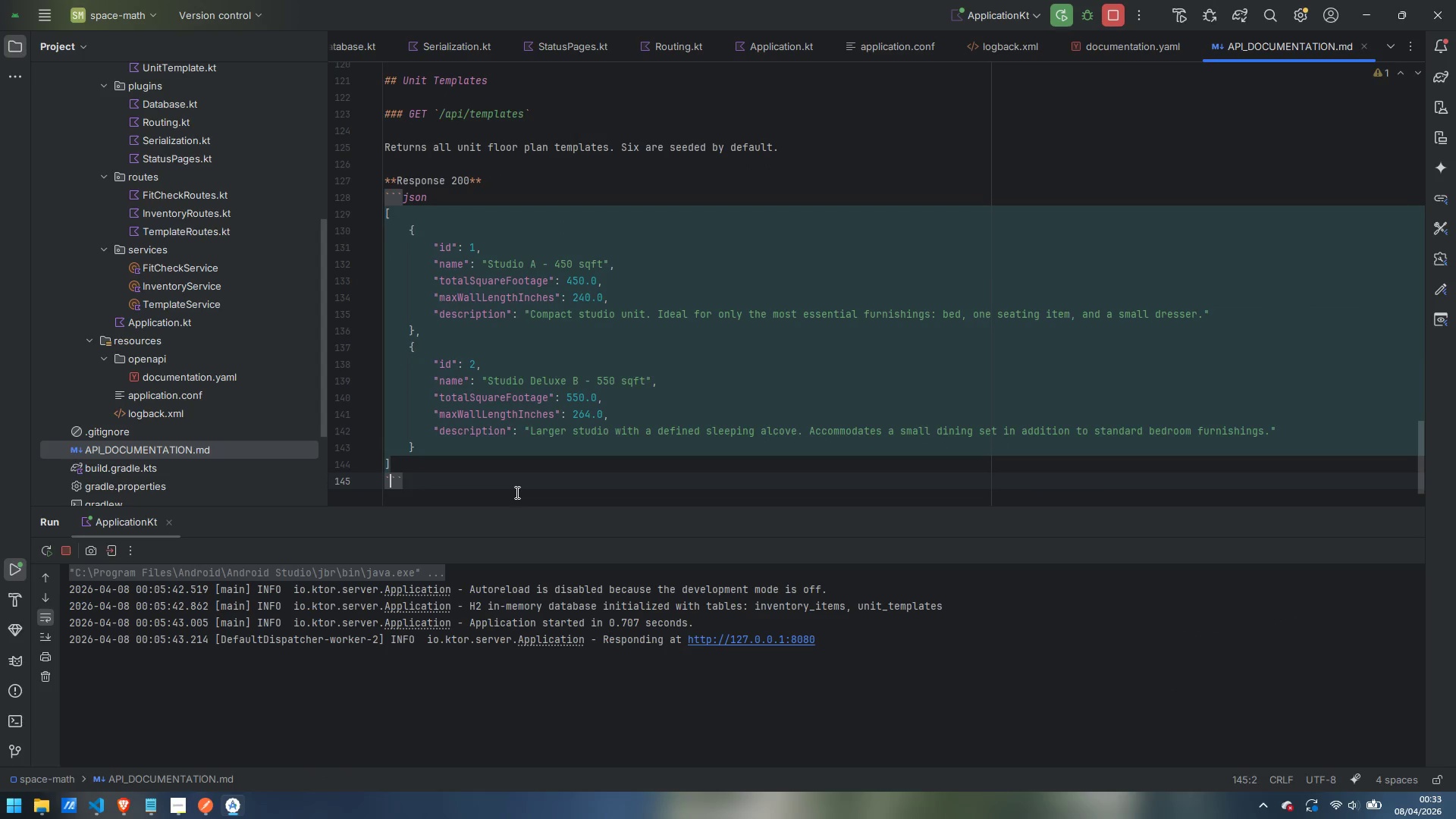 
key(Control+ControlLeft)
 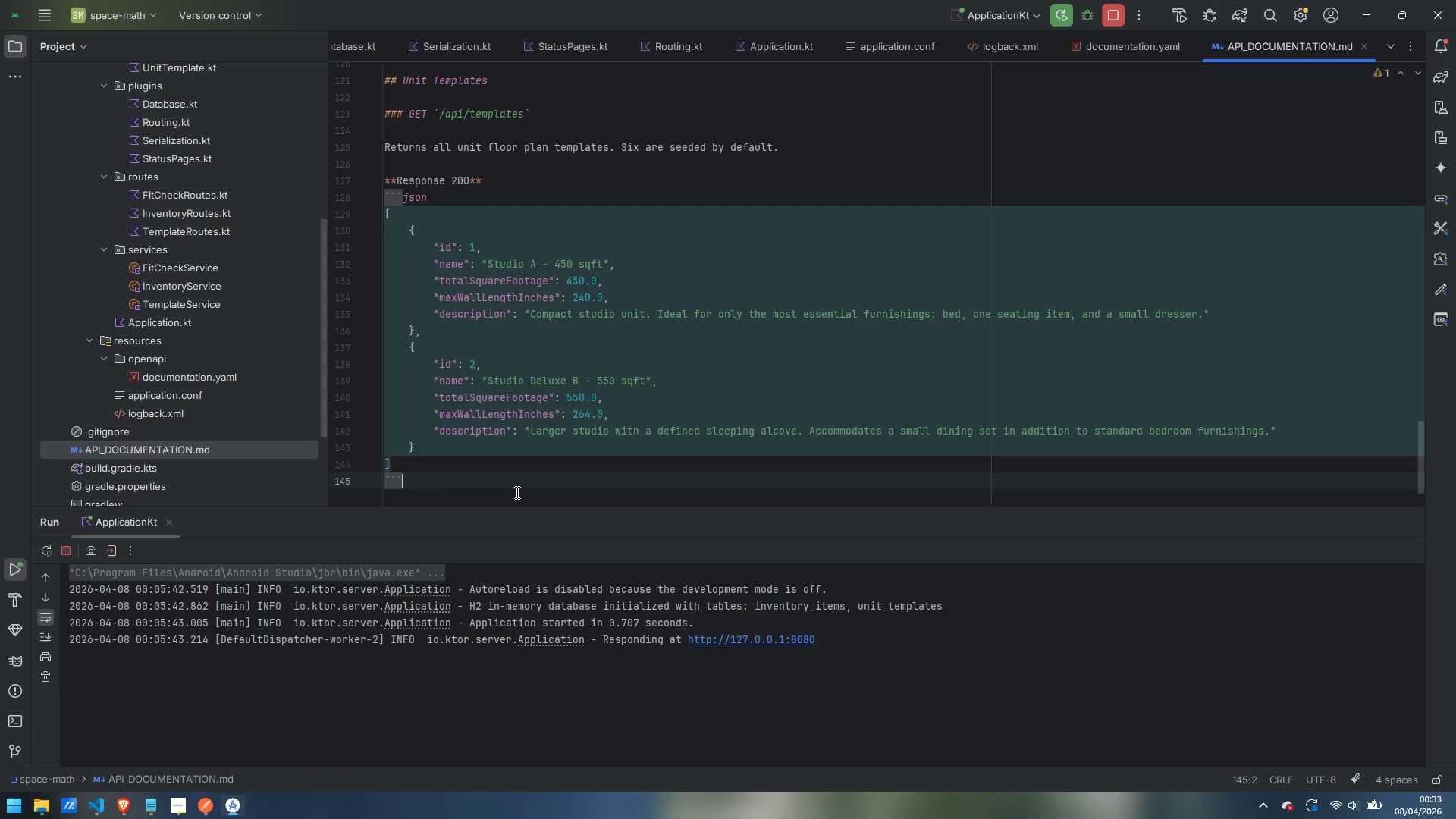 
key(Control+ArrowRight)
 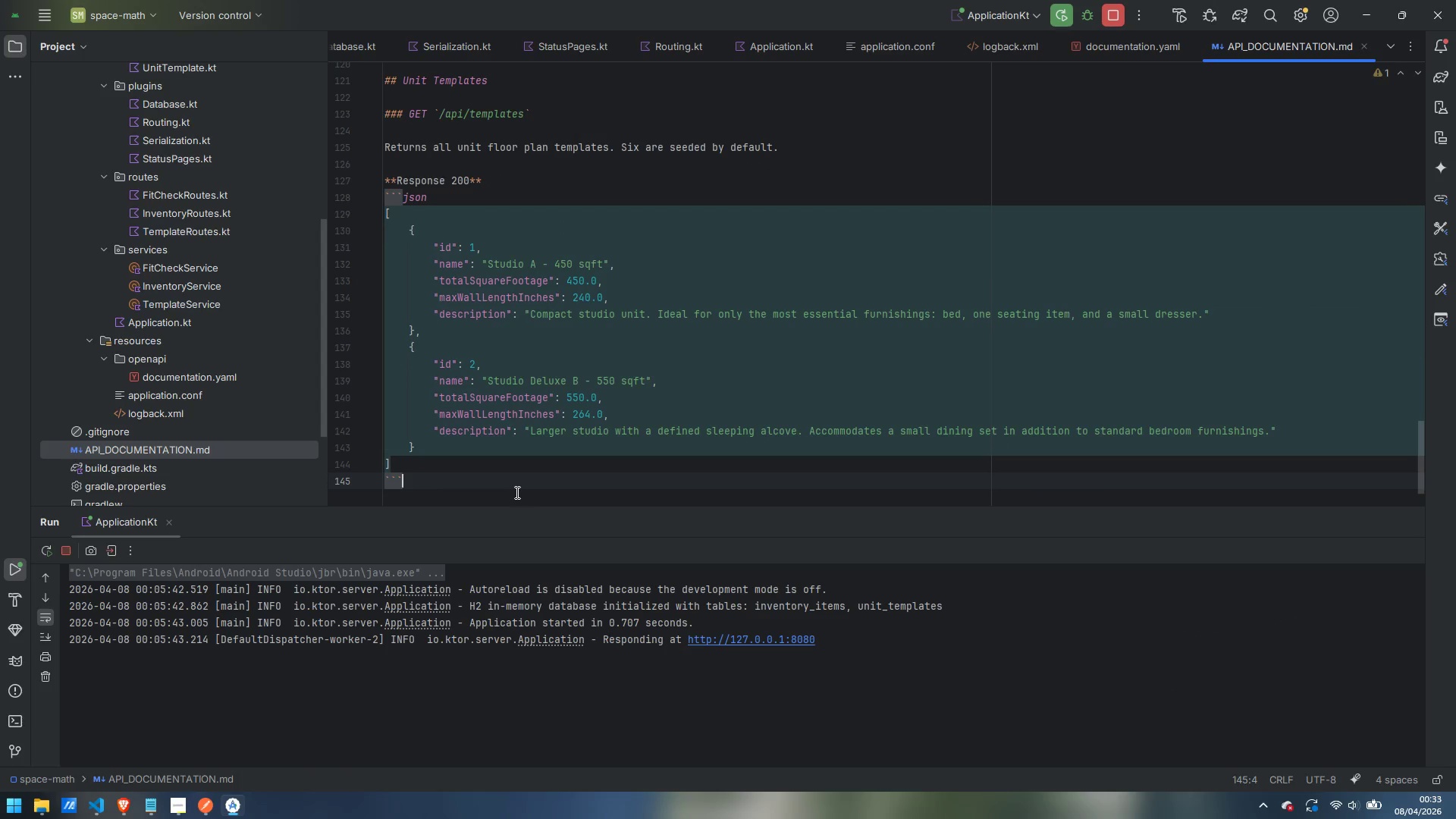 
key(Enter)
 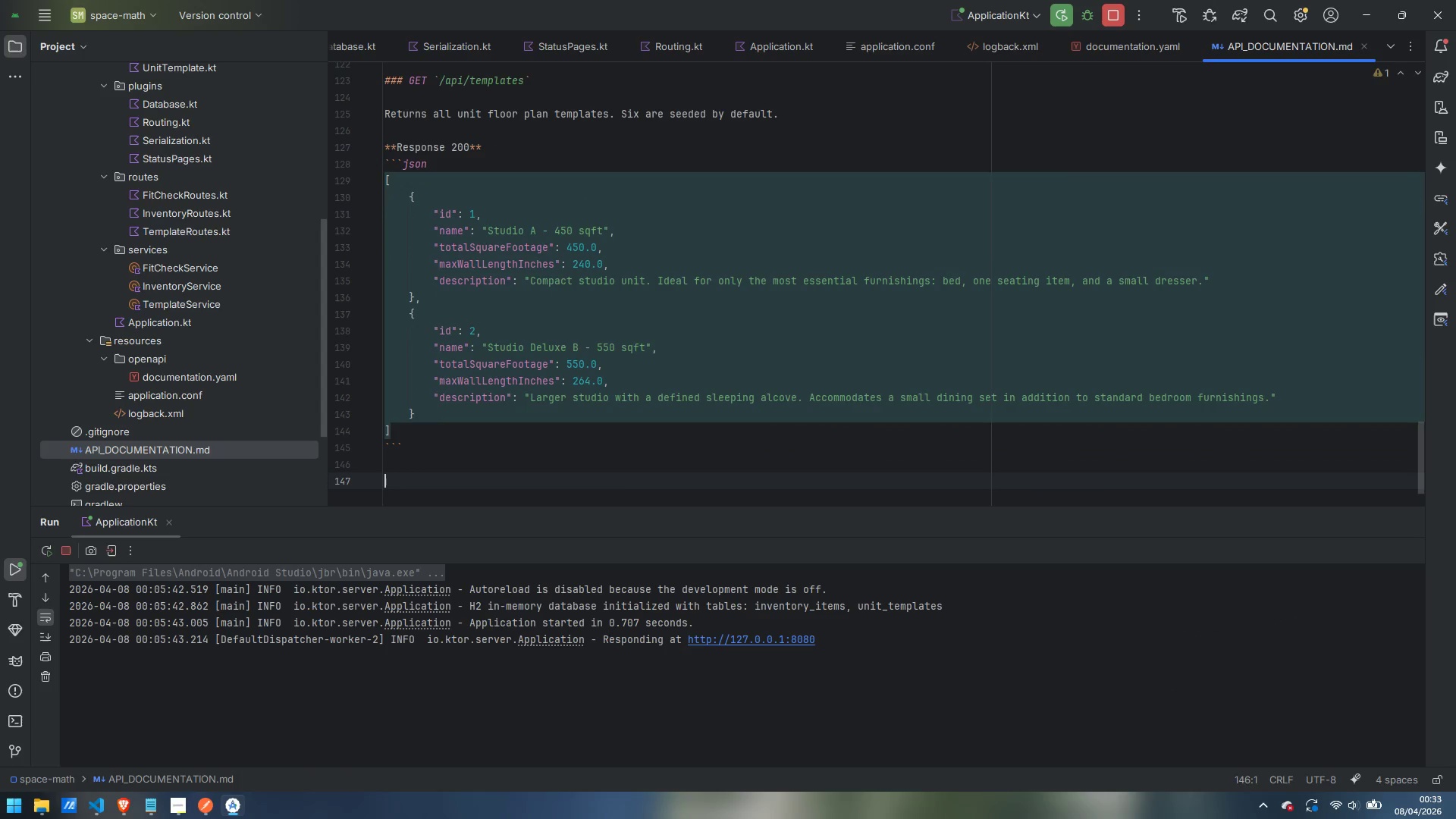 
key(Enter)
 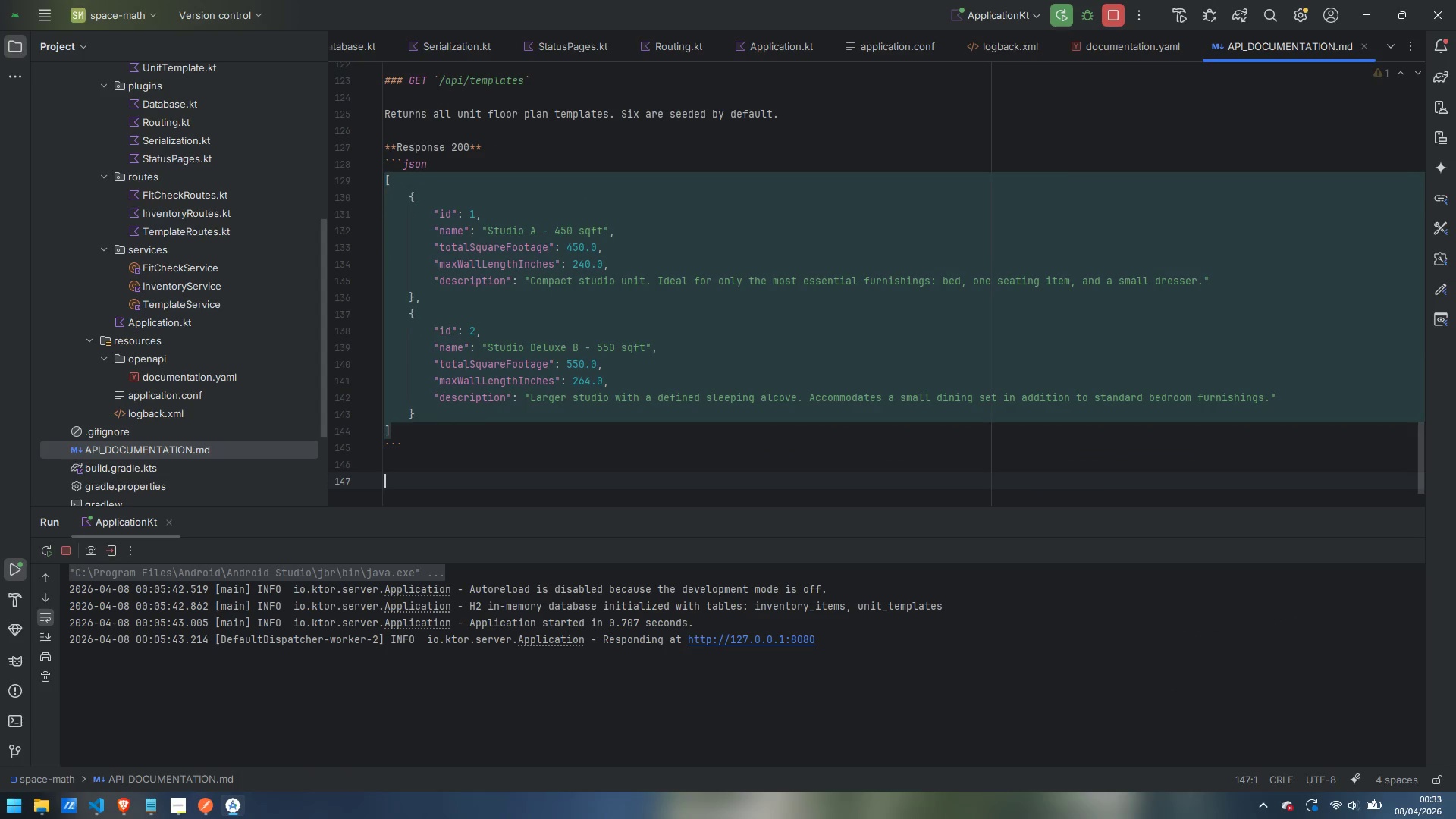 
key(Minus)
 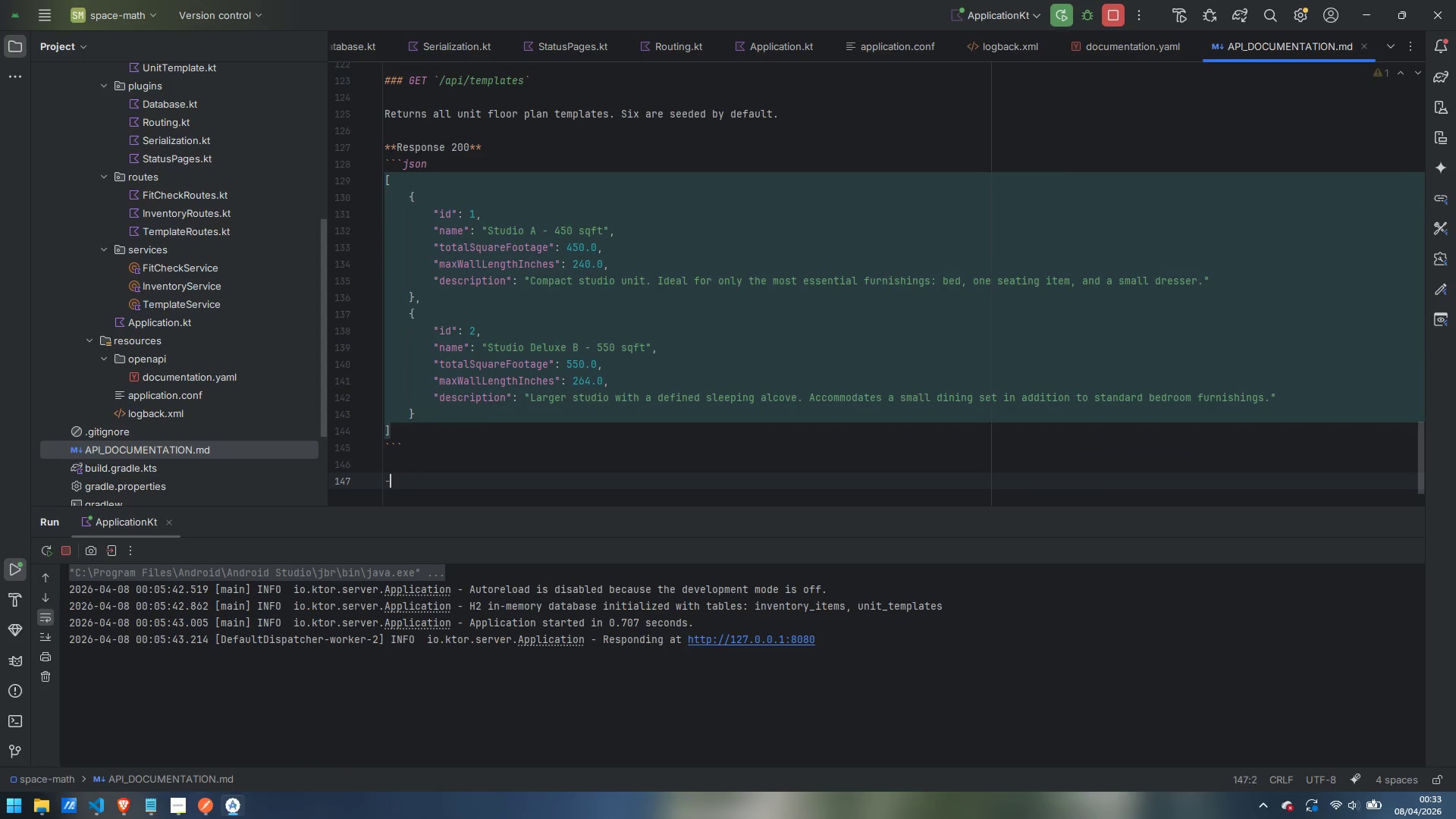 
key(Minus)
 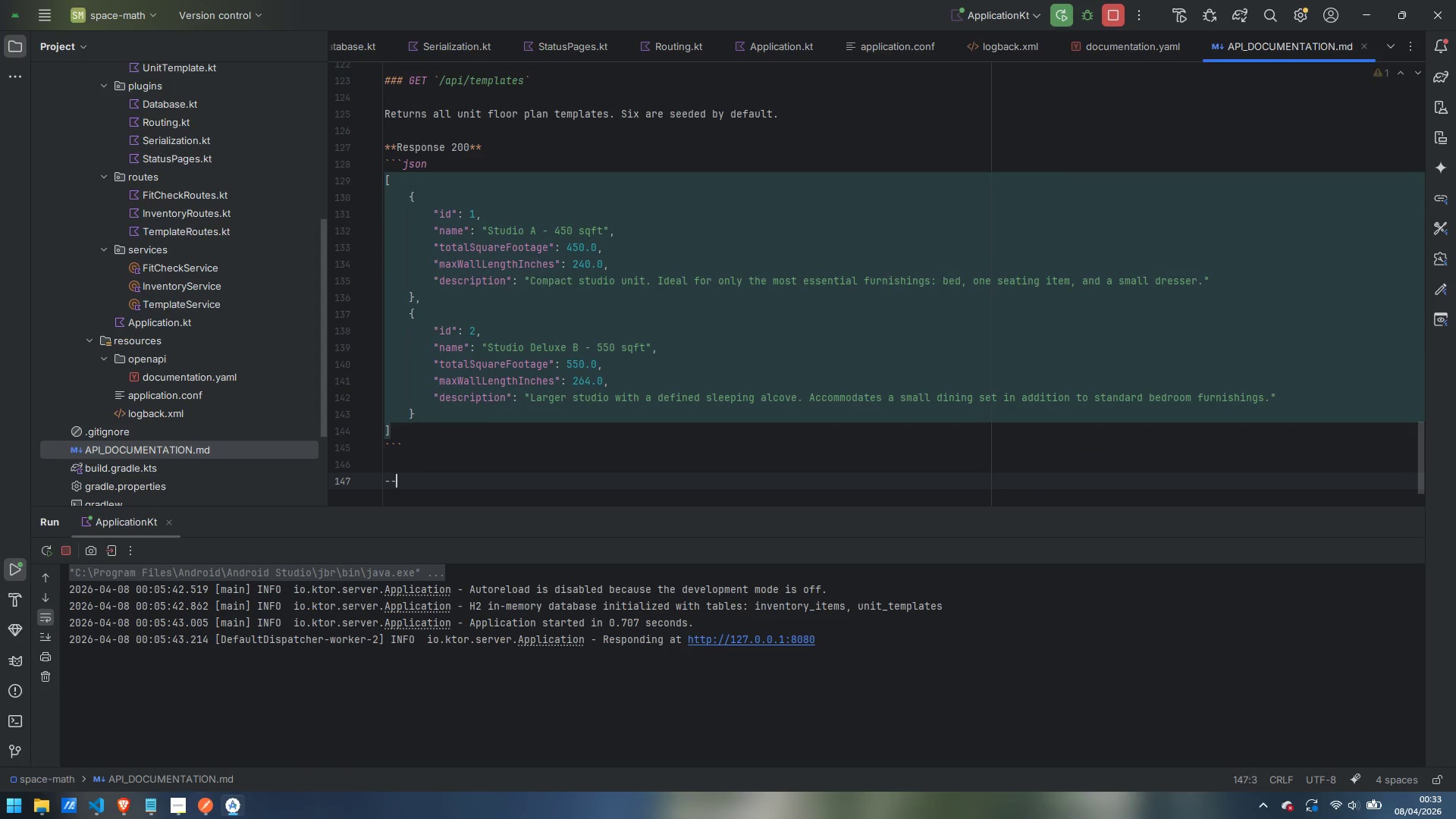 
key(Minus)
 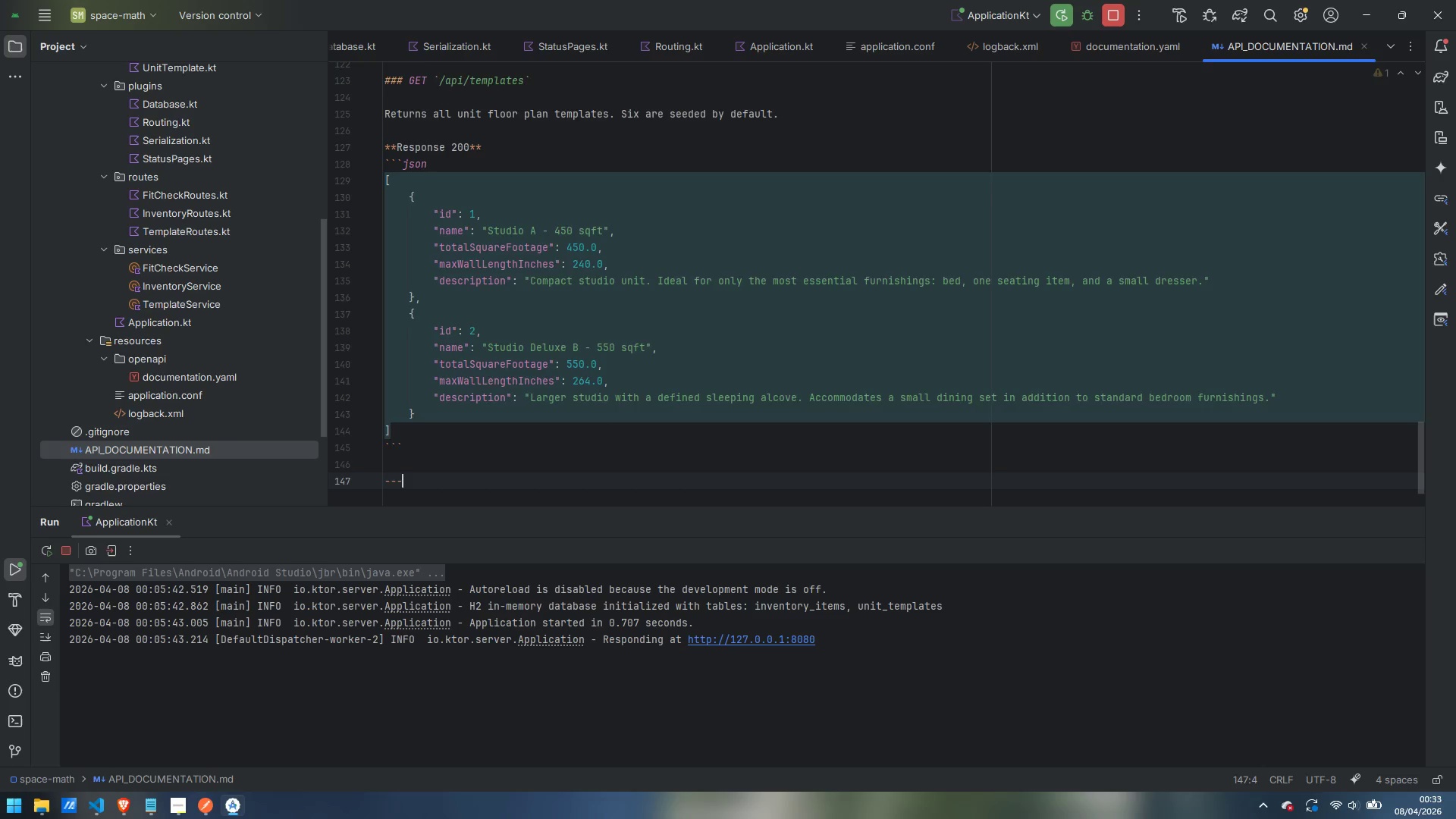 
key(Enter)
 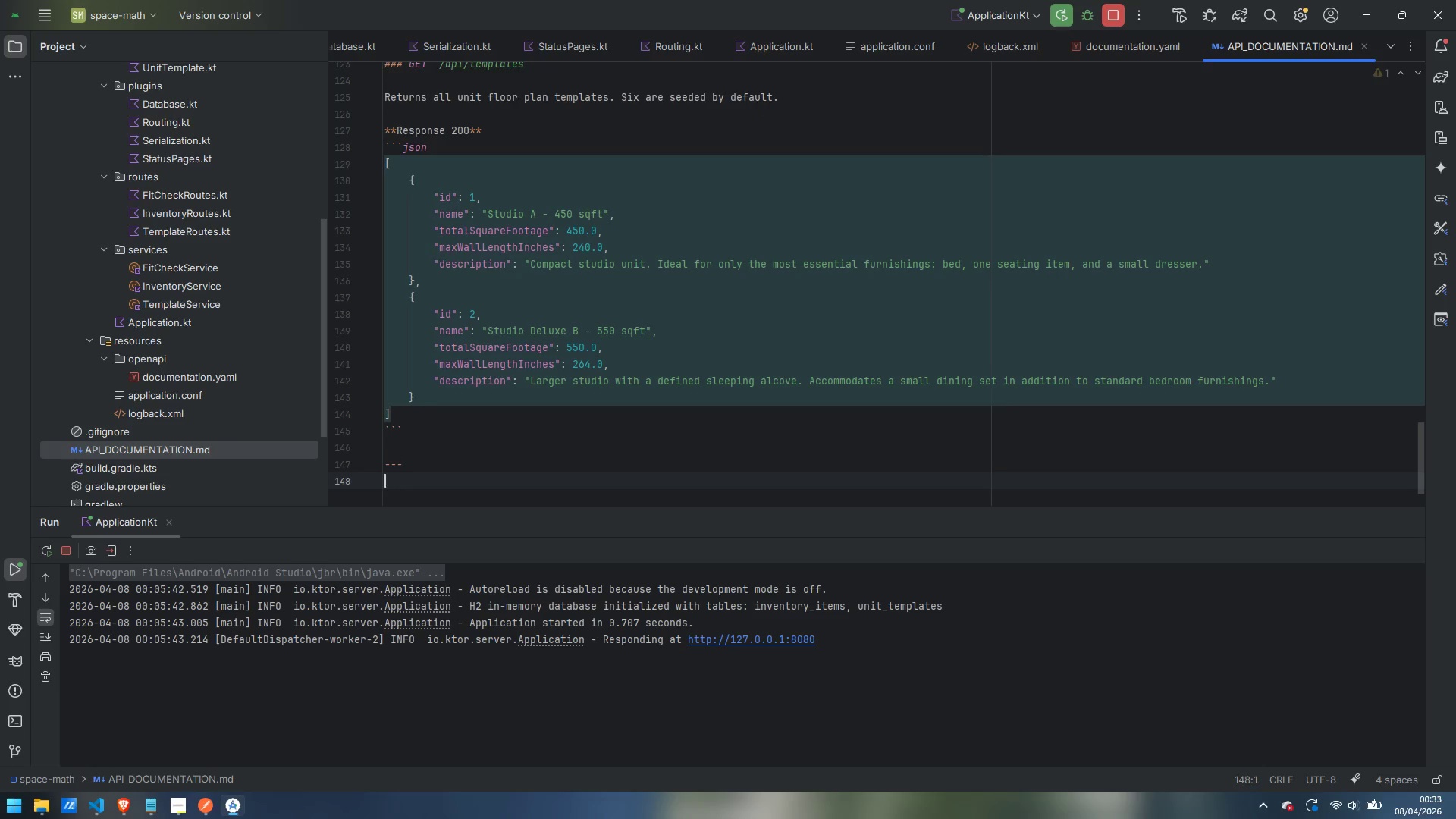 
key(Enter)
 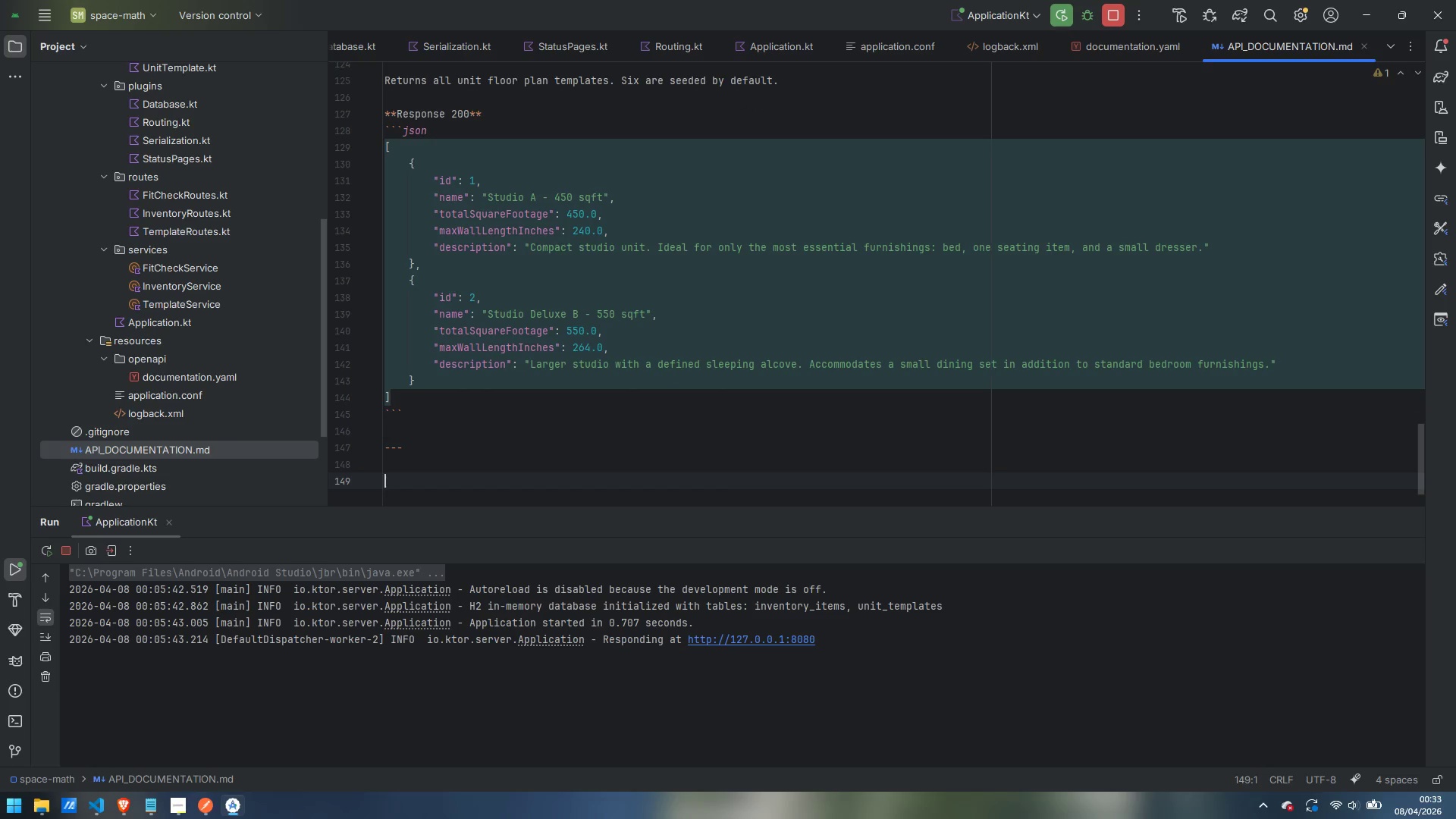 
type(### POST `/api/templates)
 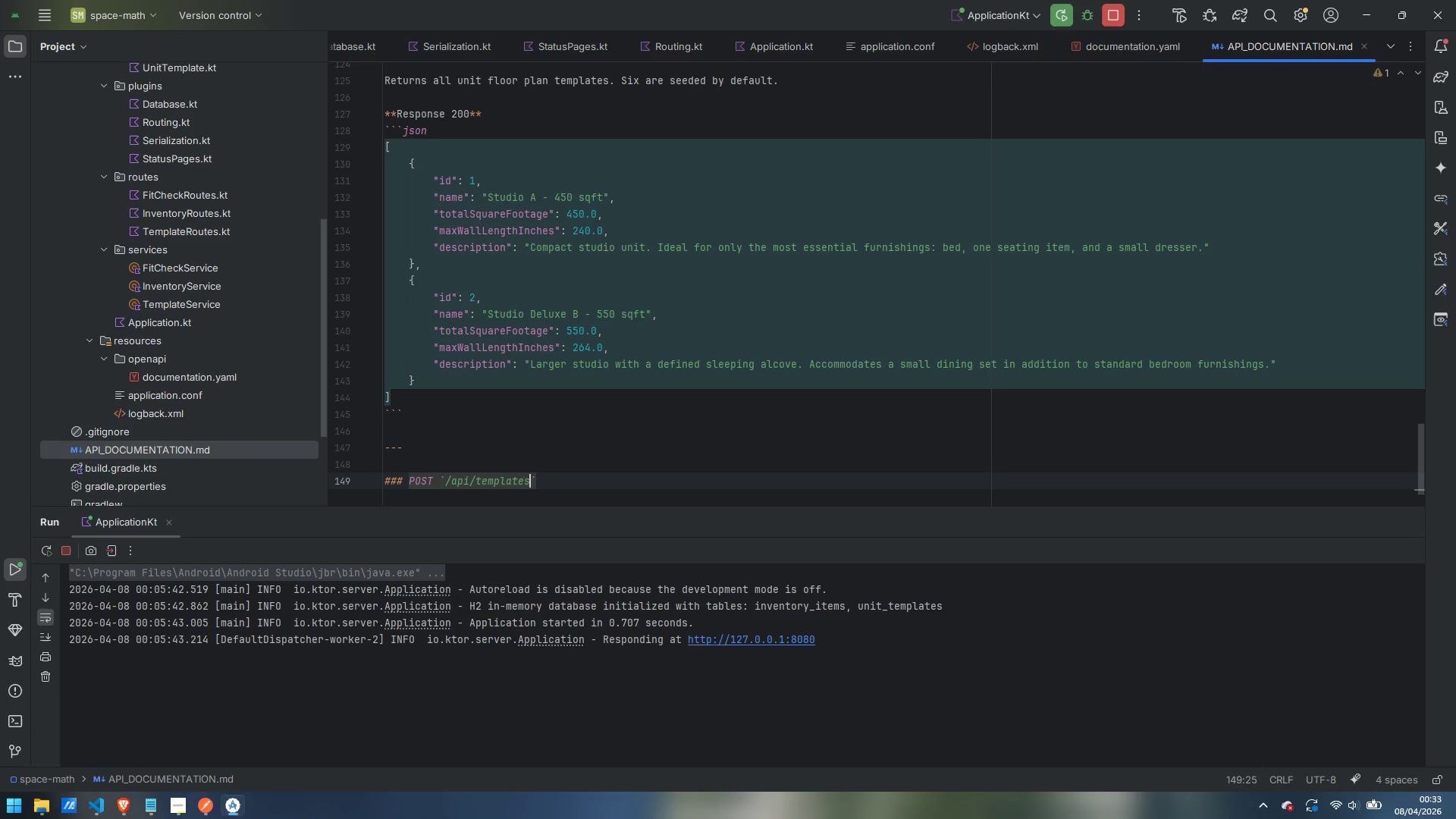 
key(ArrowRight)
 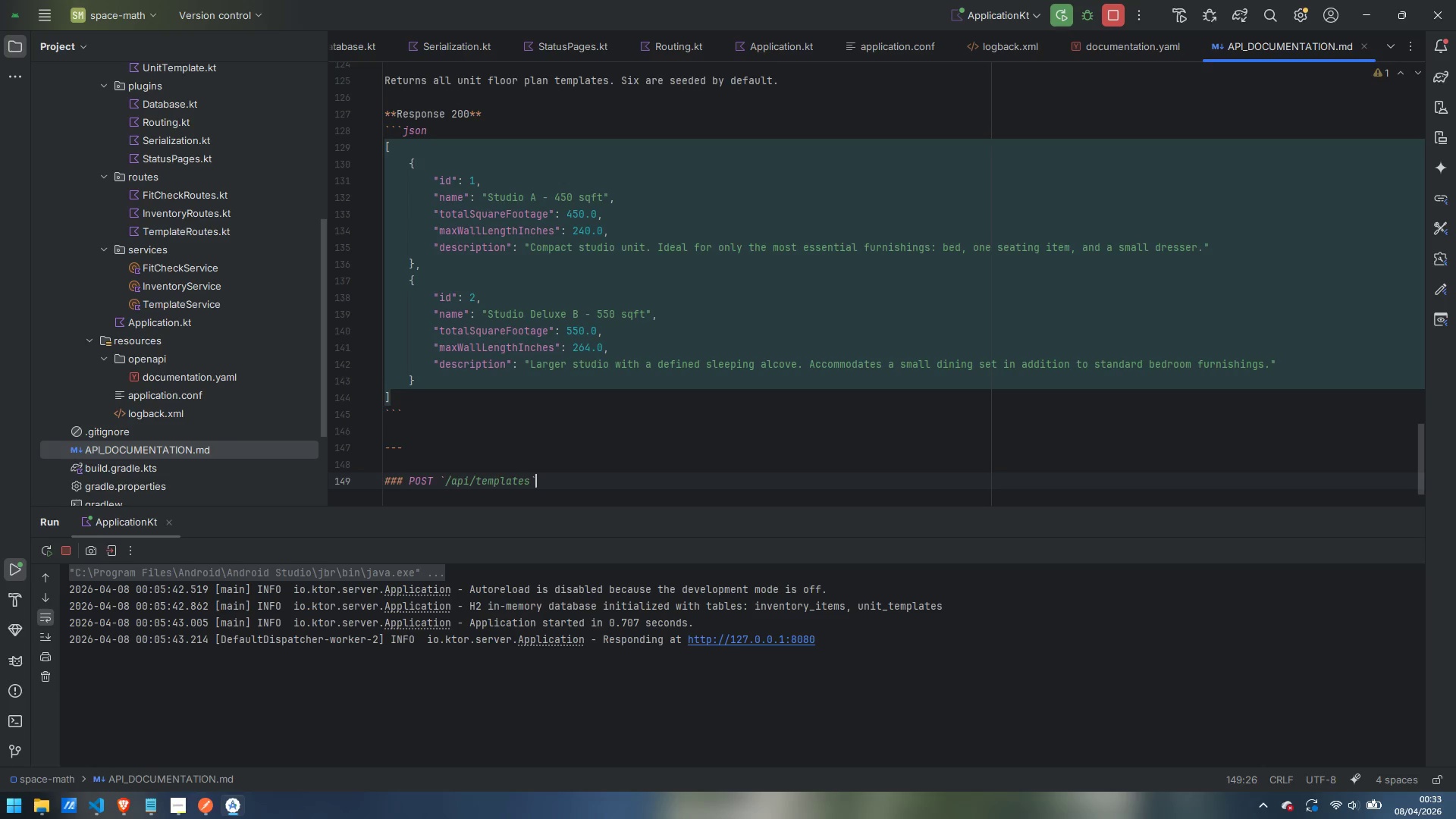 
key(Enter)
 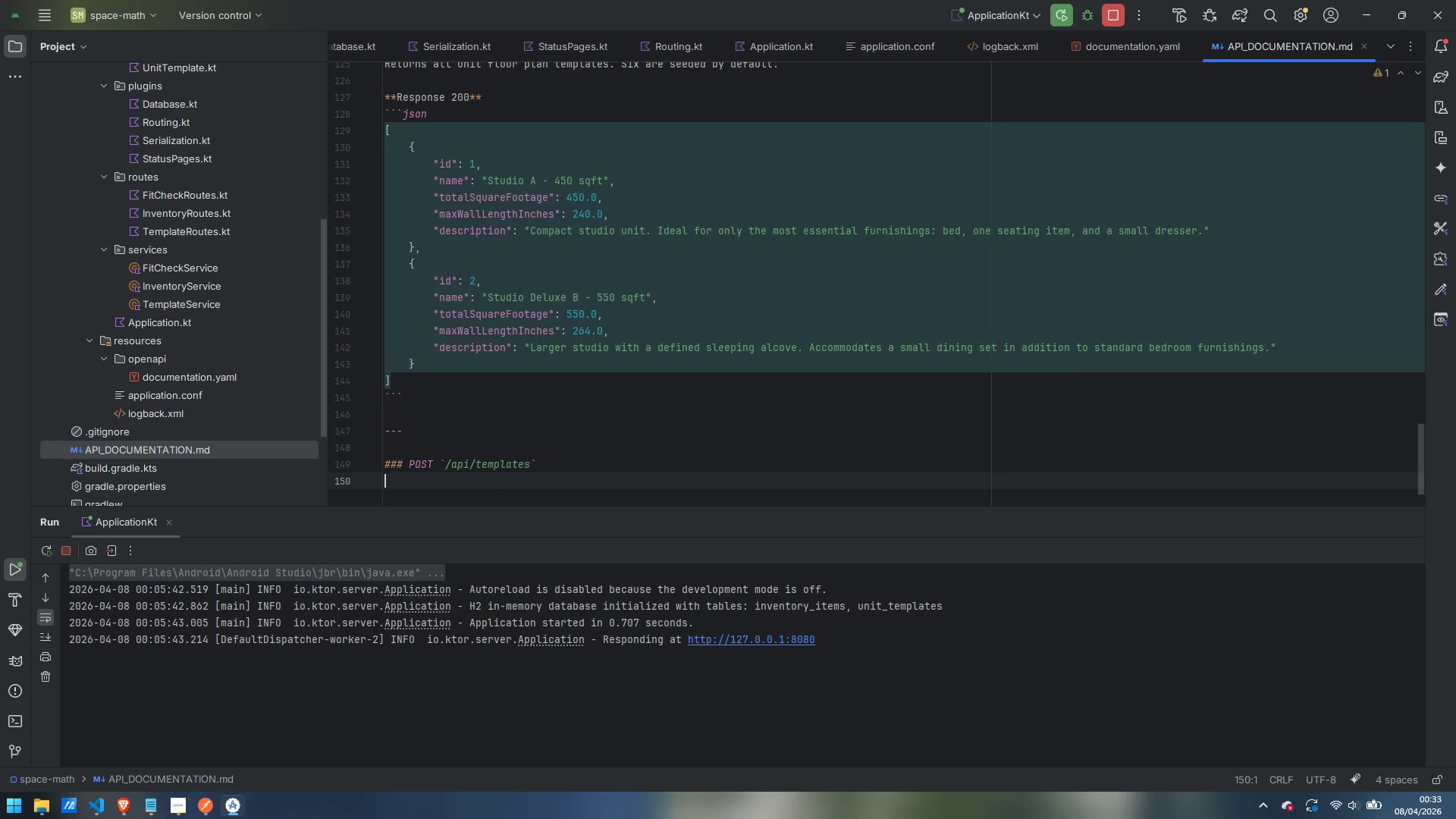 
key(Enter)
 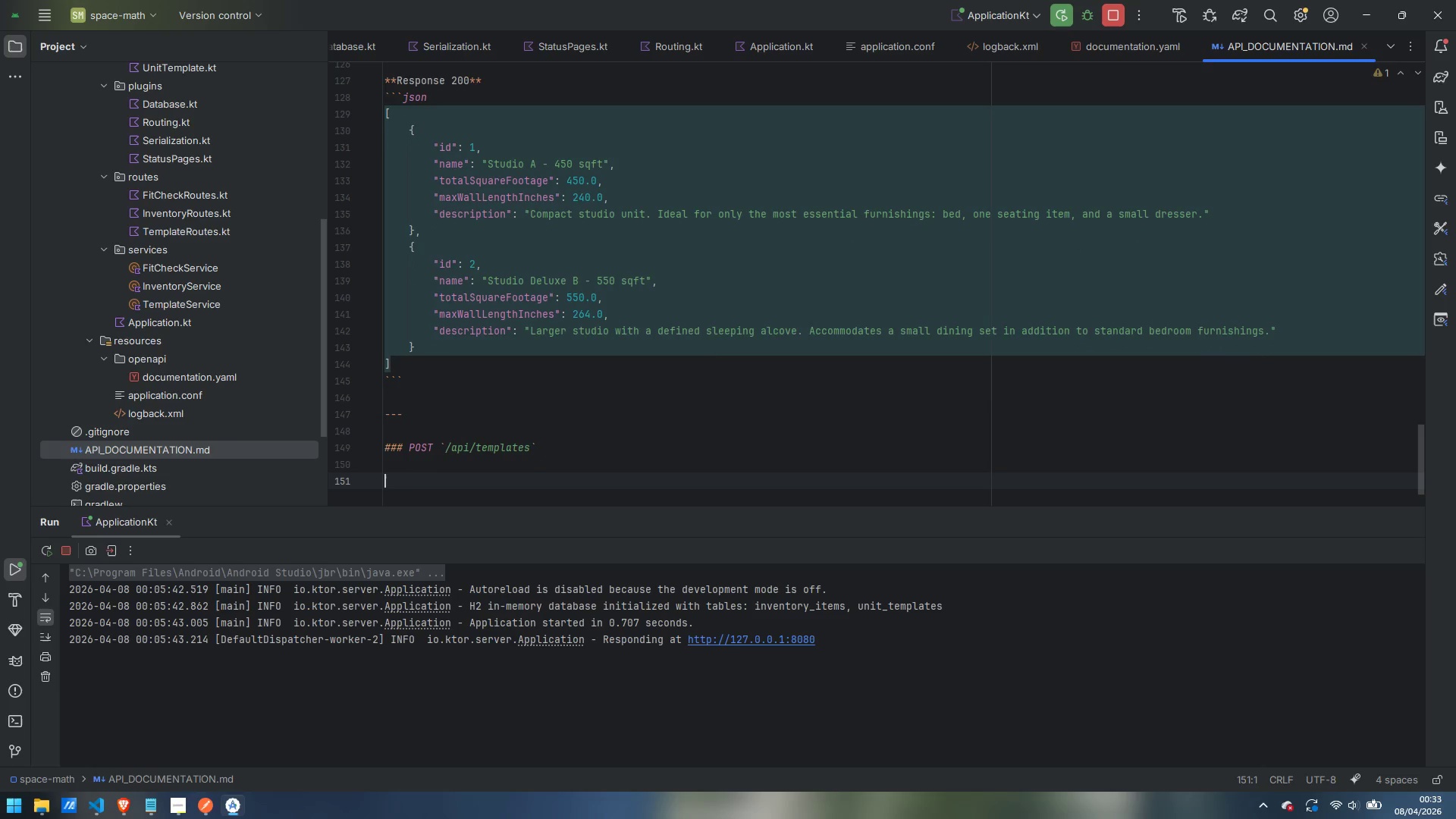 
type(Creates a custom unit tes)
key(Backspace)
type(mplate.)
 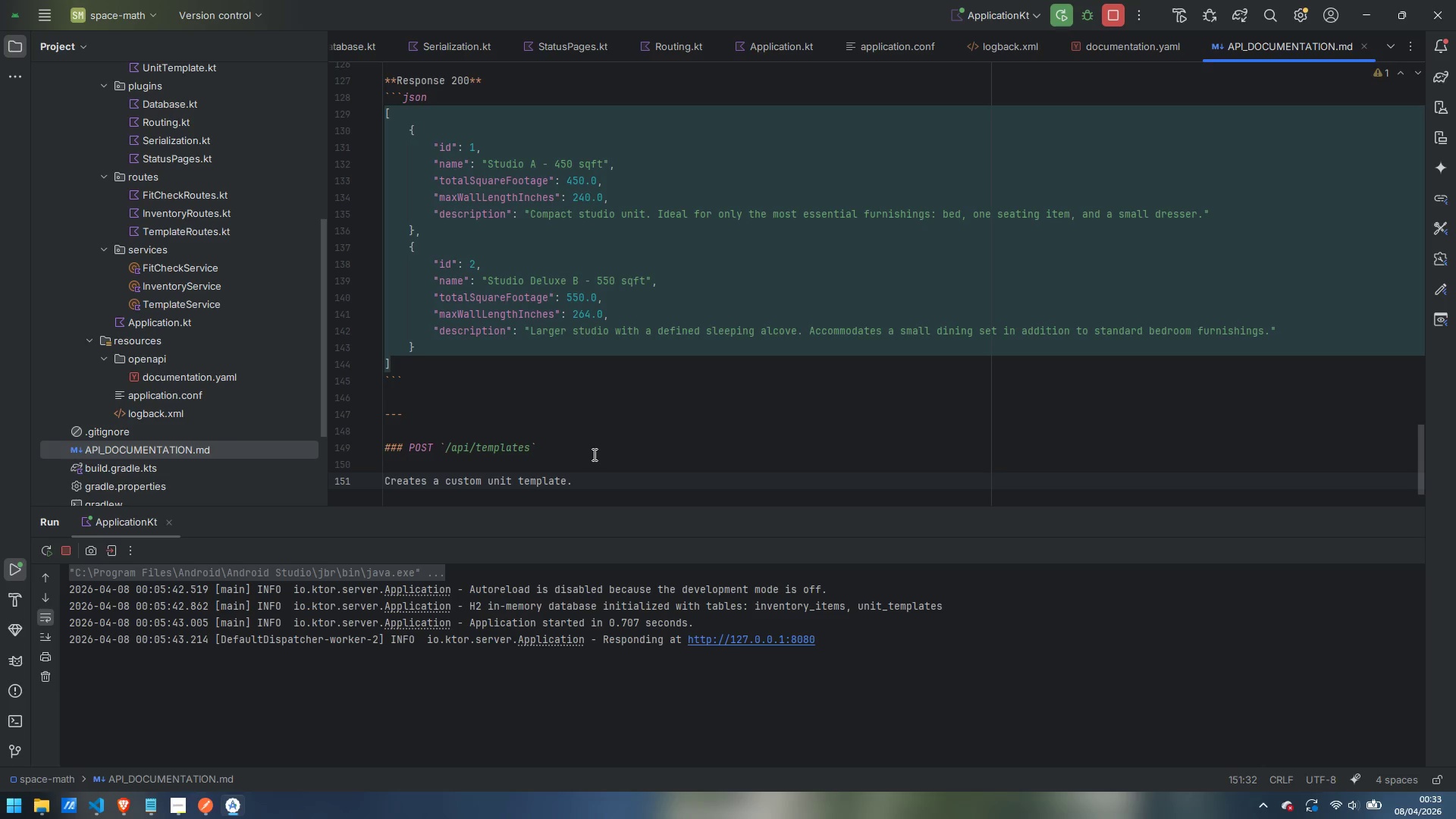 
wait(26.72)
 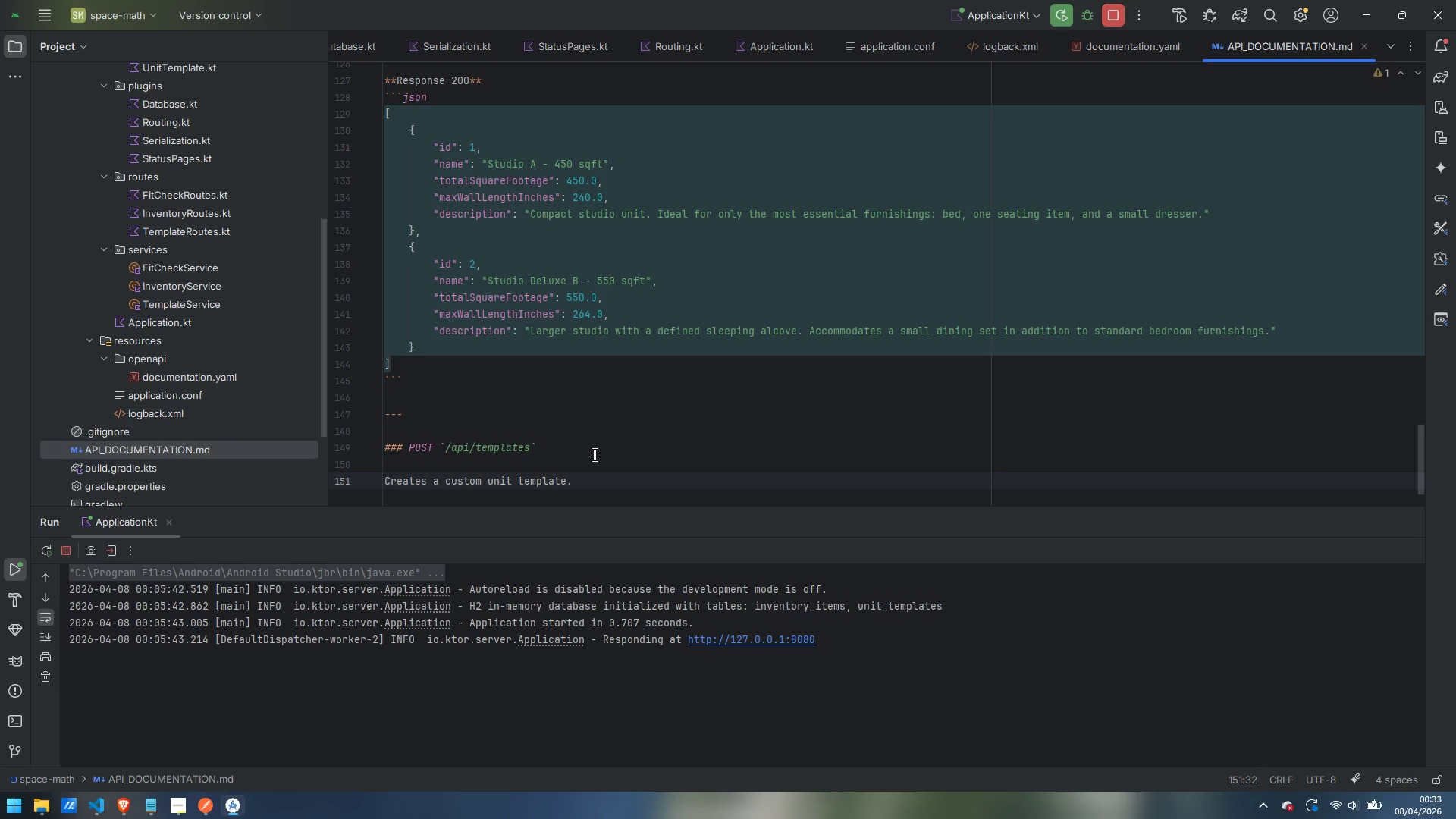 
key(Enter)
 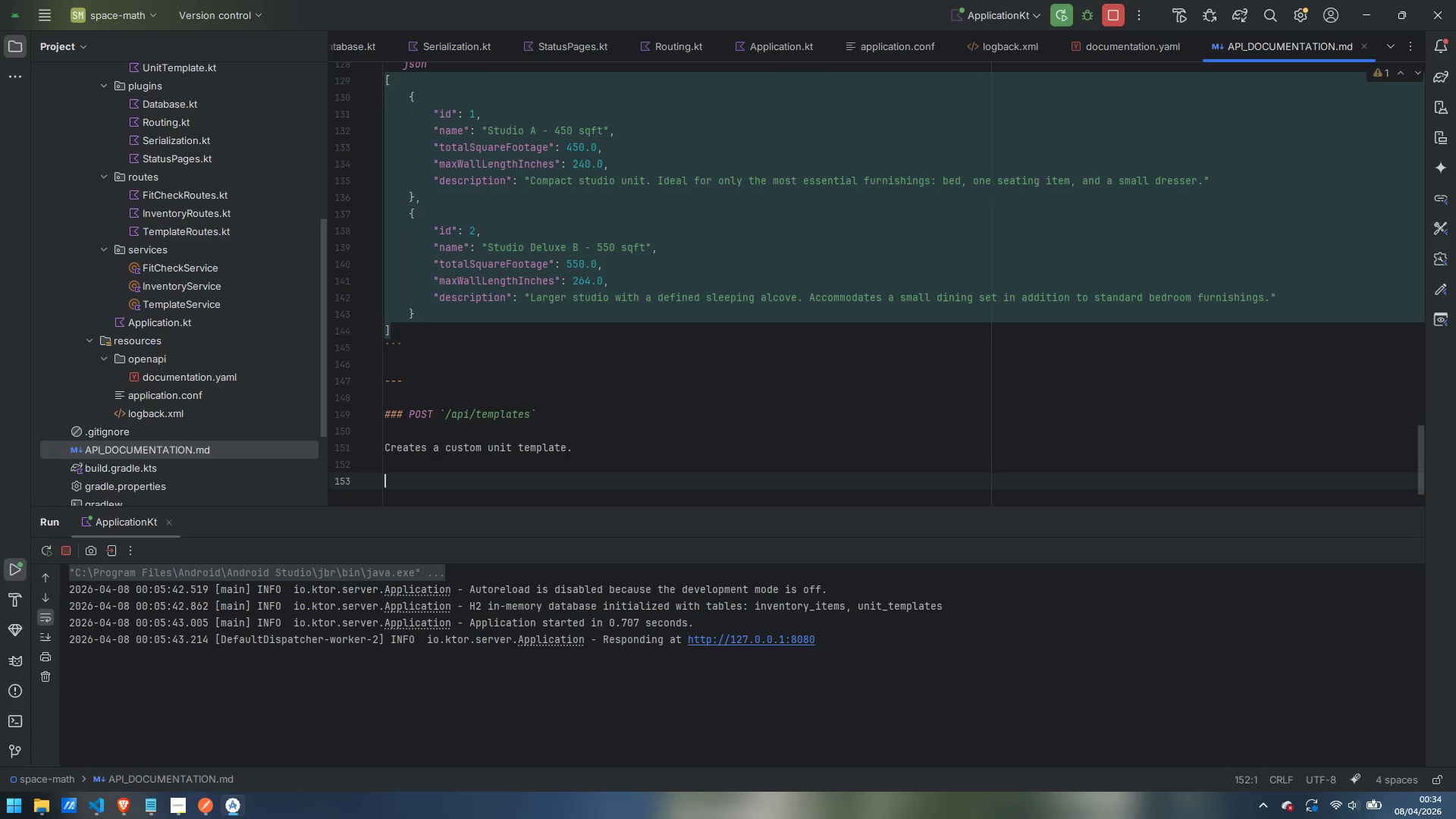 
key(Enter)
 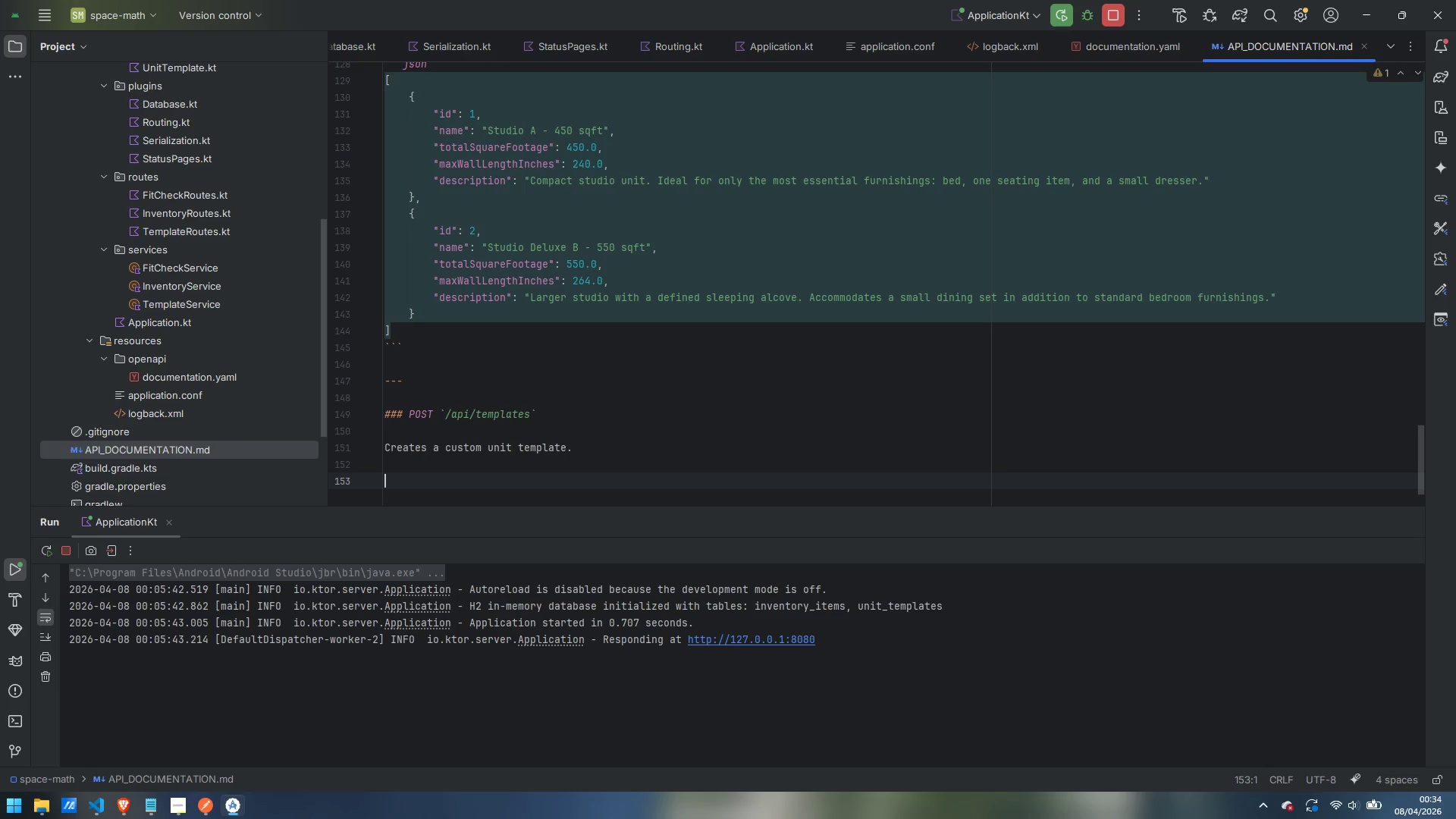 
wait(7.47)
 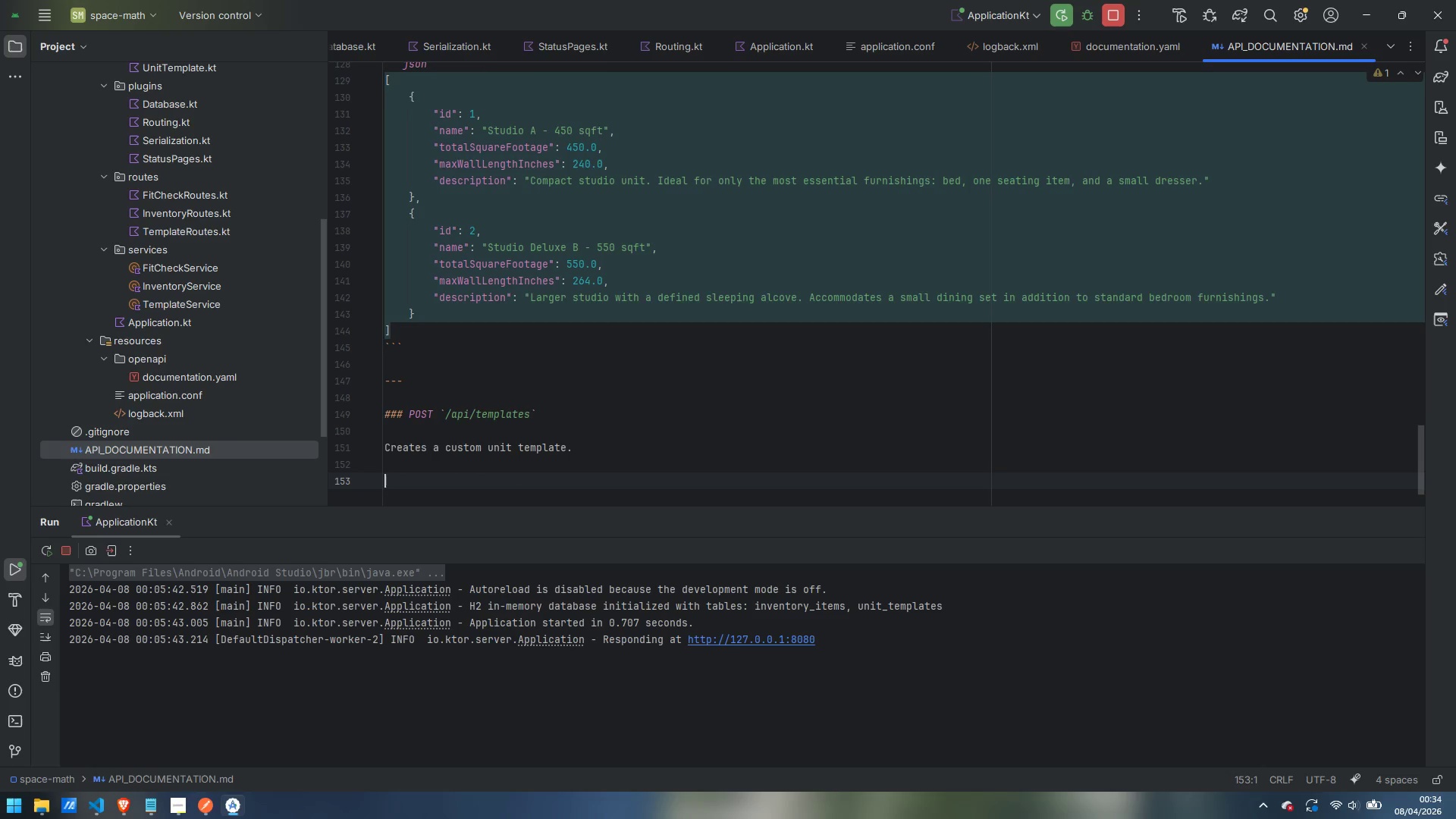 
type(**)
 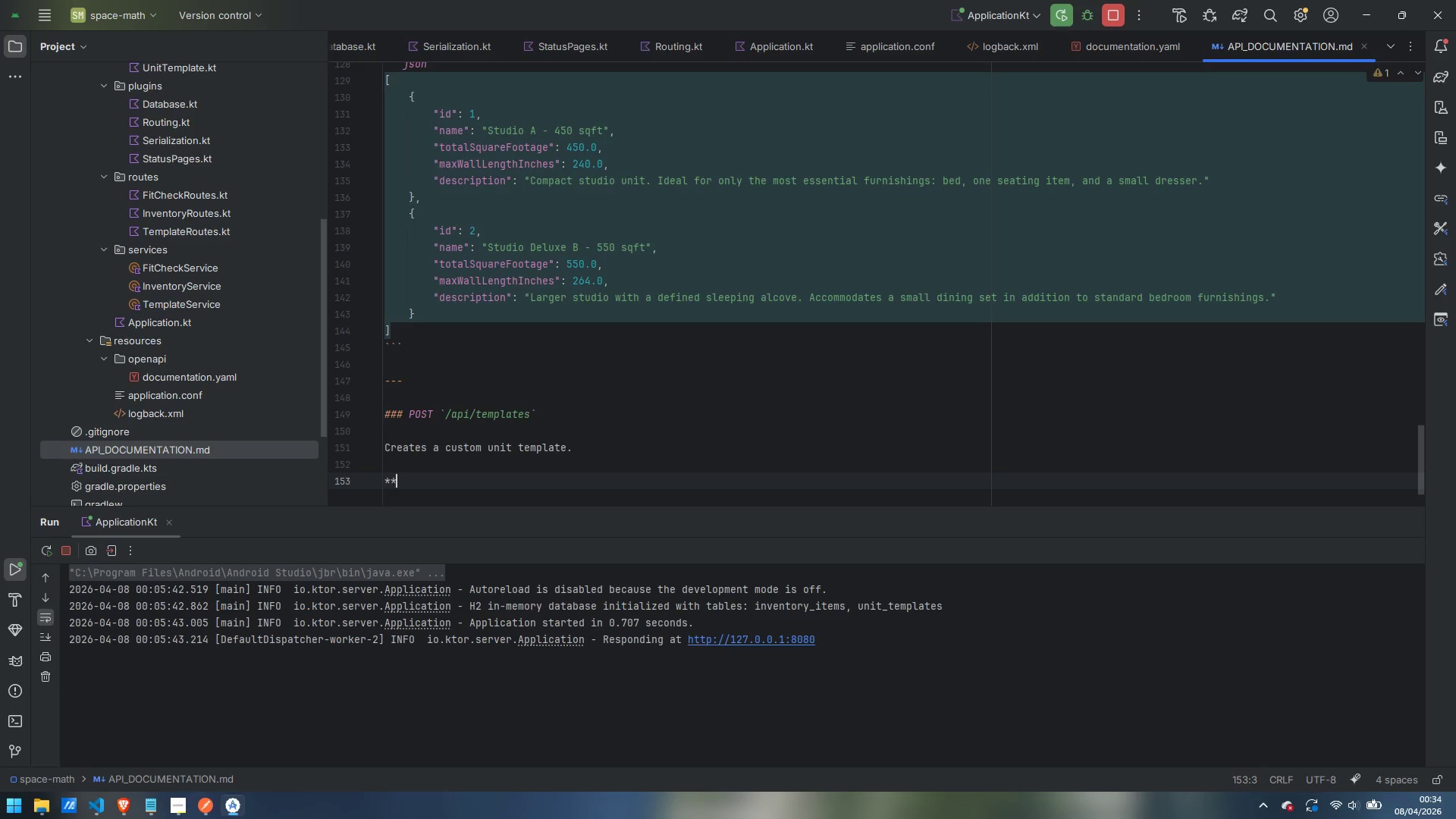 
type(Request ody)
 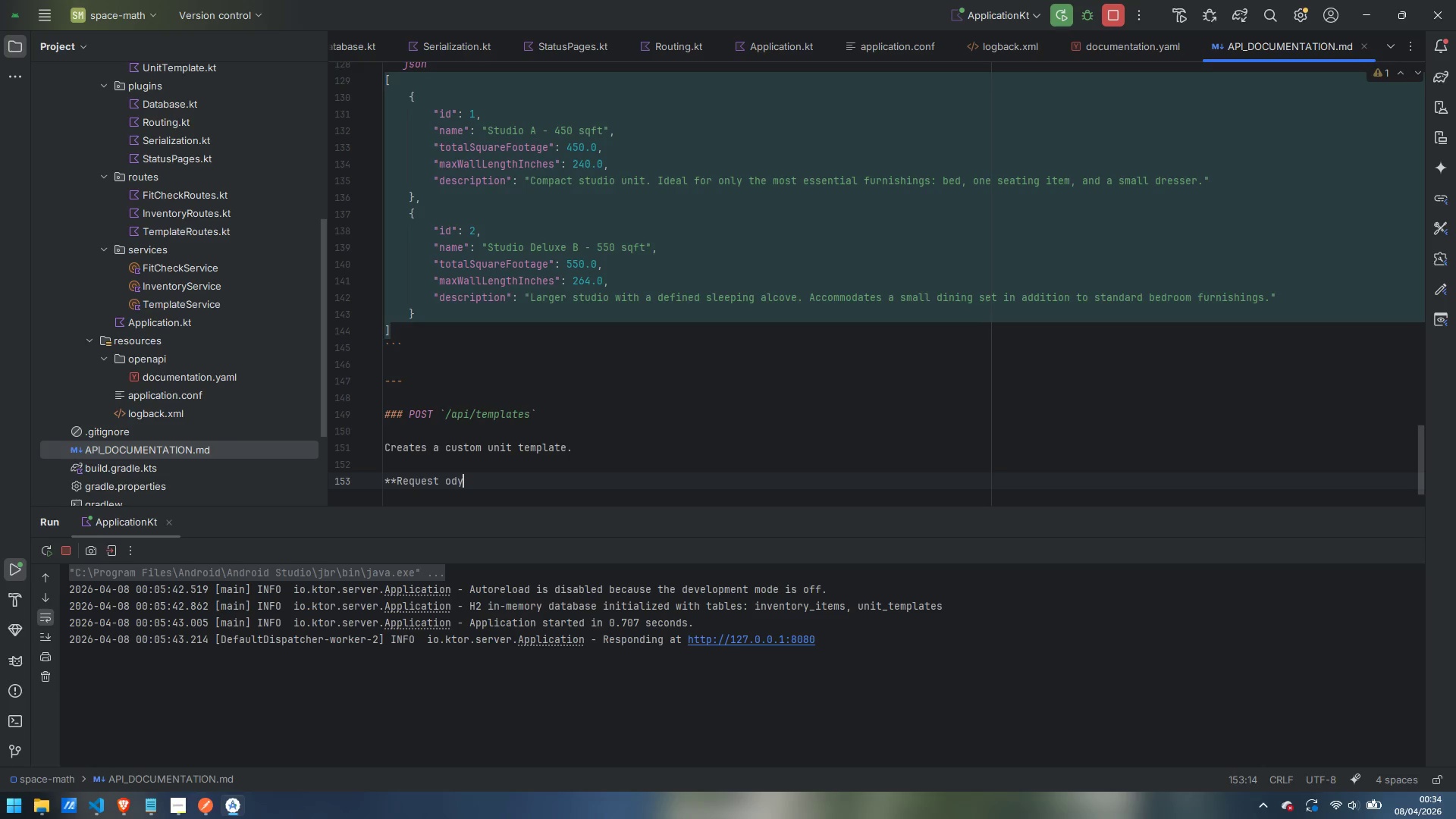 
key(Control+ControlLeft)
 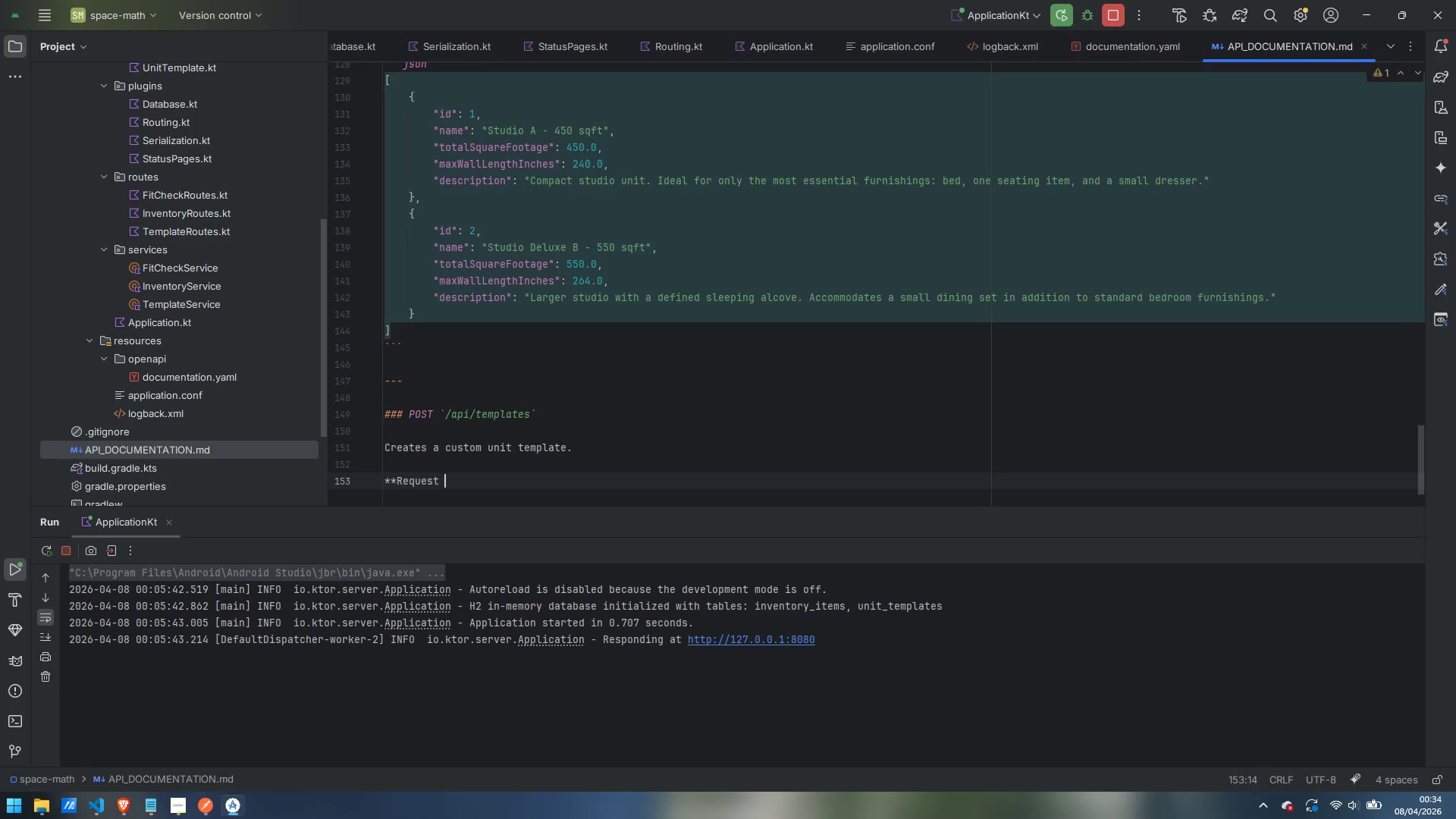 
key(Control+Backspace)
 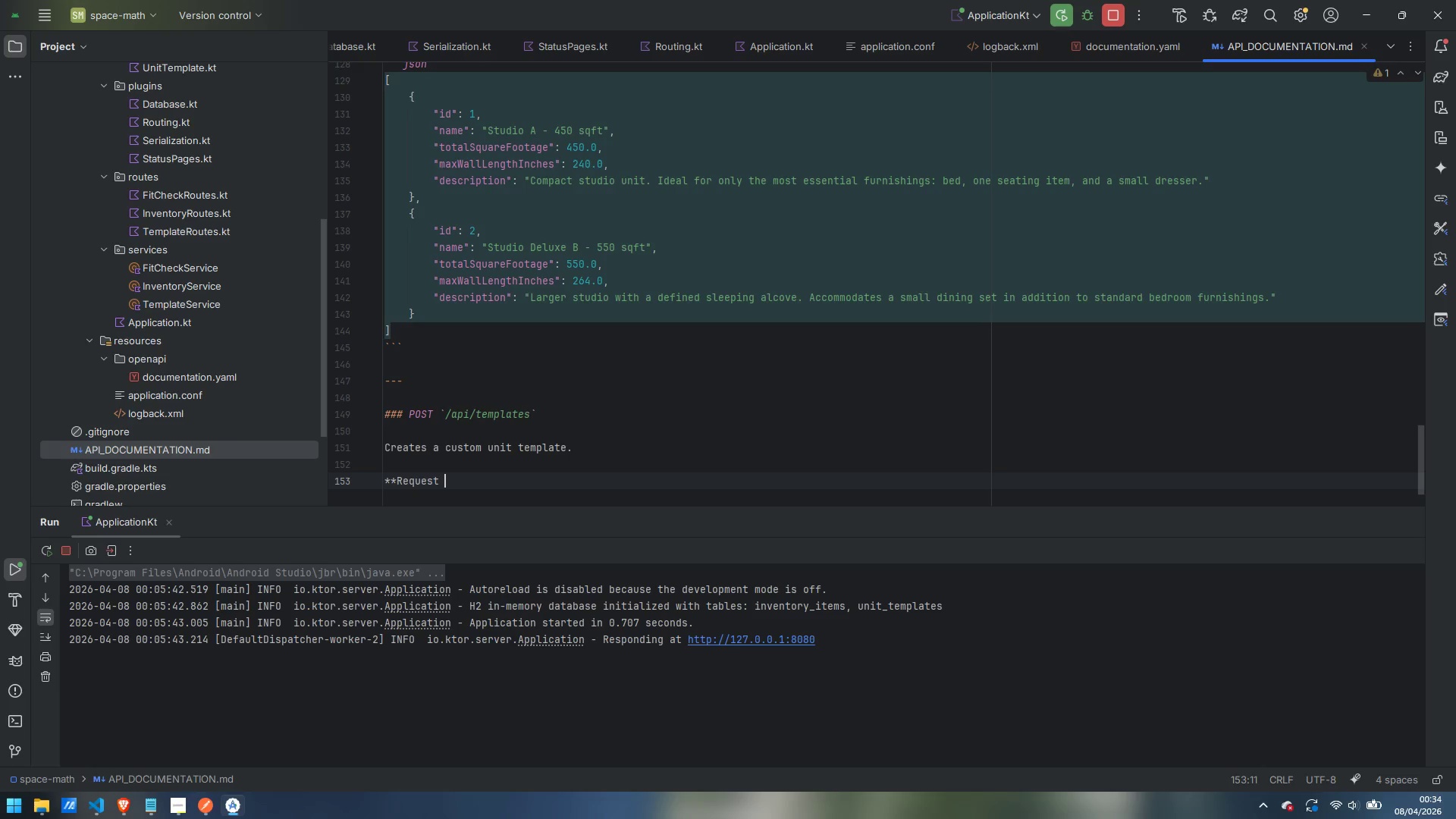 
type(Body**)
 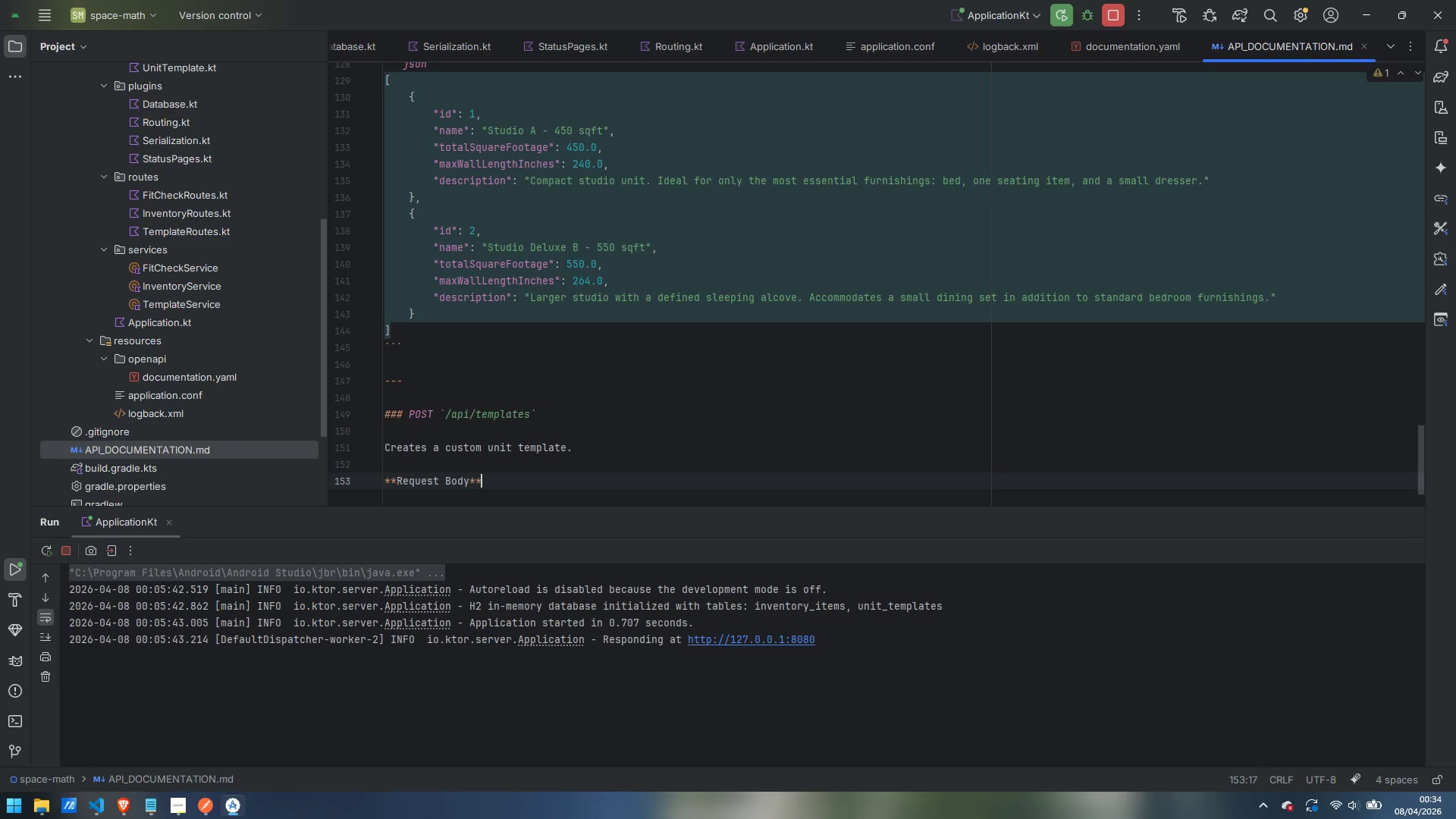 
key(Enter)
 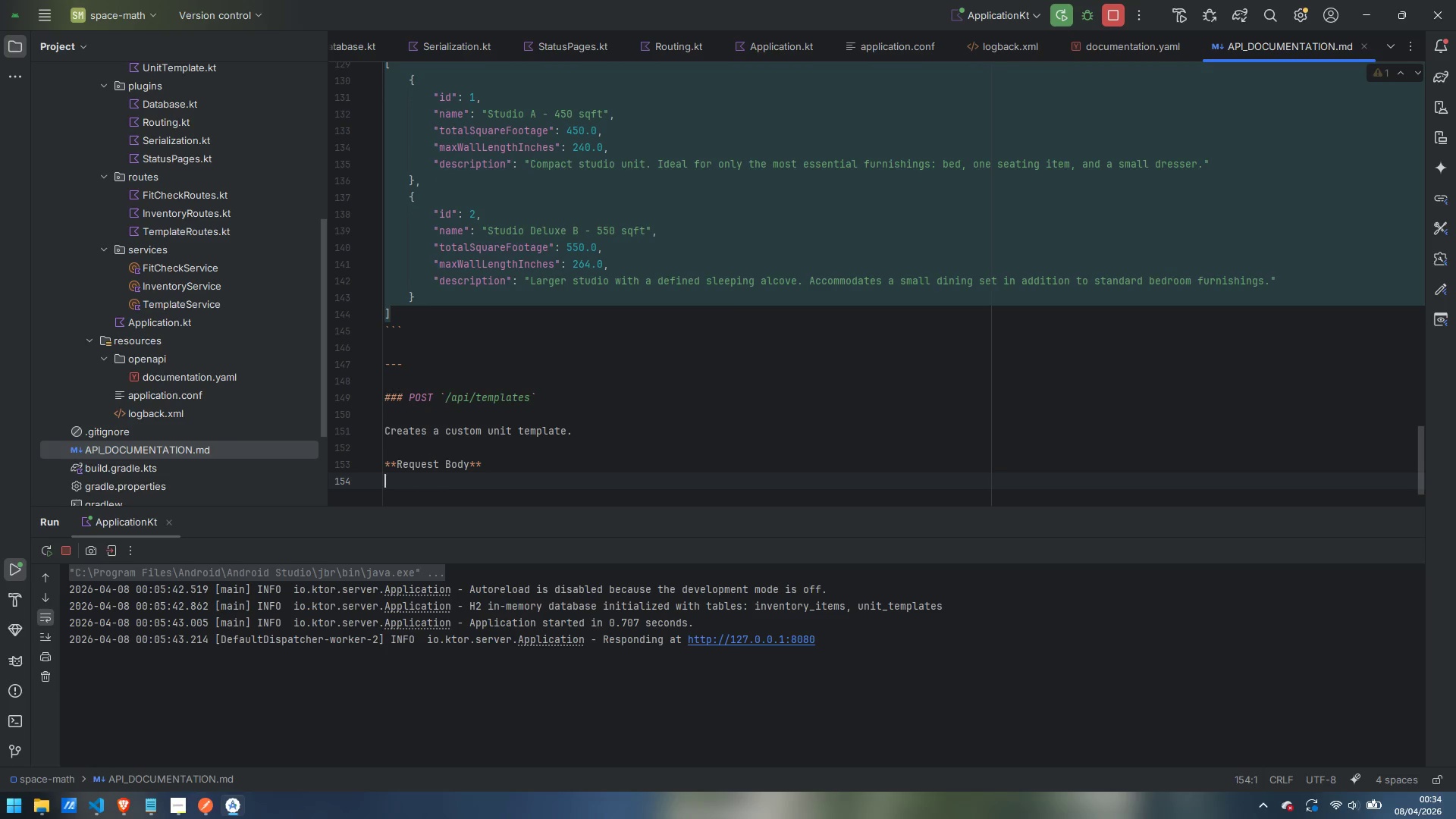 
key(Backquote)
 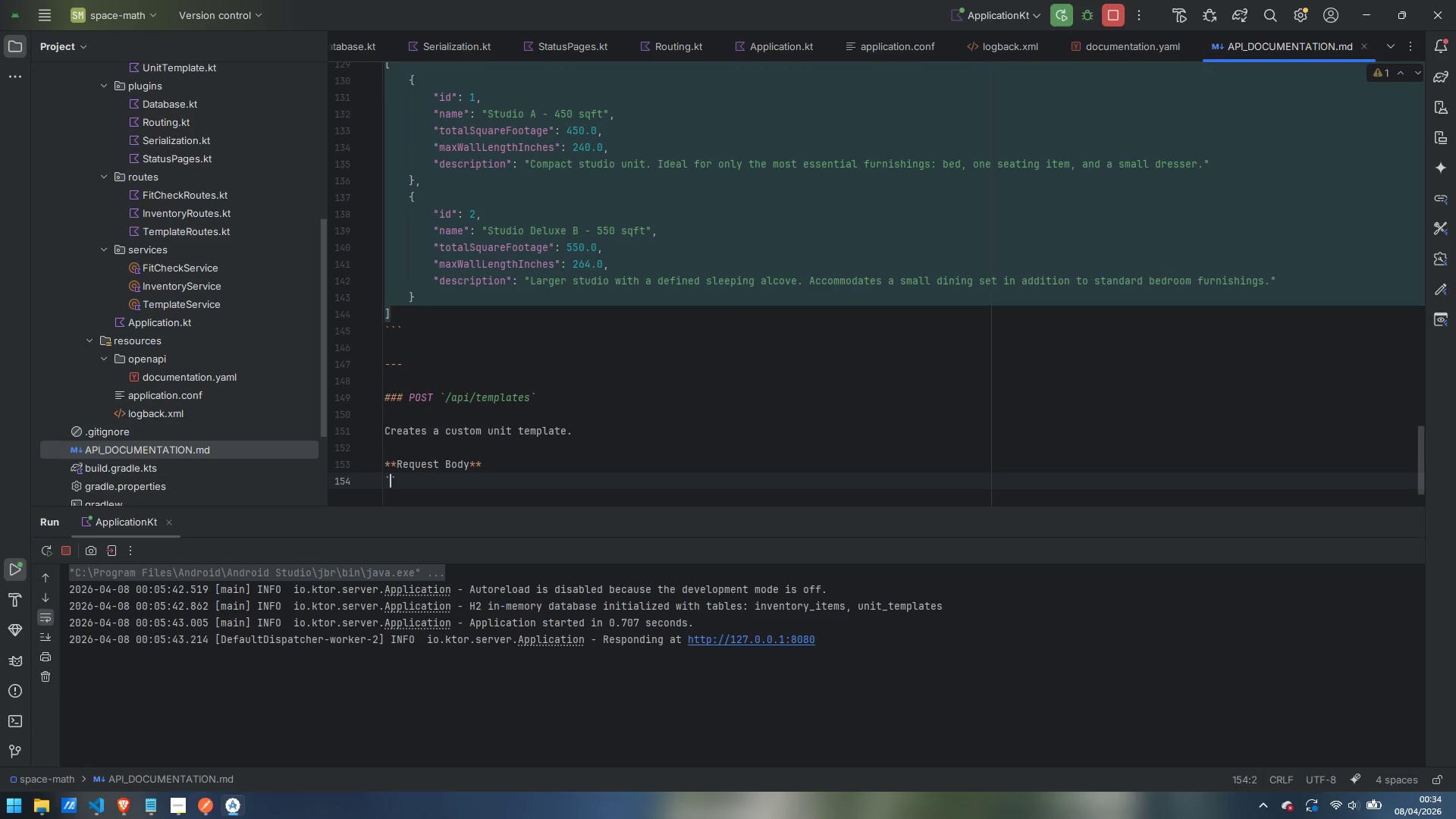 
key(Backquote)
 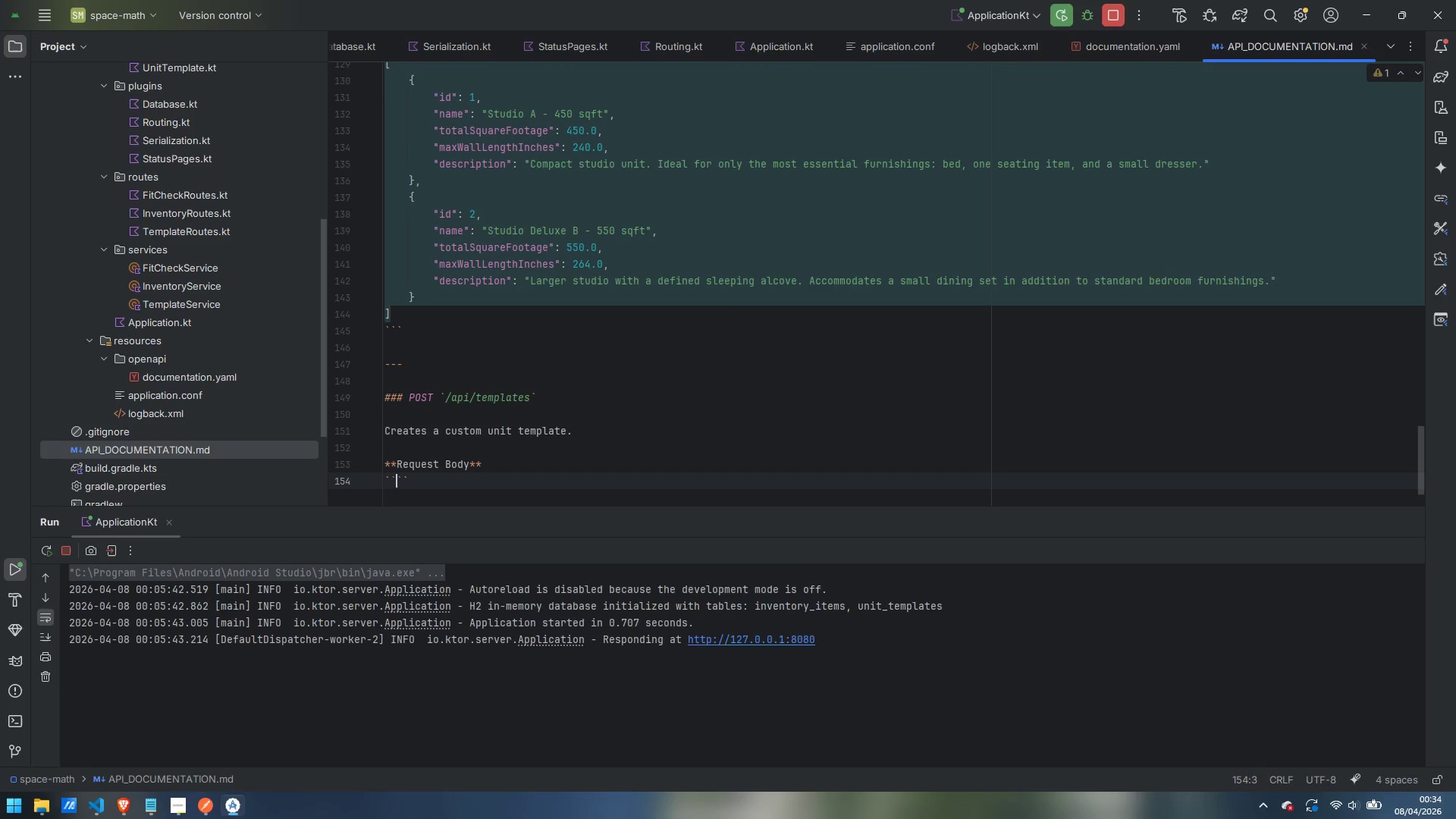 
key(Backquote)
 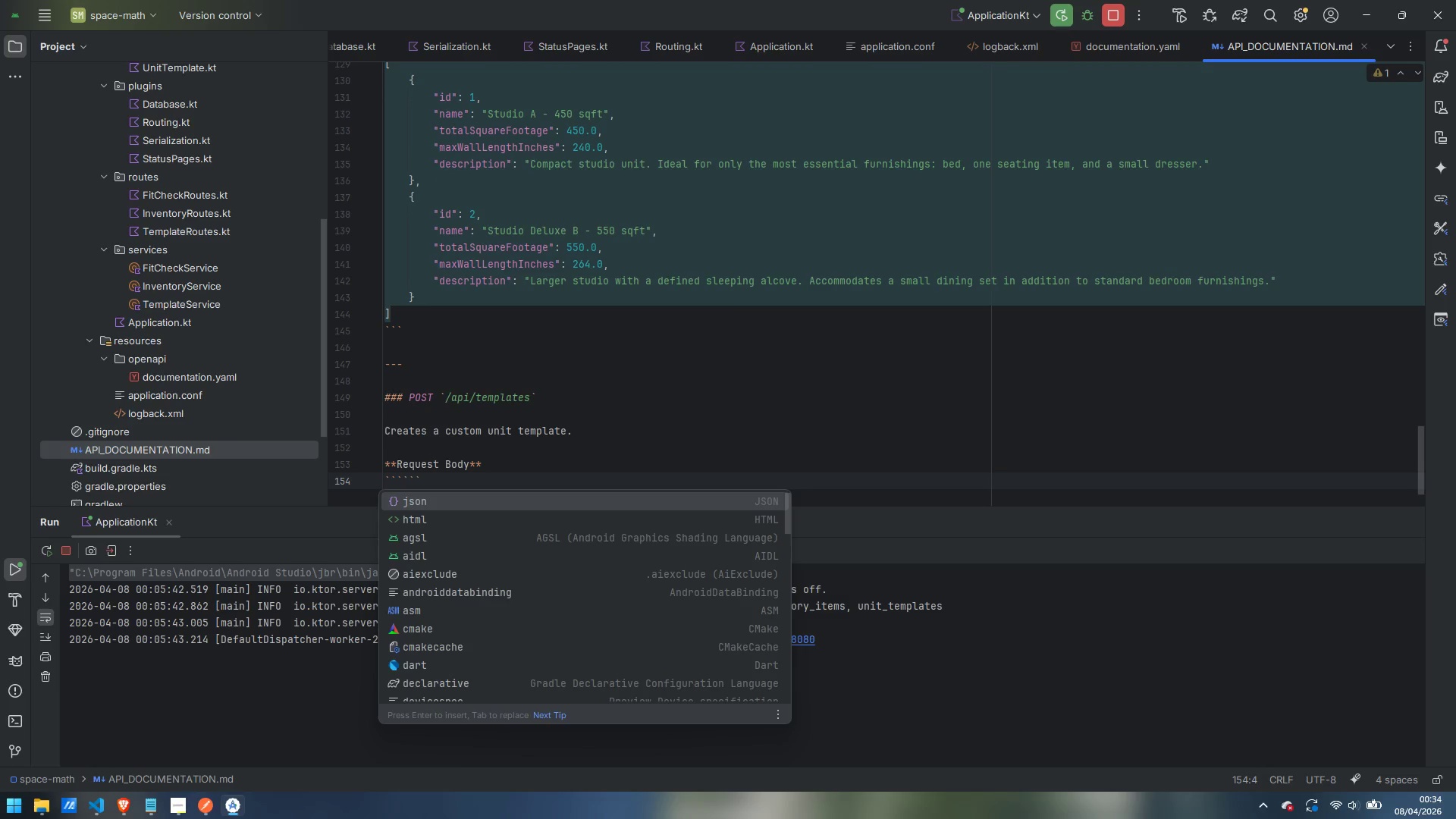 
key(Enter)
 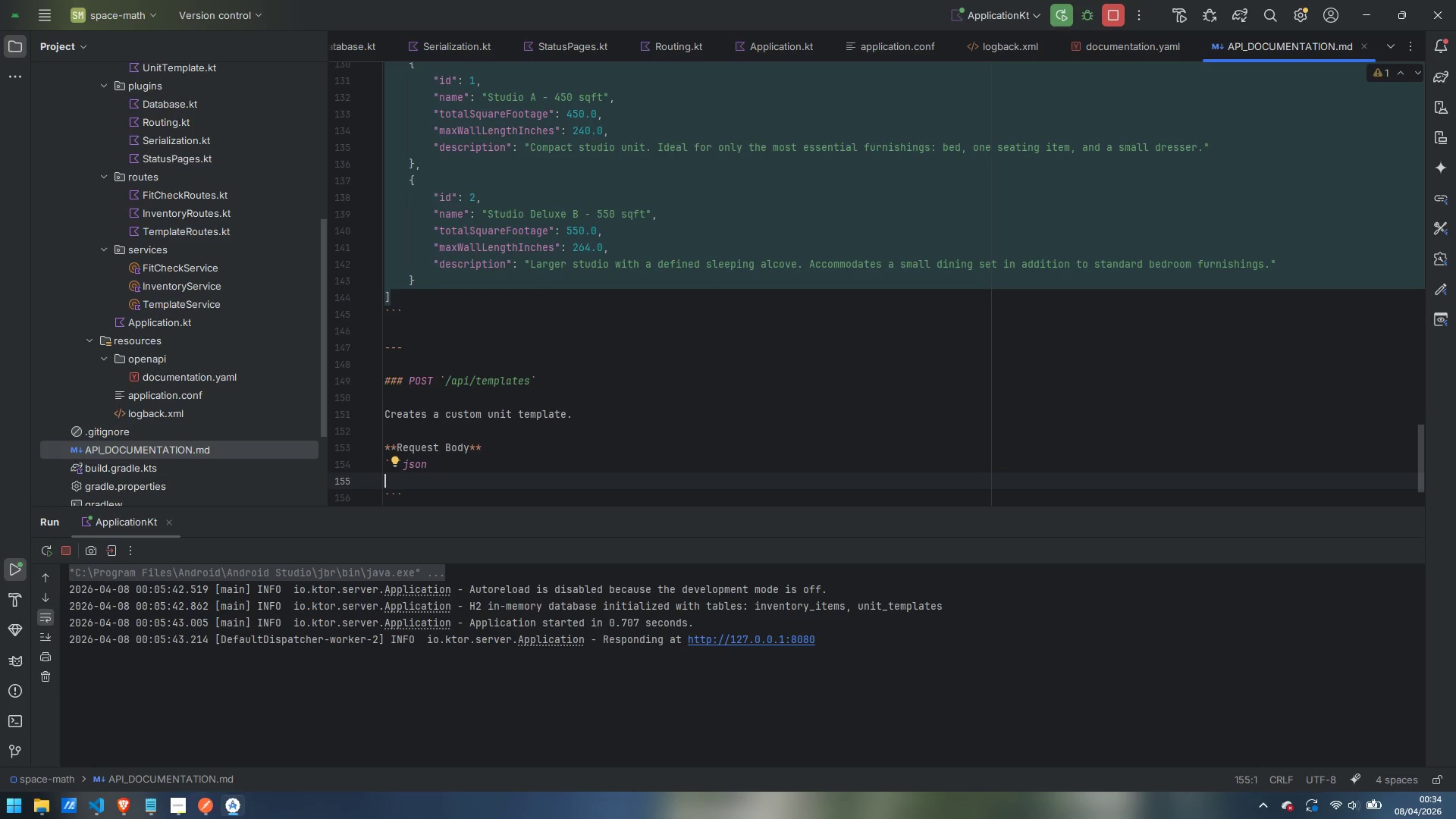 
wait(6.47)
 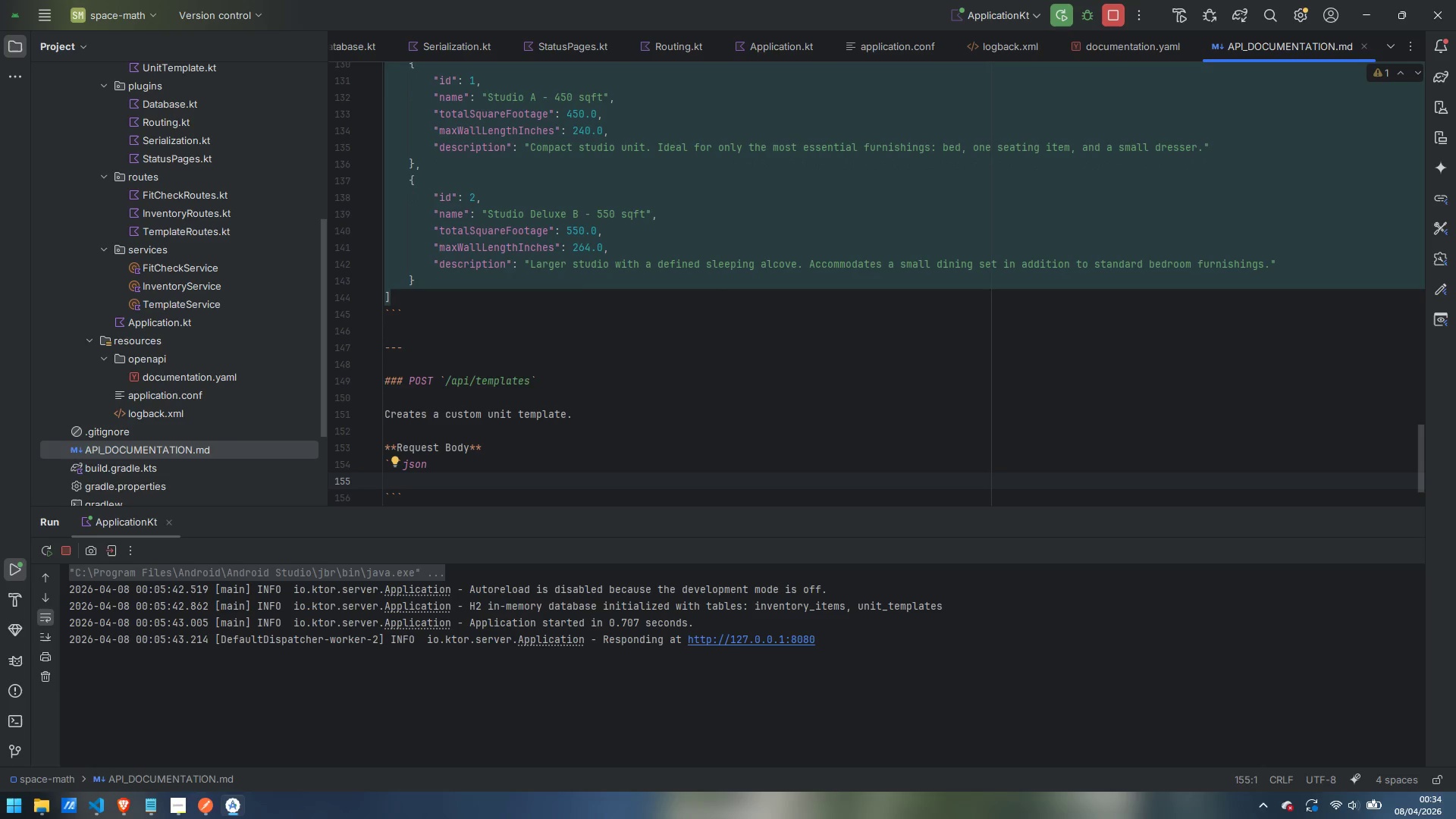 
scroll: coordinate [739, 385], scroll_direction: up, amount: 3.0
 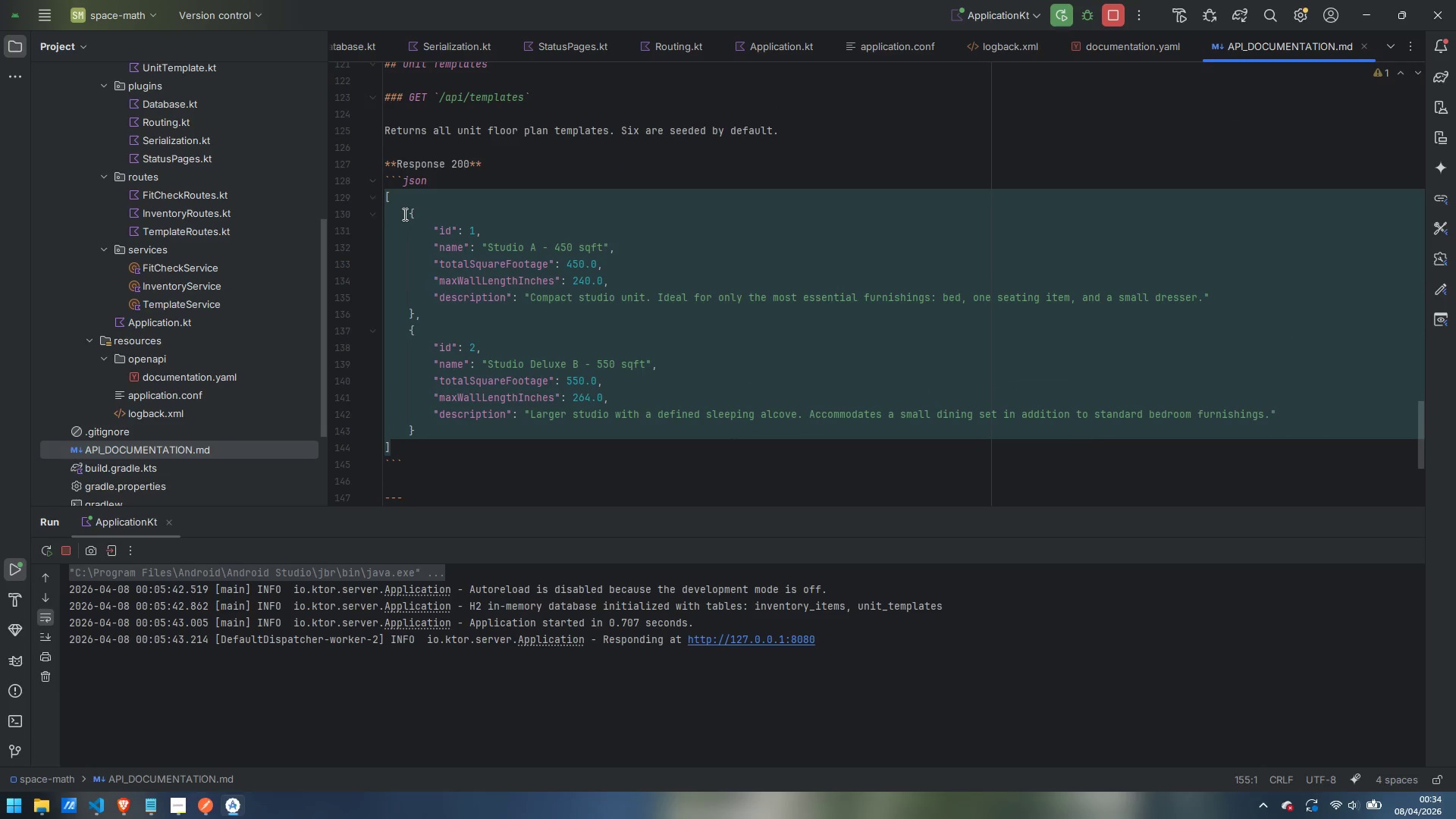 
left_click_drag(start_coordinate=[408, 214], to_coordinate=[416, 309])
 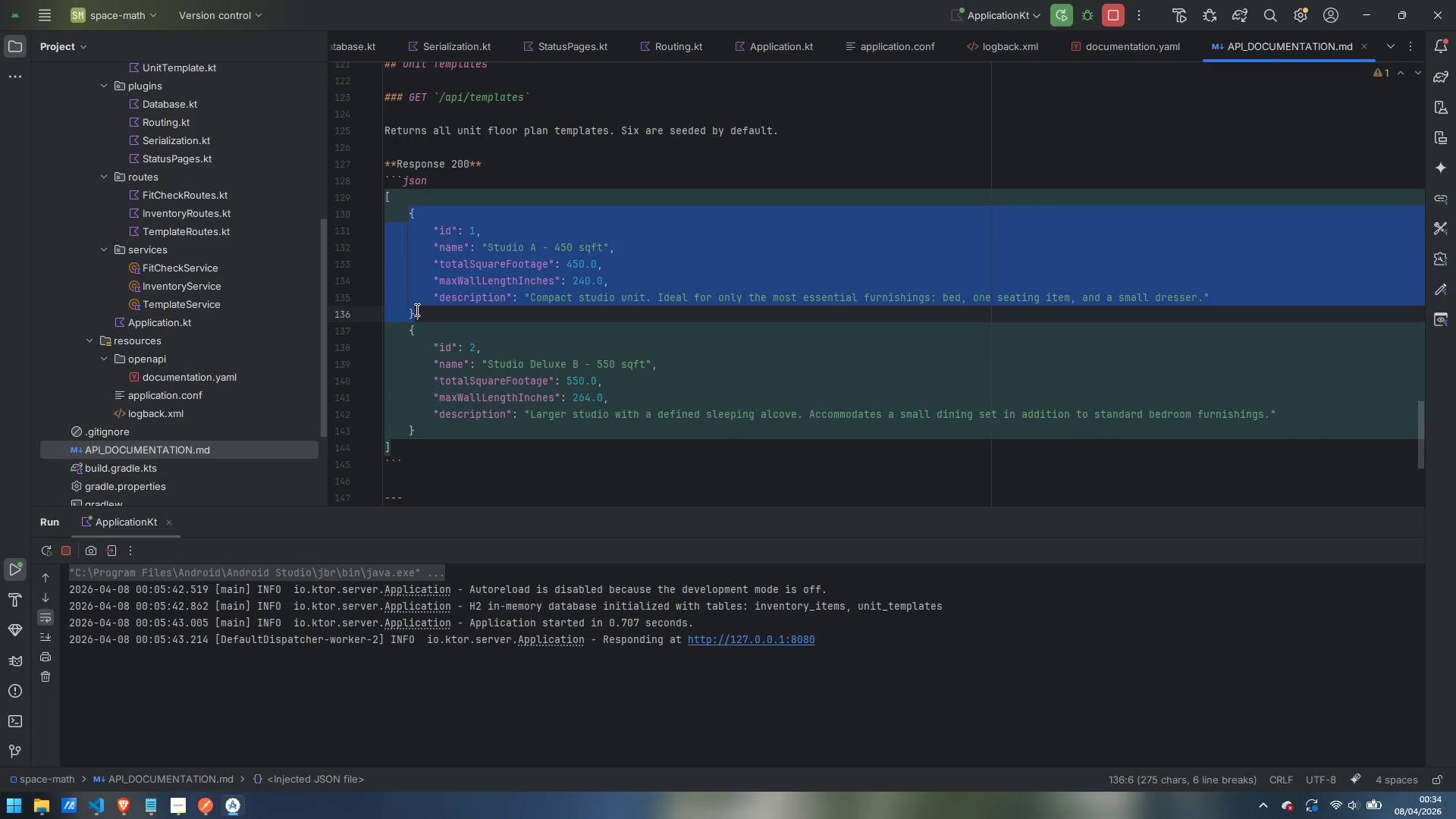 
key(Control+ControlLeft)
 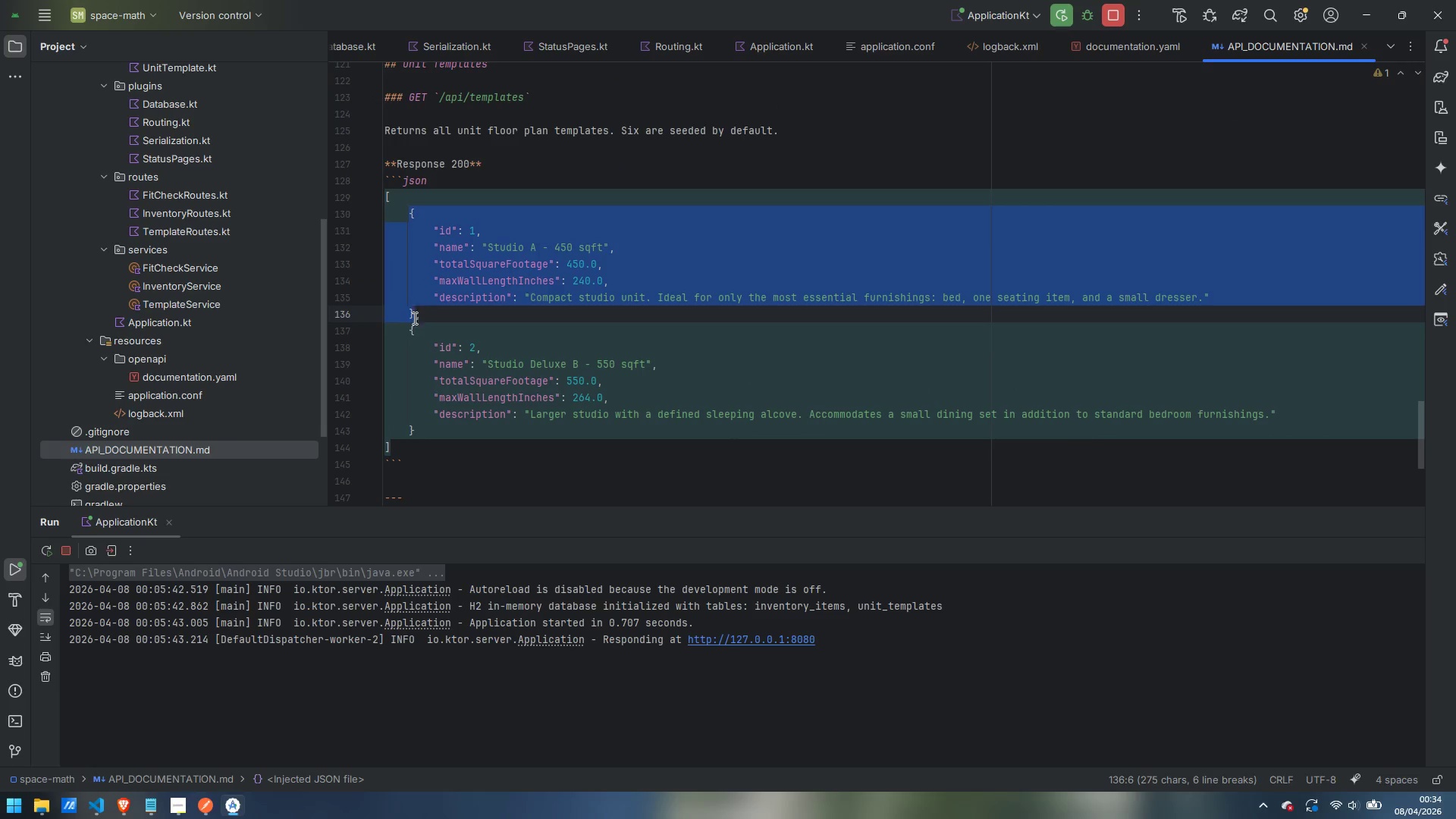 
key(Control+C)
 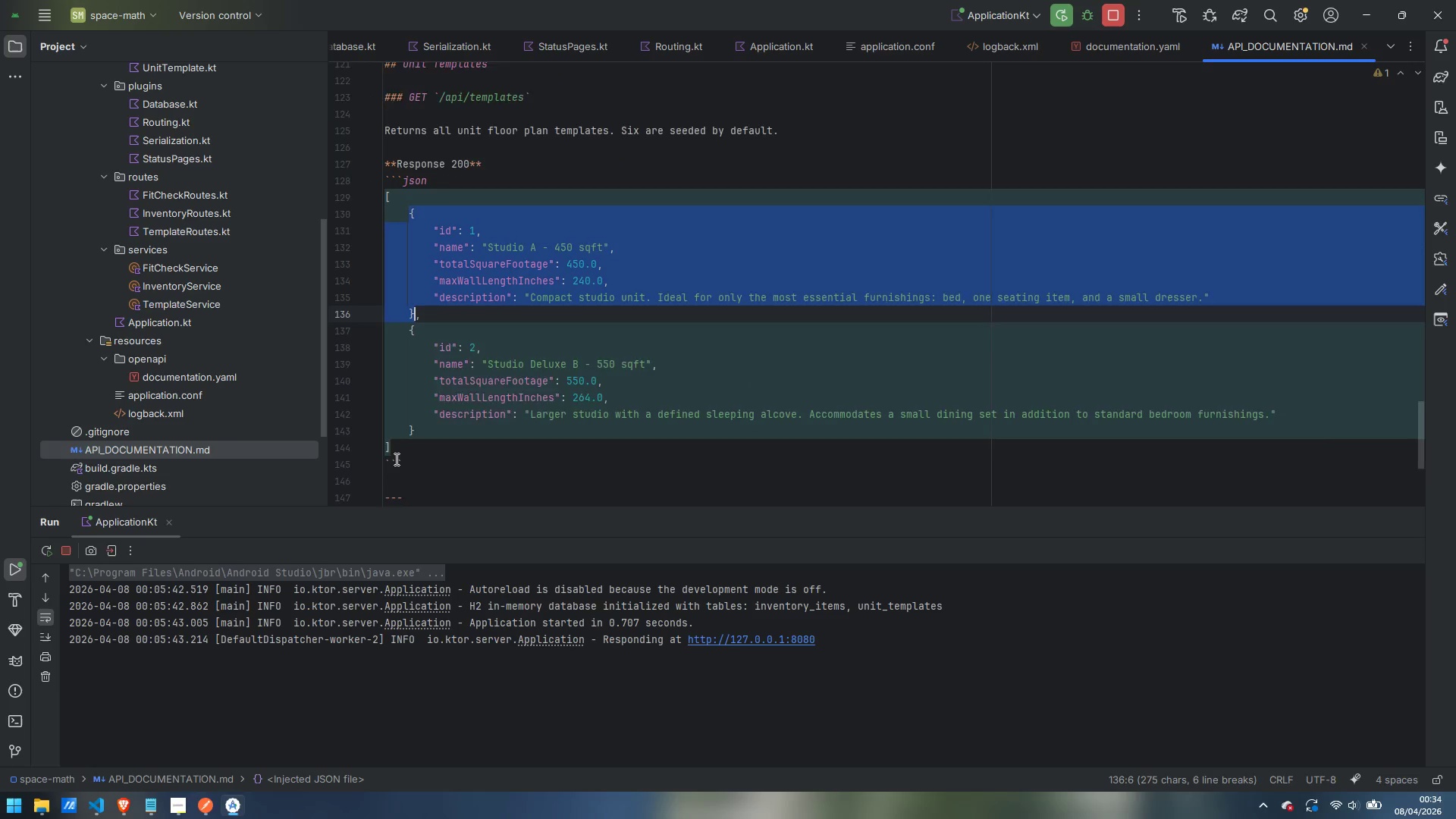 
scroll: coordinate [422, 478], scroll_direction: down, amount: 7.0
 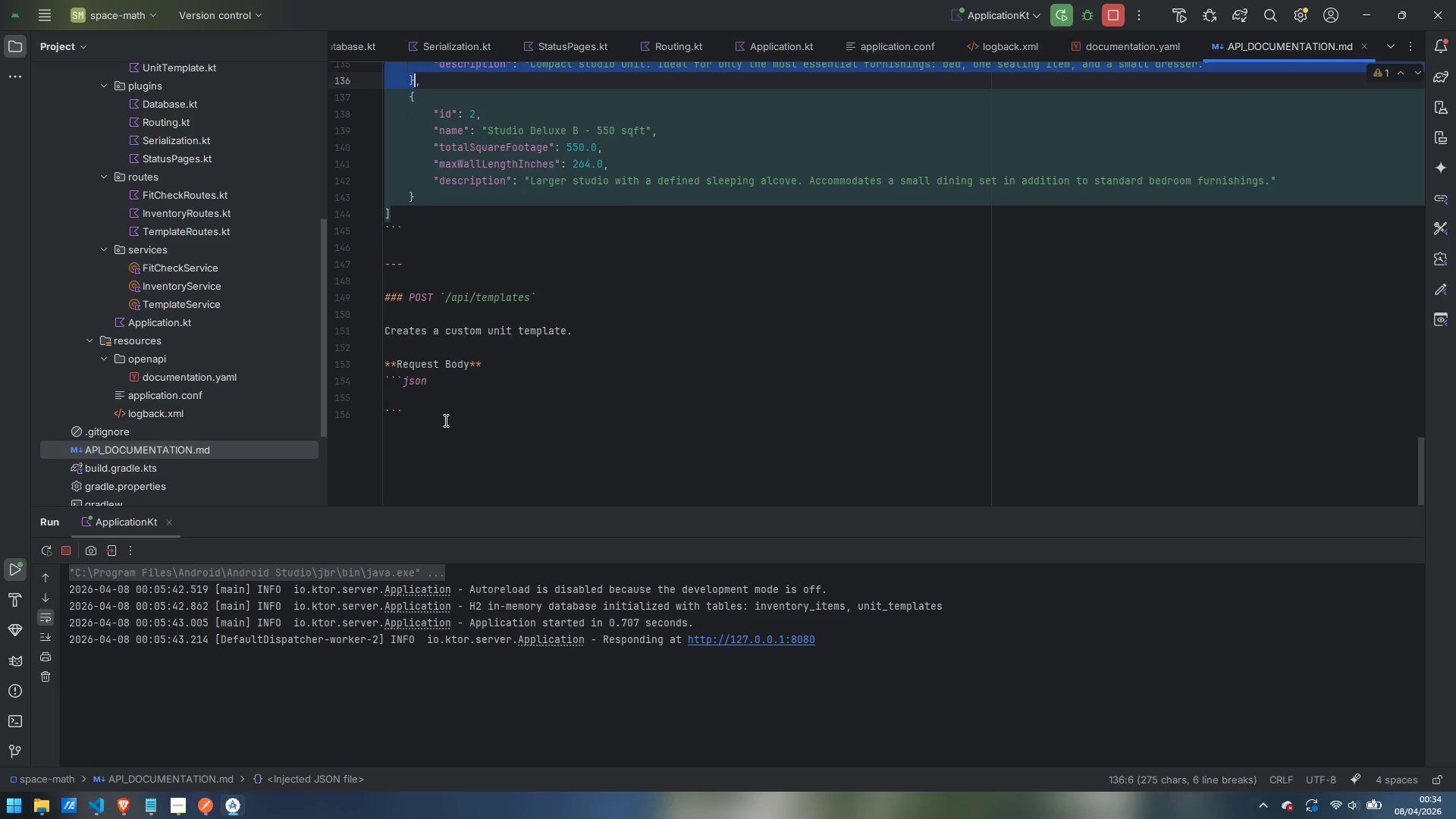 
left_click([435, 391])
 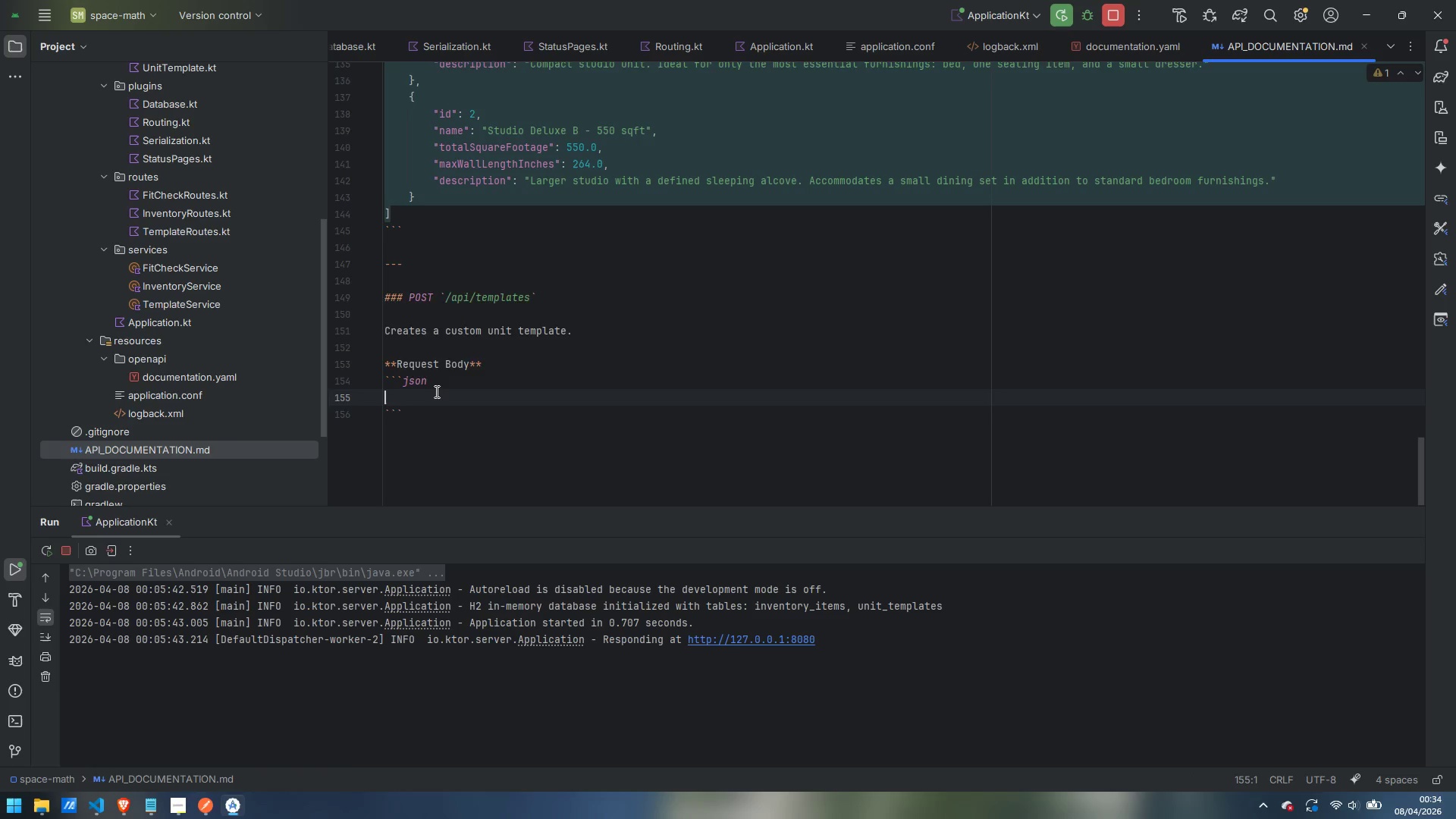 
key(Control+ControlLeft)
 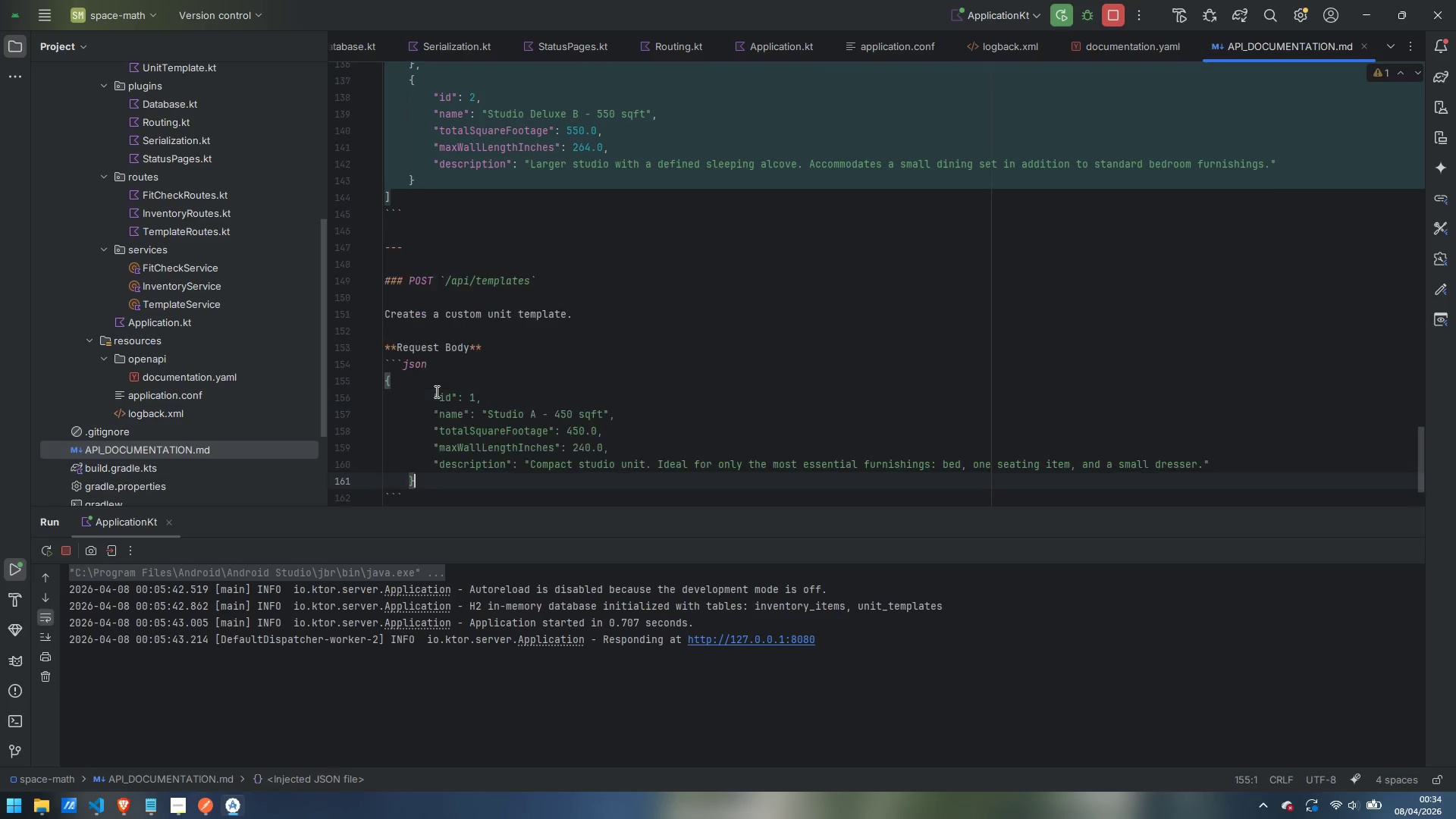 
key(Control+V)
 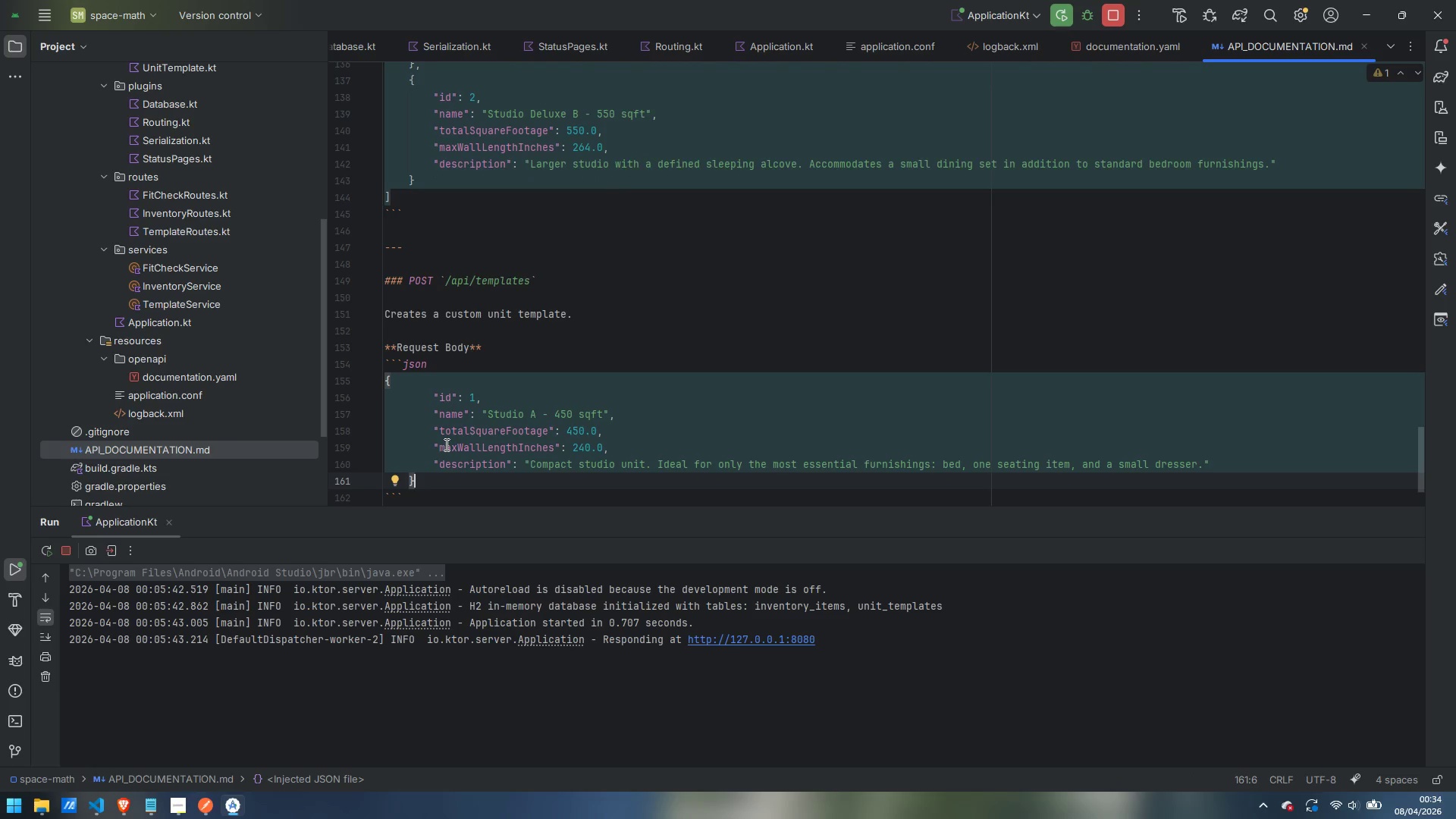 
key(ArrowLeft)
 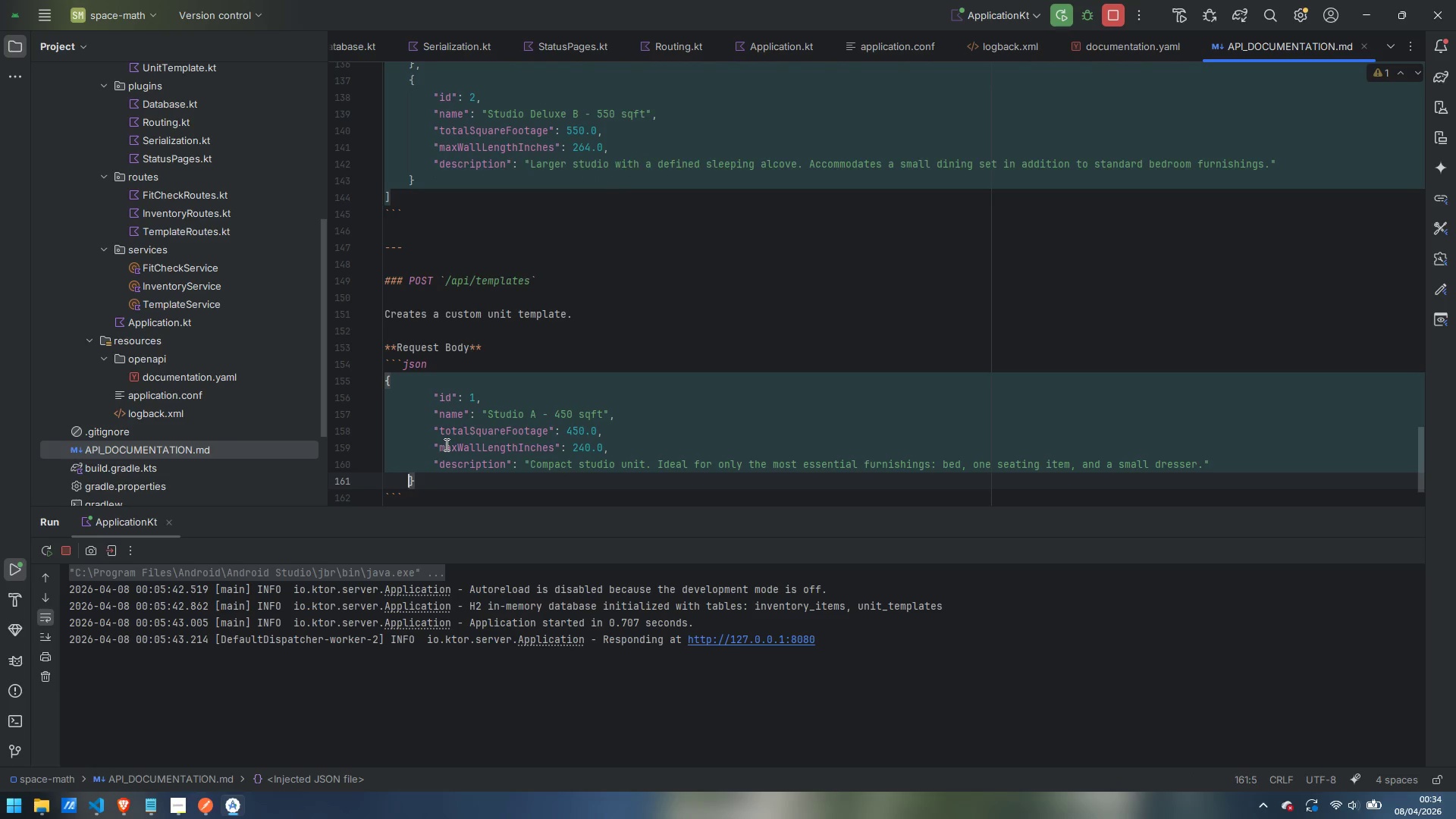 
key(Backspace)
 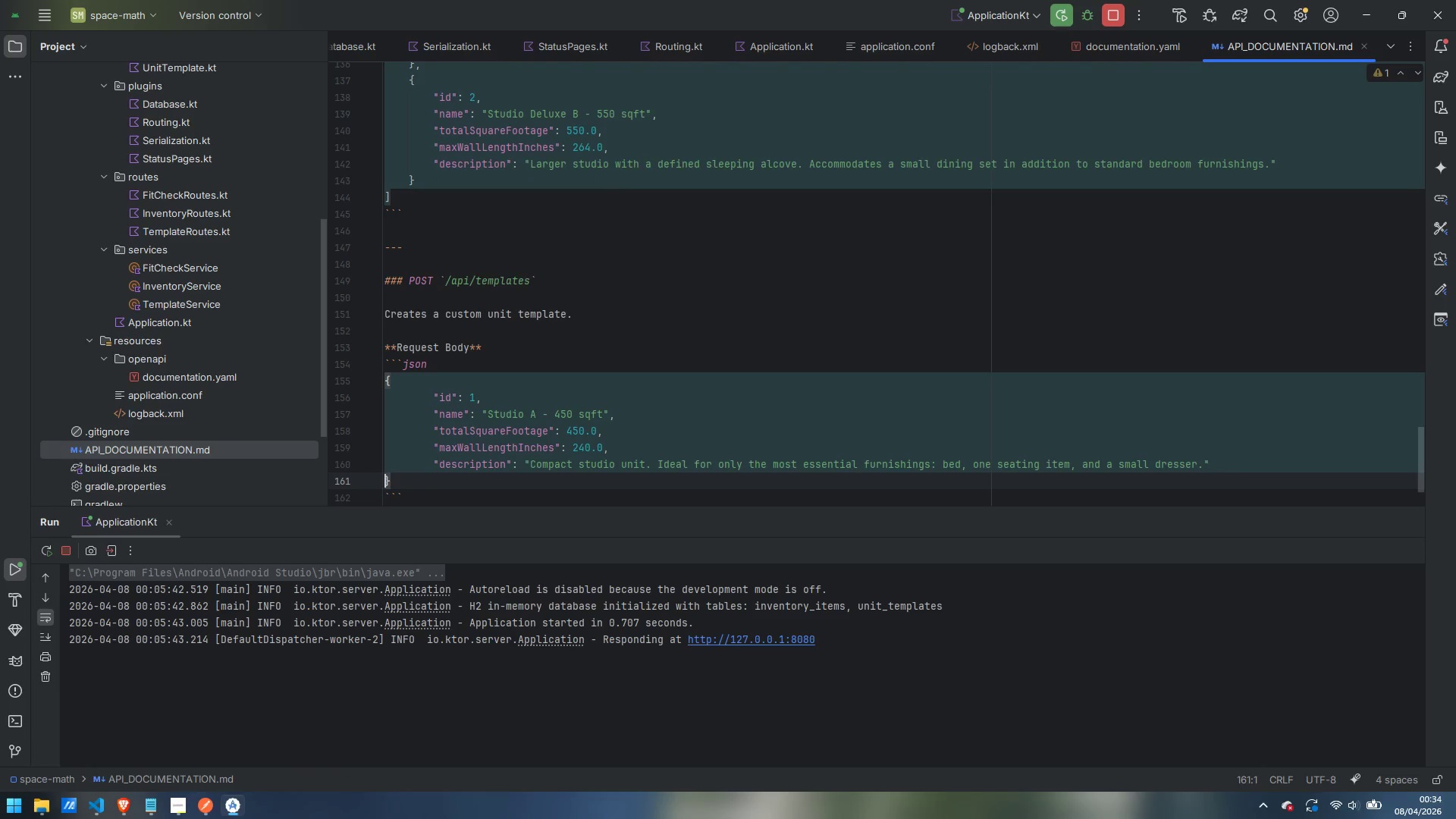 
key(Backspace)
 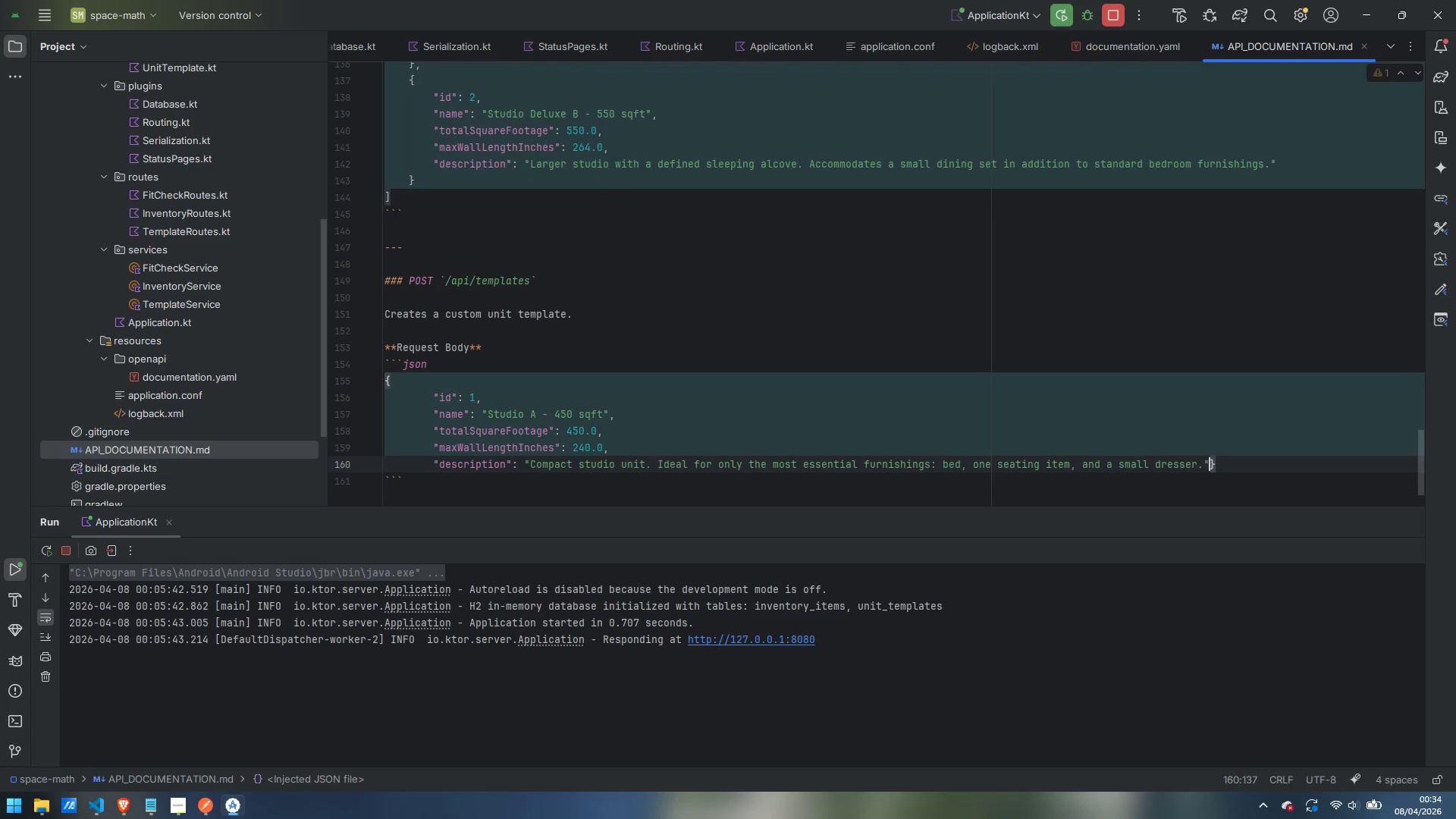 
key(Control+ControlLeft)
 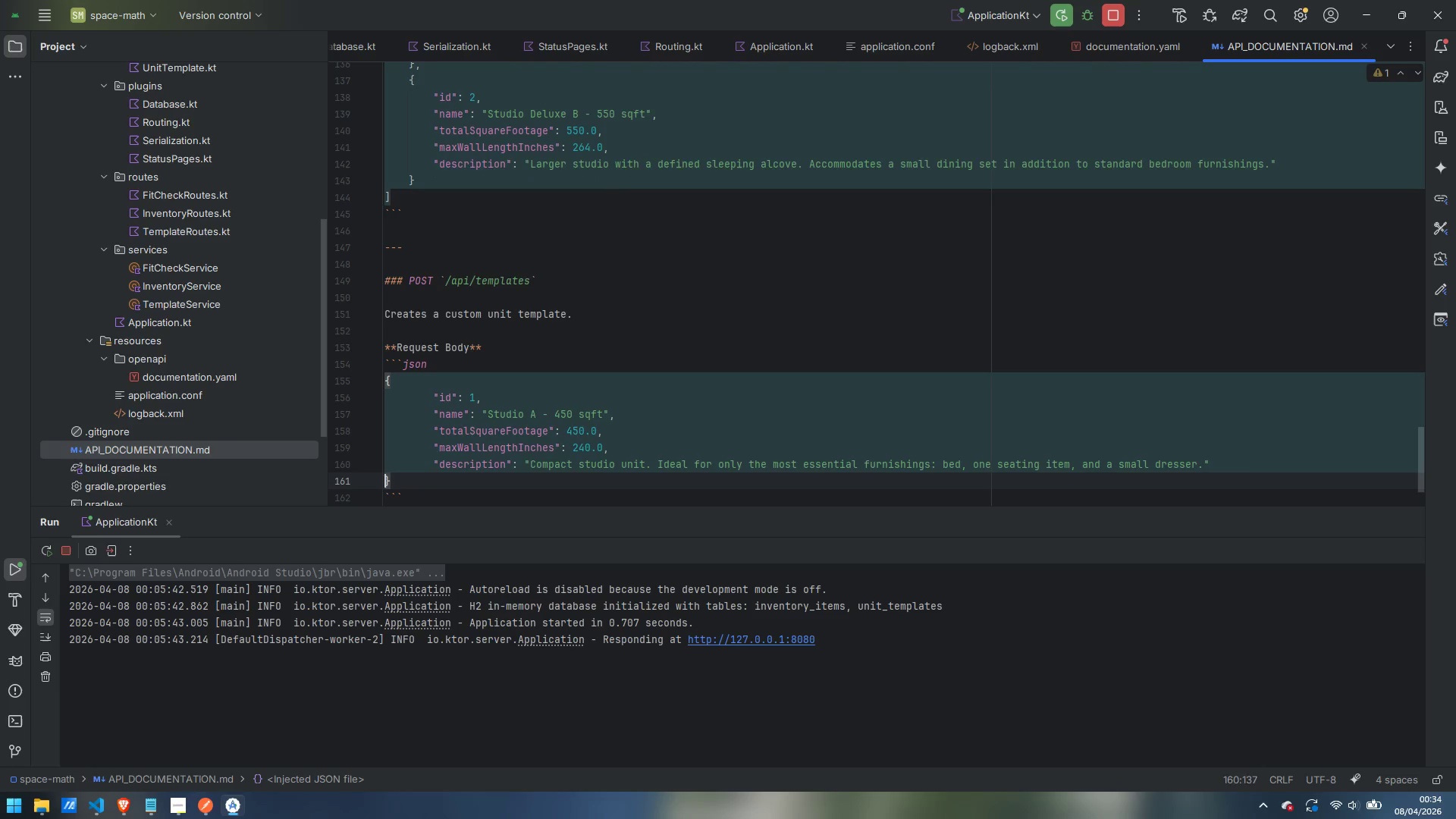 
key(Control+Z)
 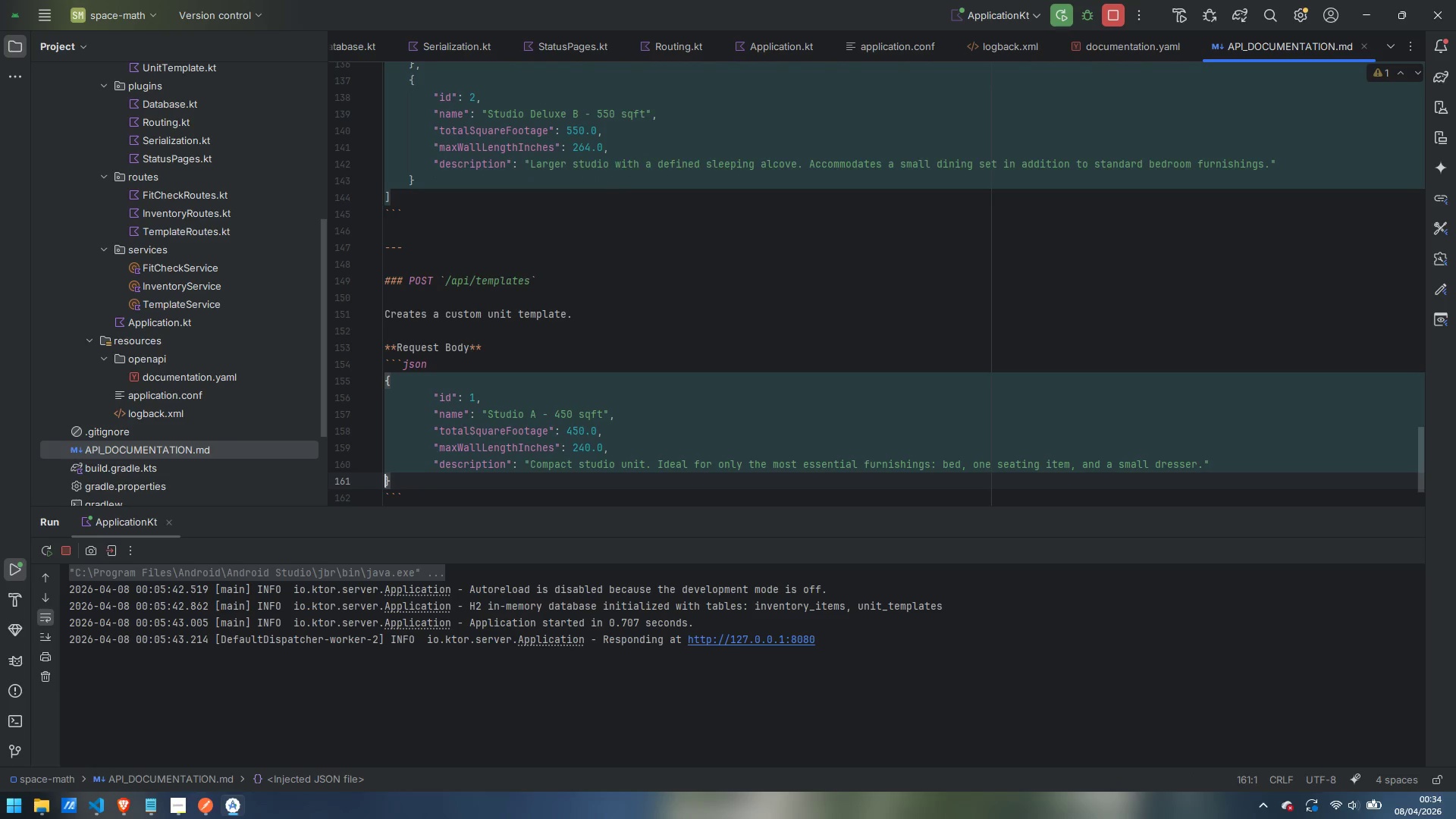 
key(ArrowUp)
 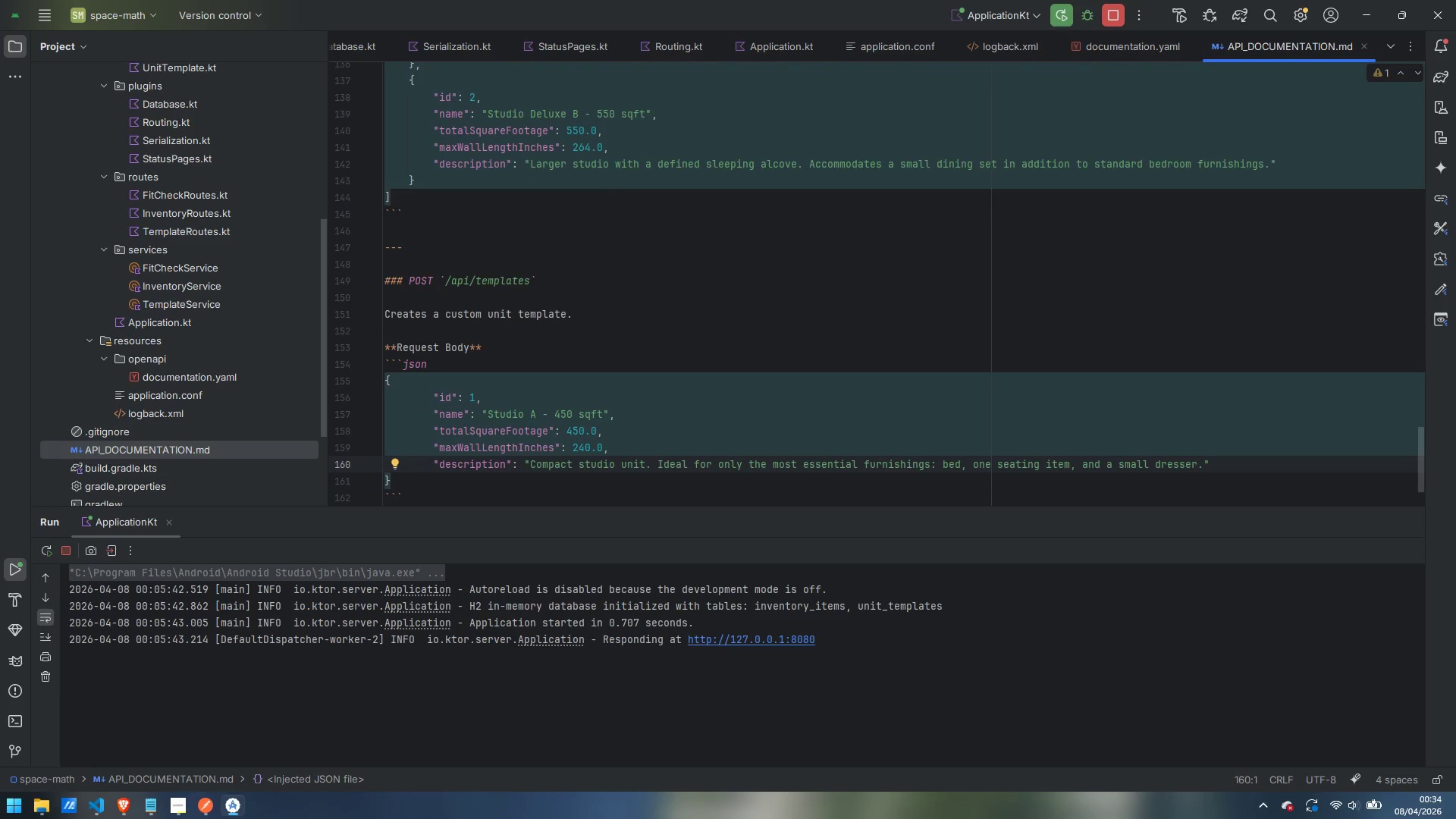 
key(Delete)
 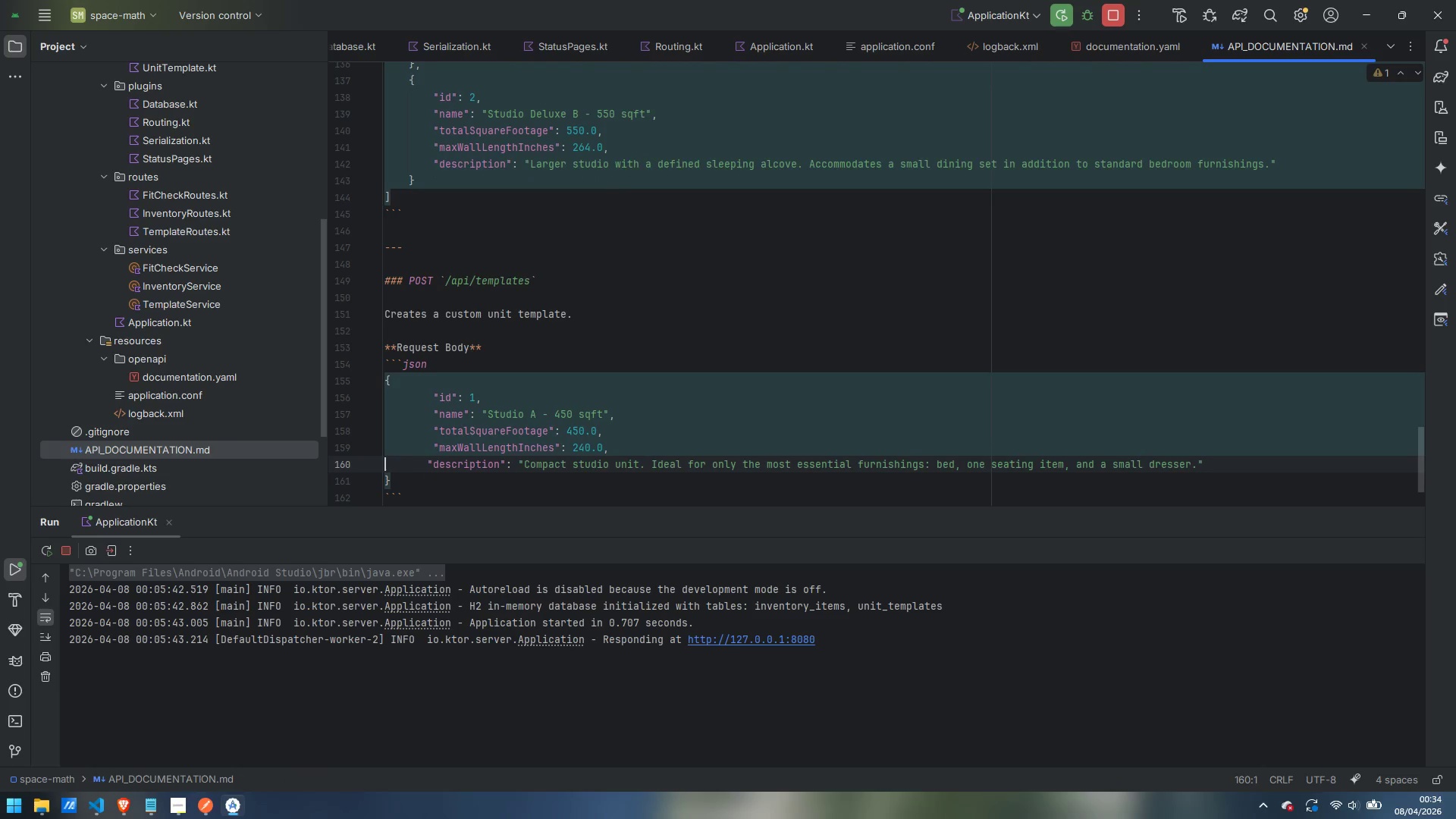 
key(Delete)
 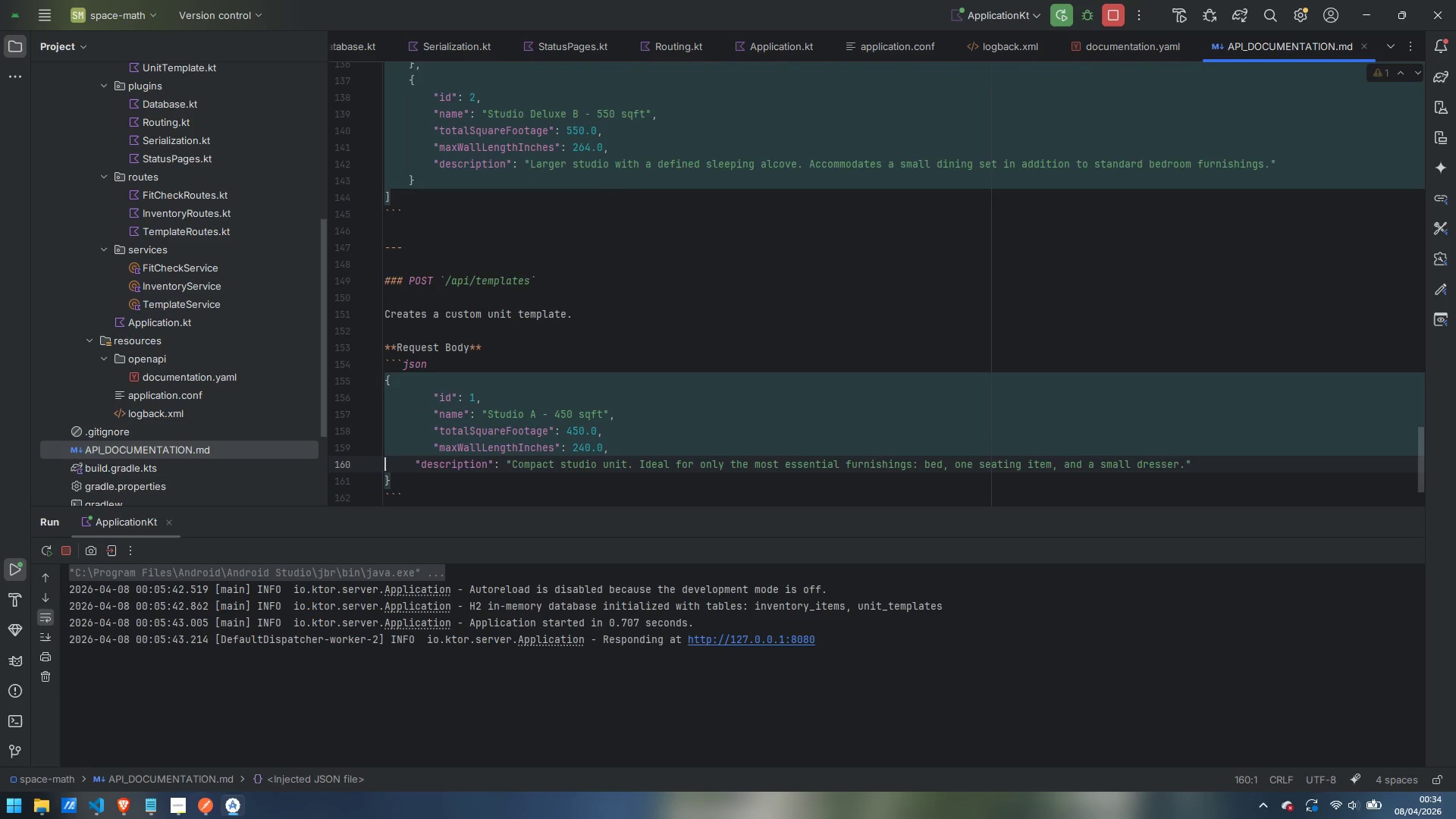 
key(Delete)
 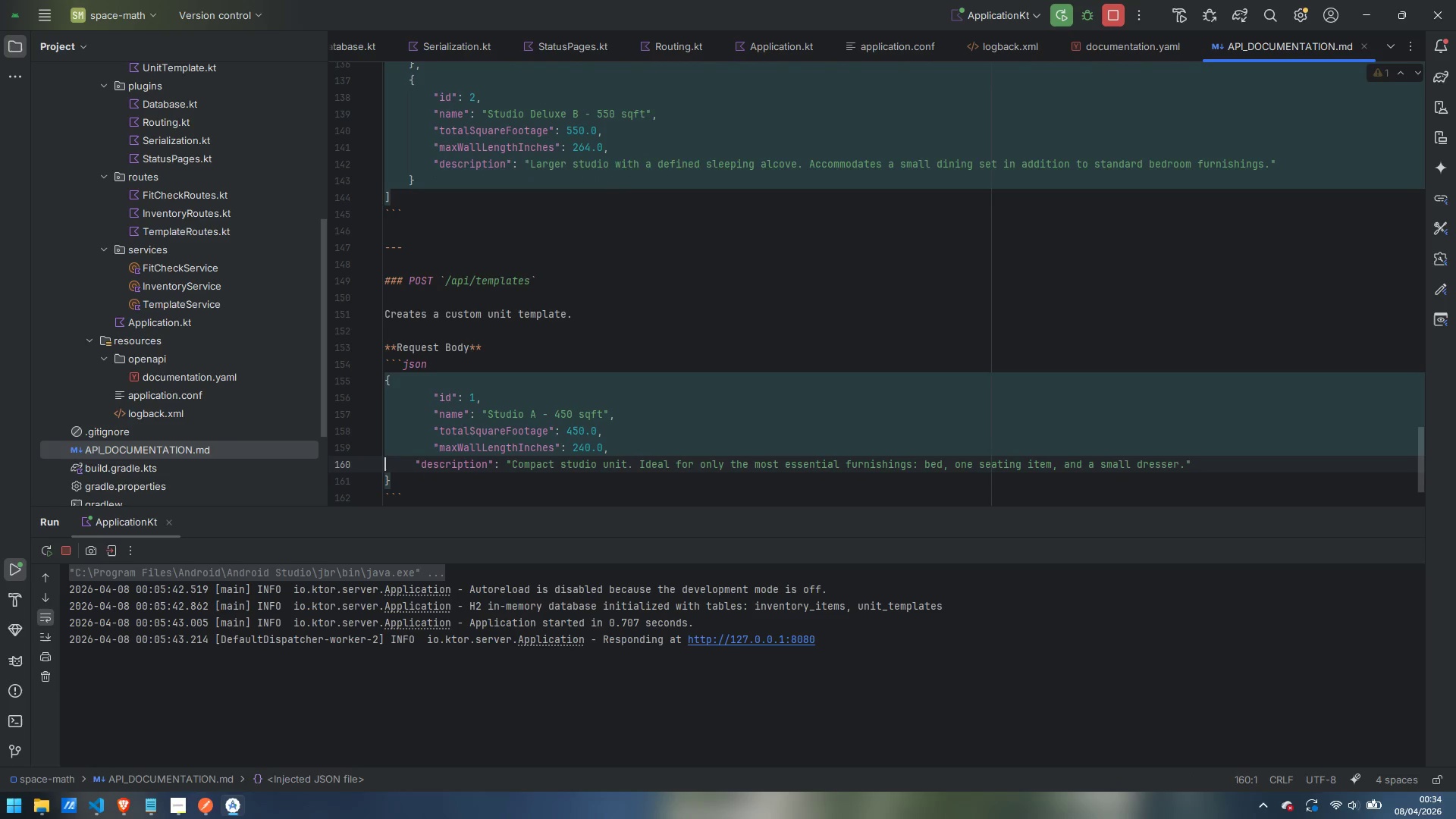 
key(Delete)
 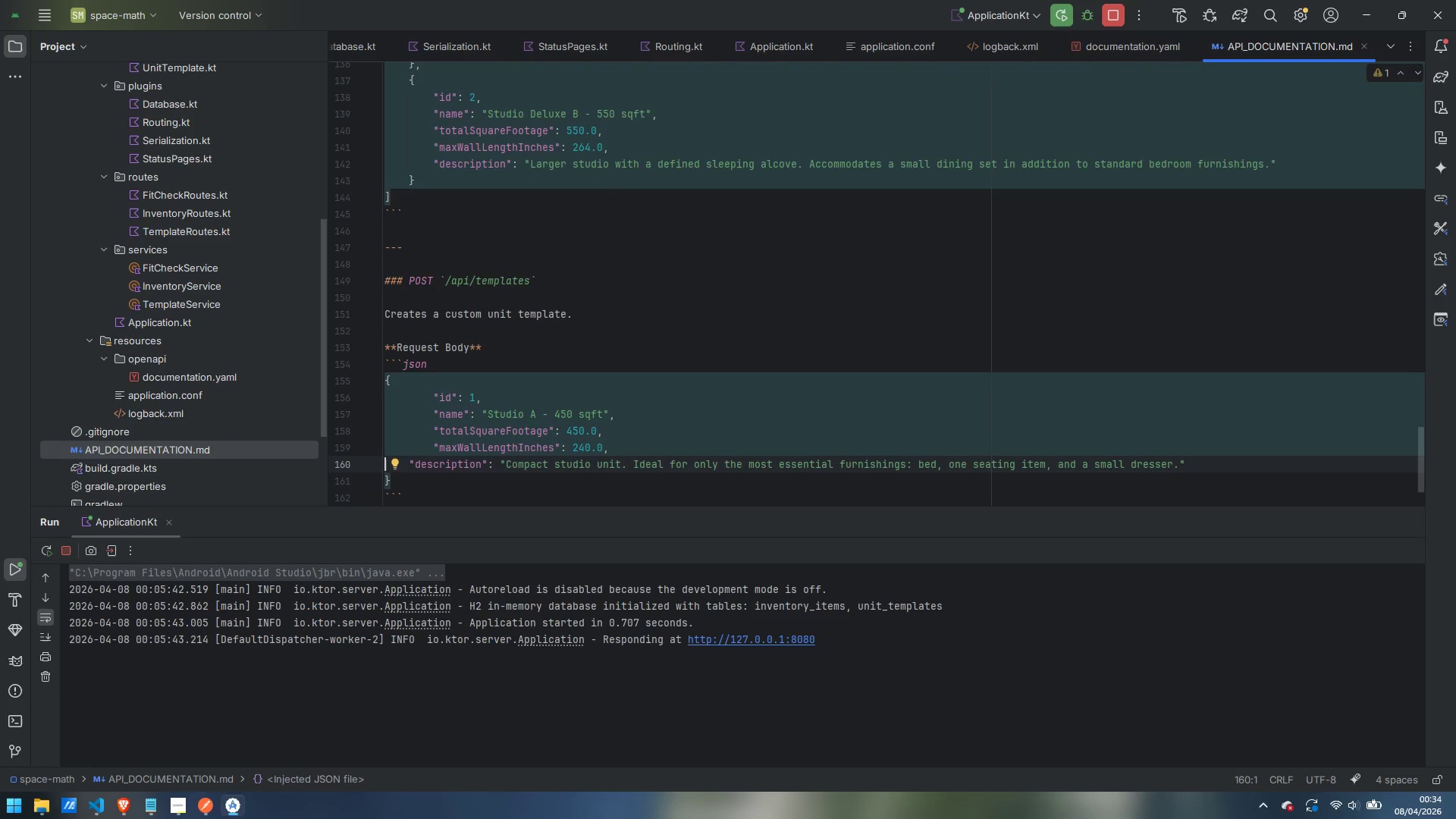 
key(Delete)
 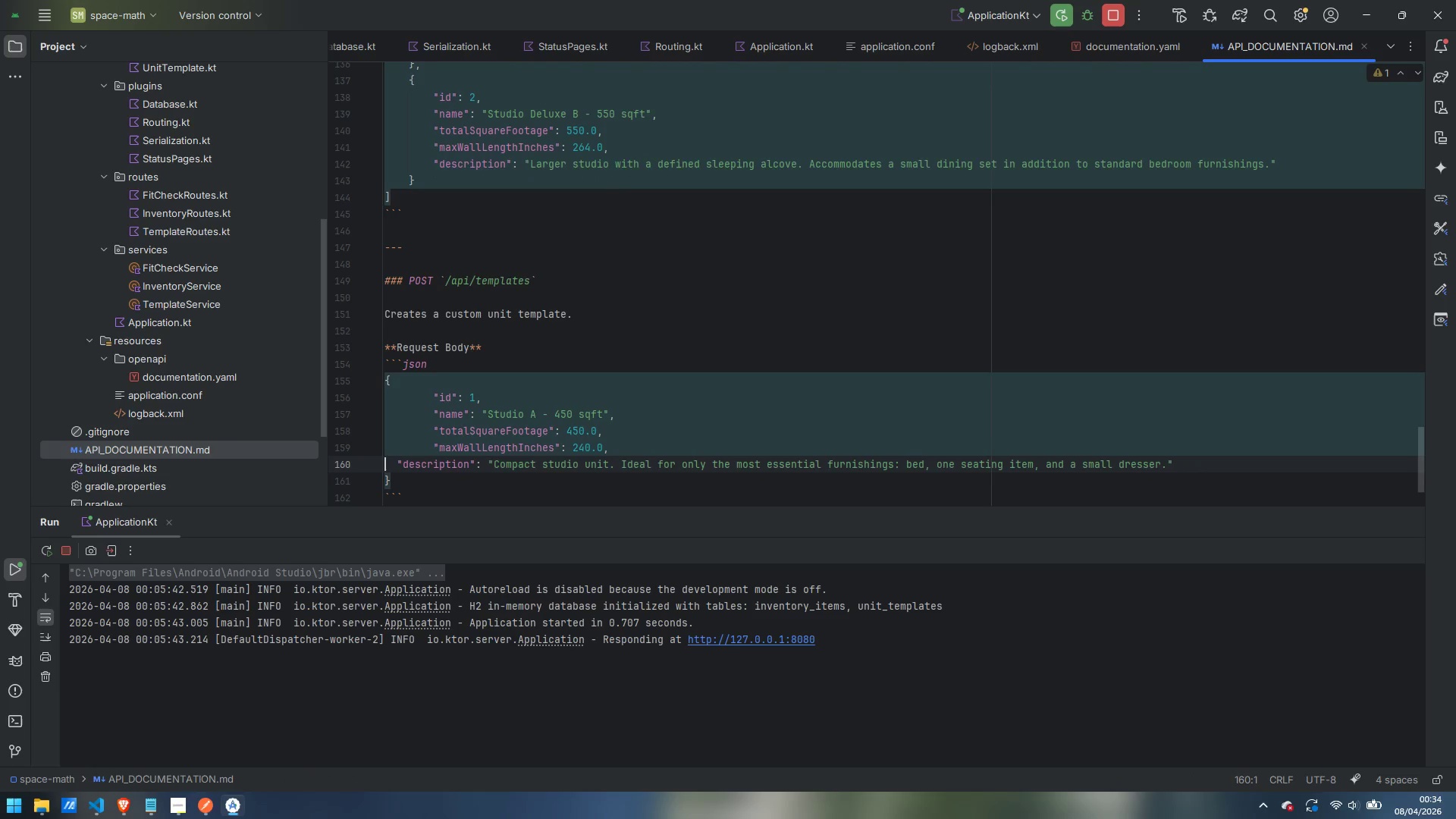 
key(Delete)
 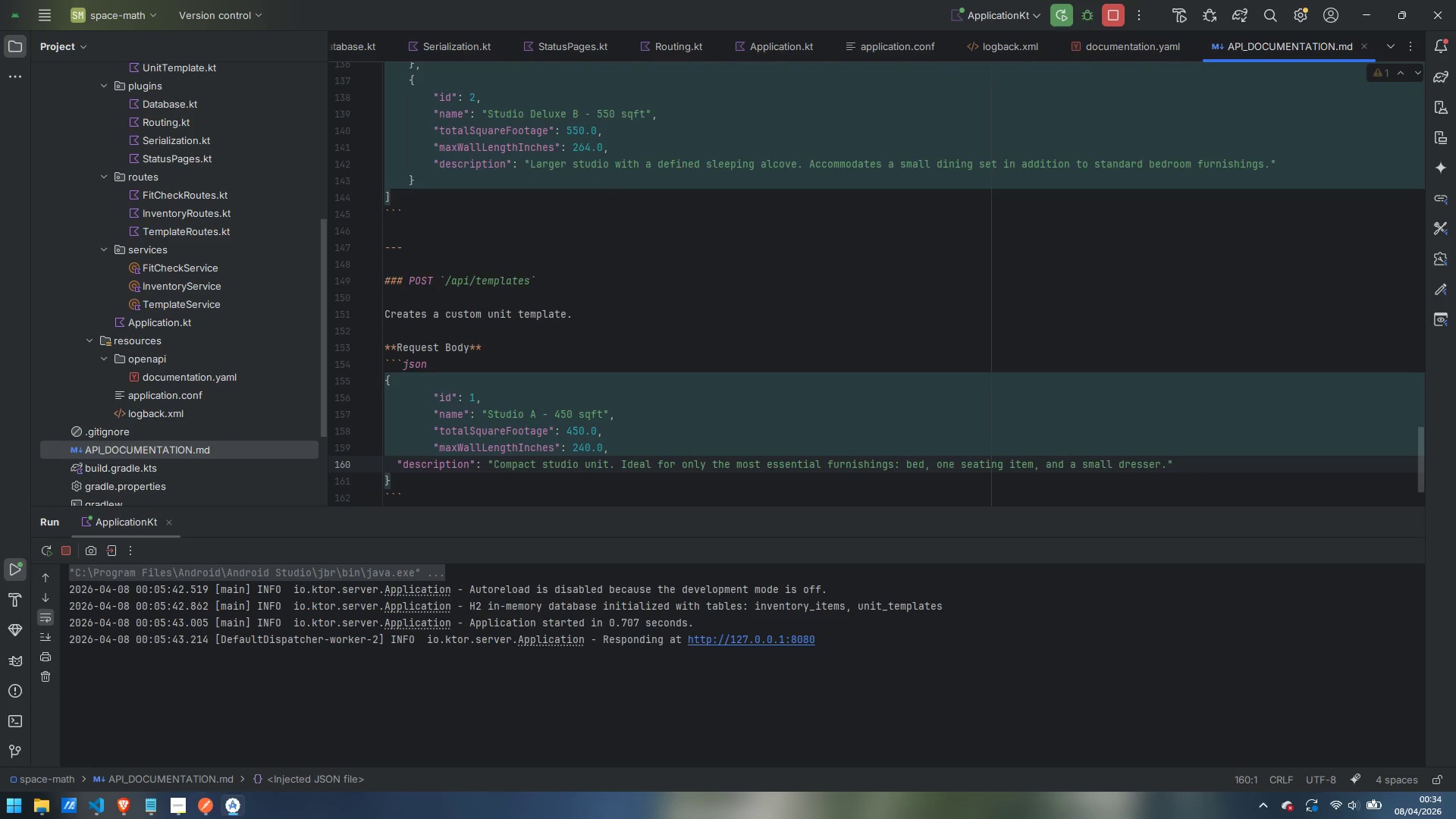 
key(ArrowUp)
 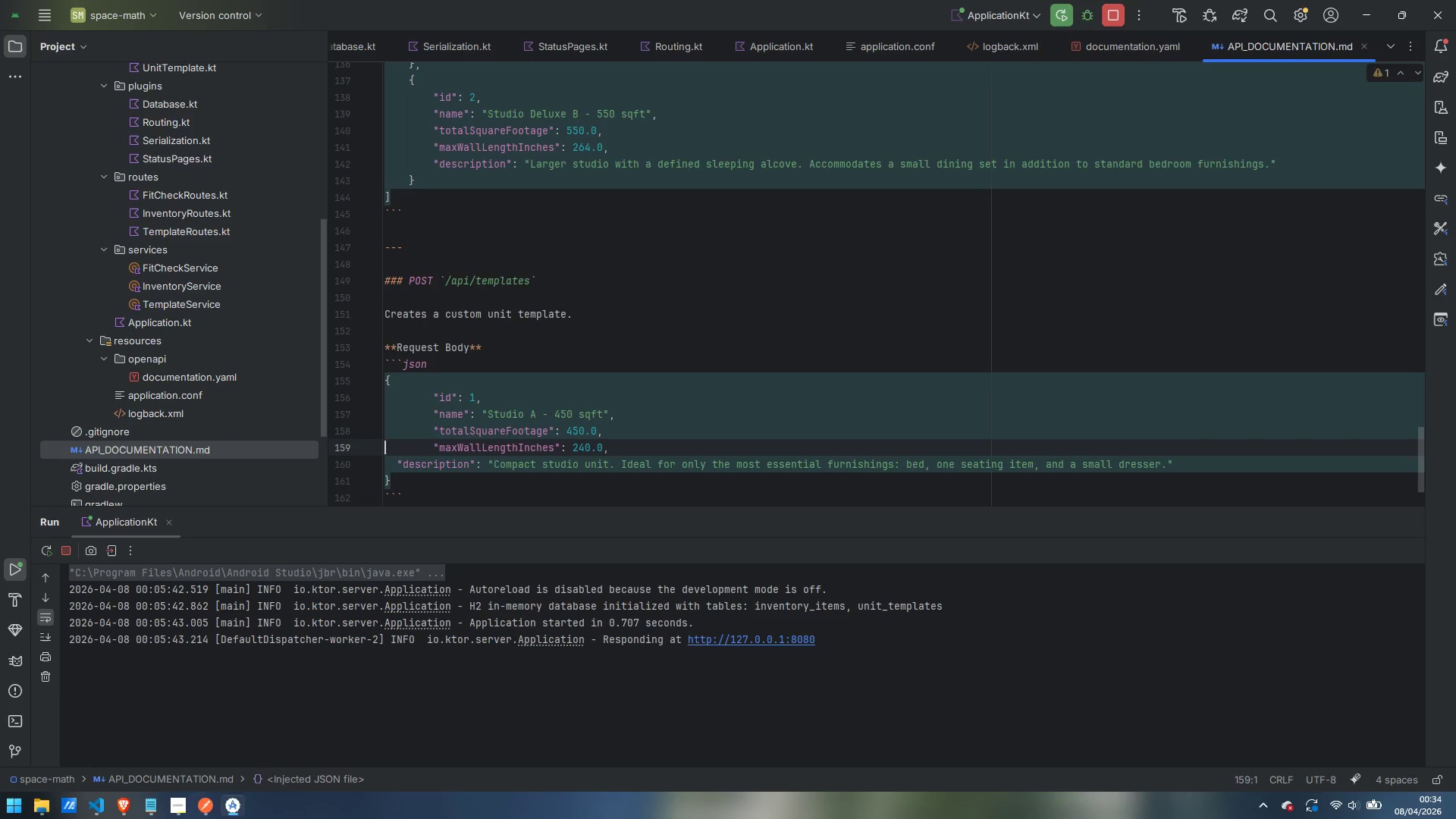 
key(Delete)
 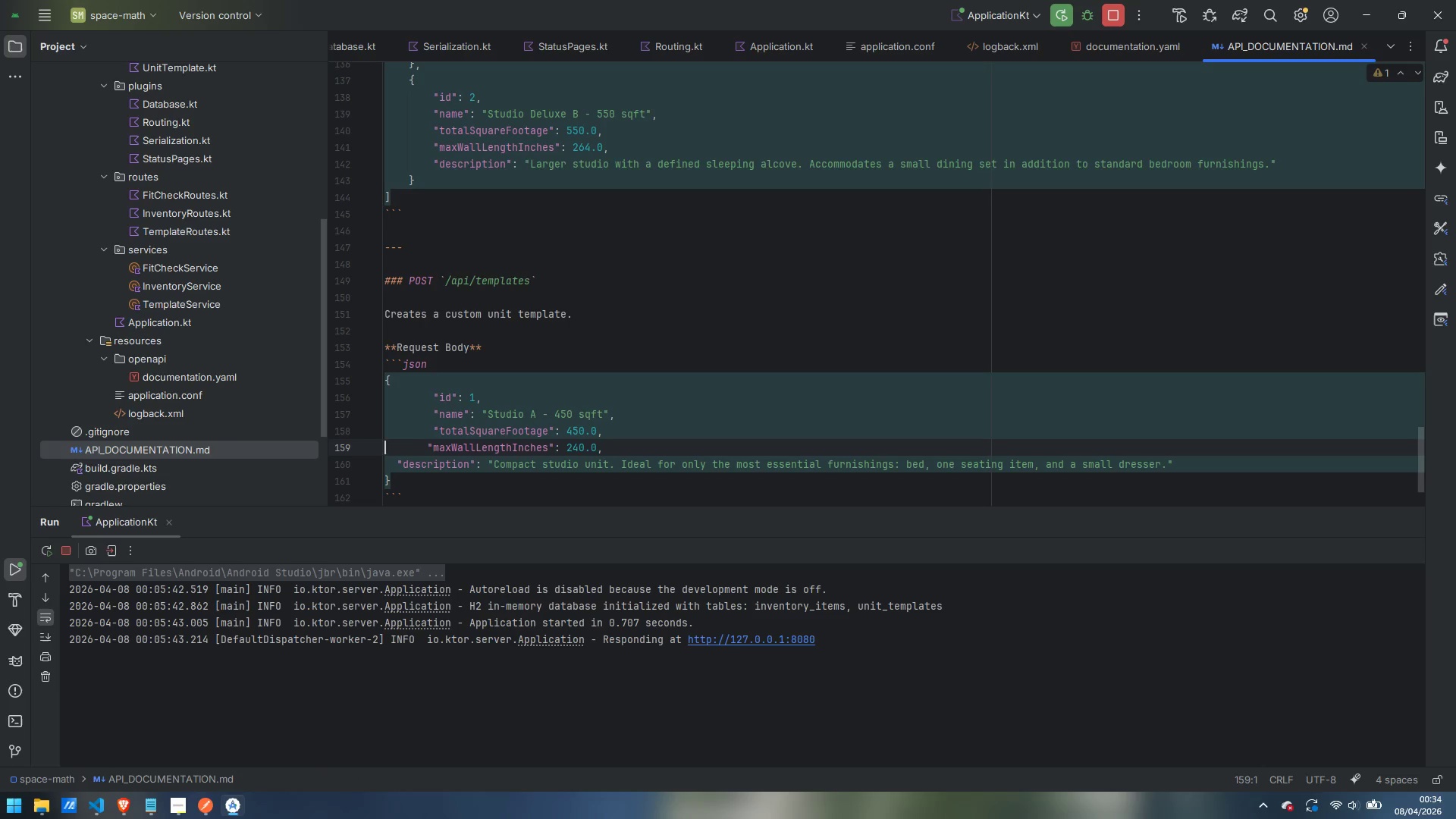 
key(Delete)
 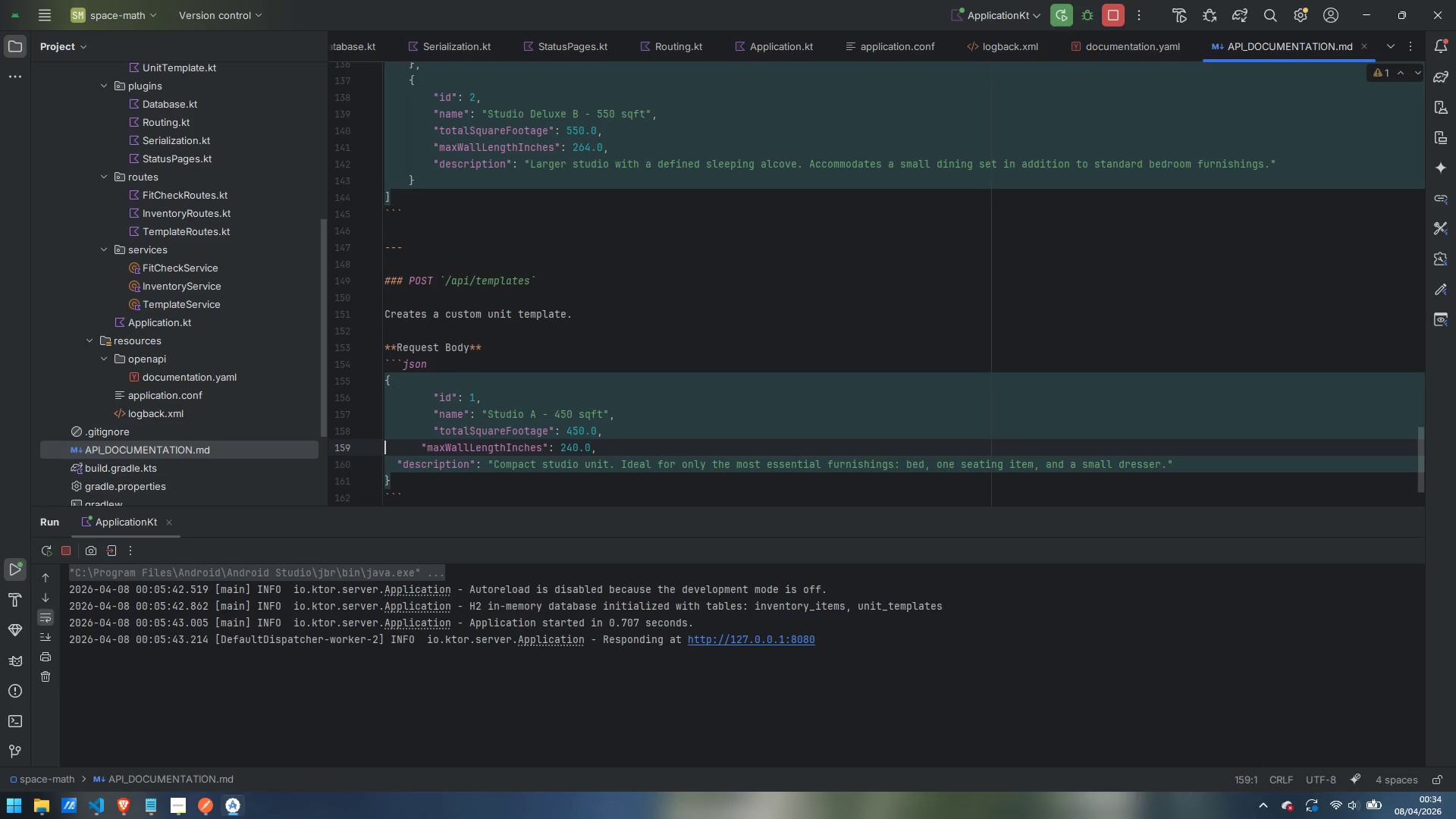 
key(Delete)
 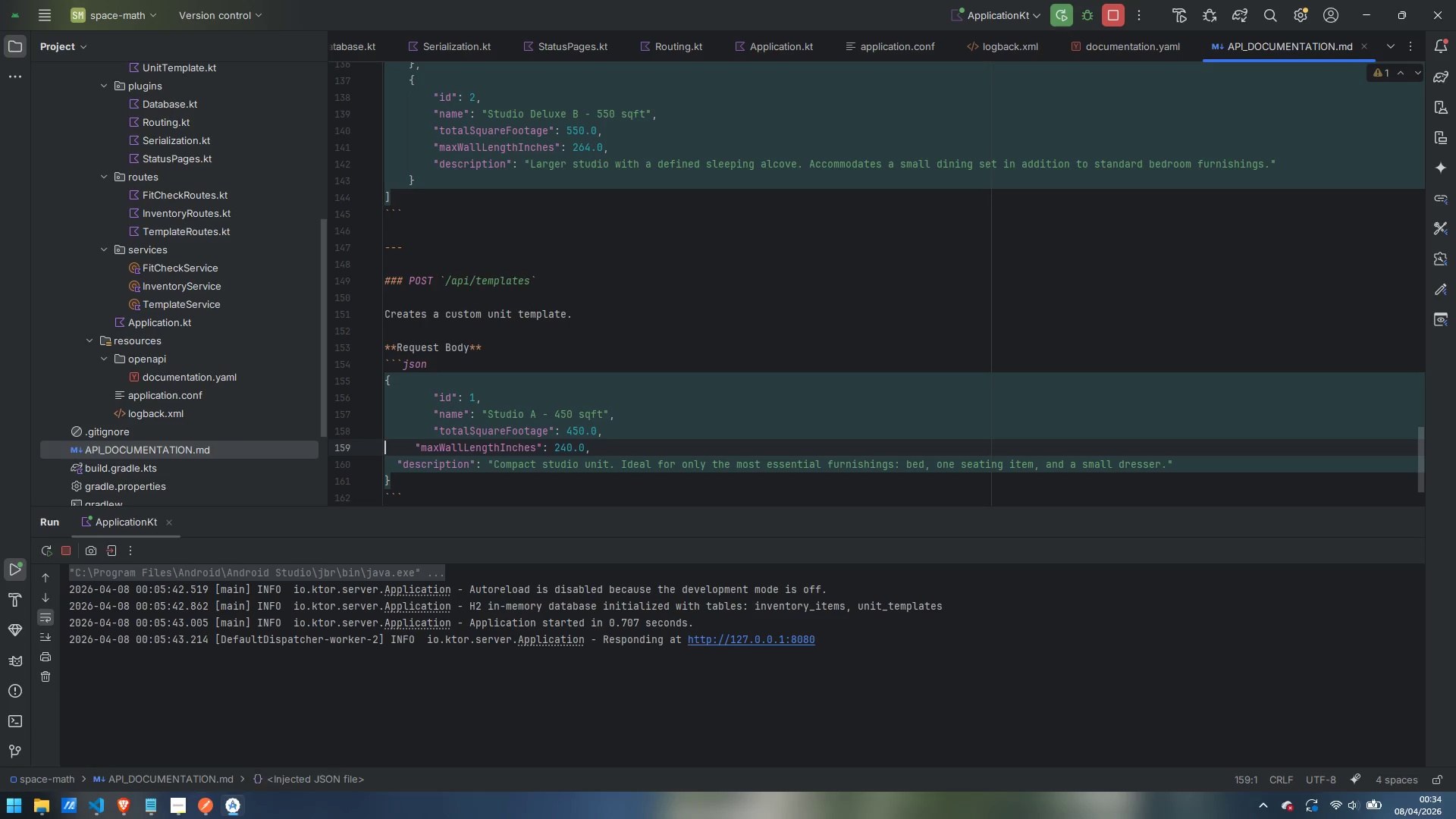 
key(Delete)
 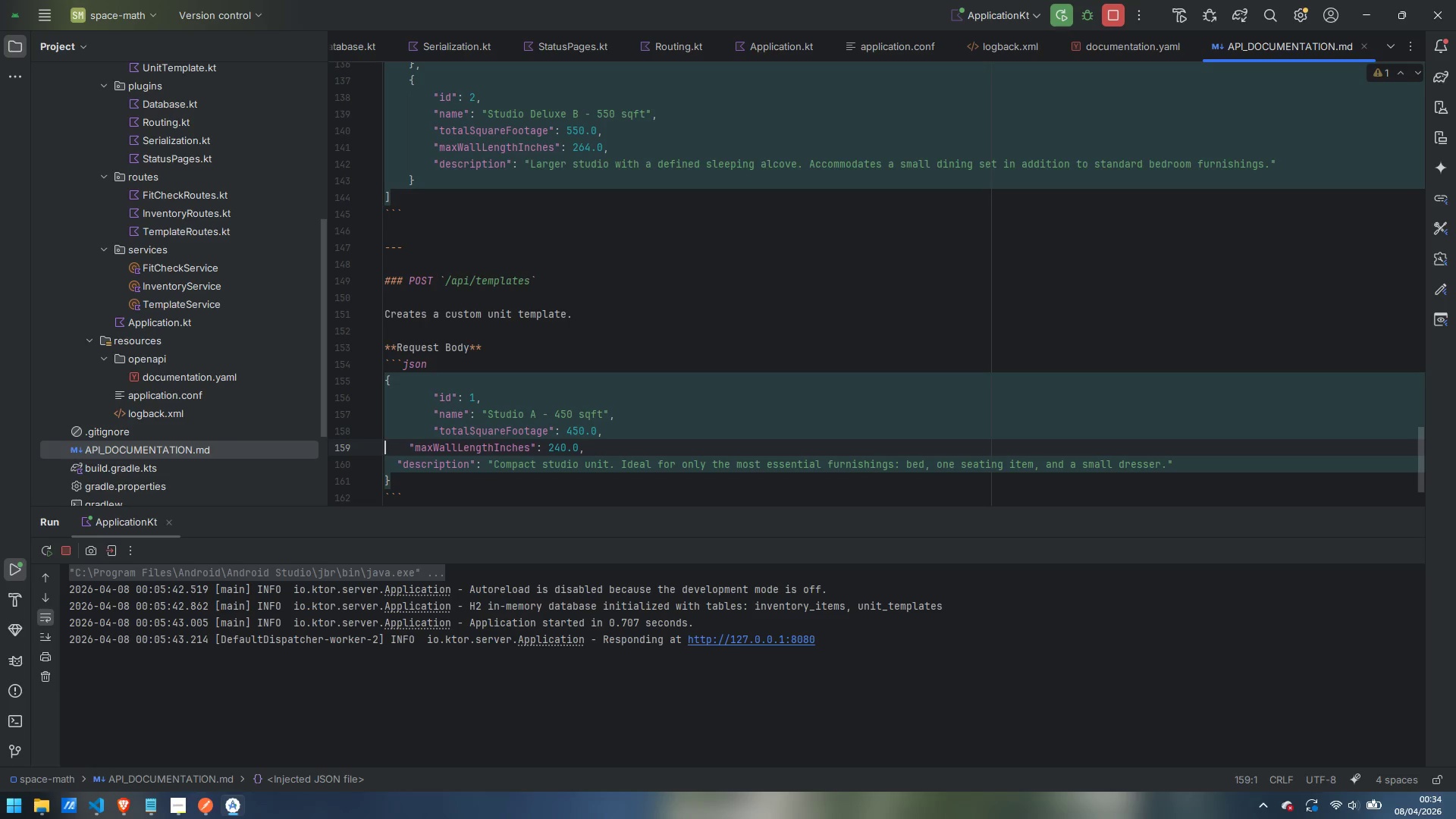 
key(Delete)
 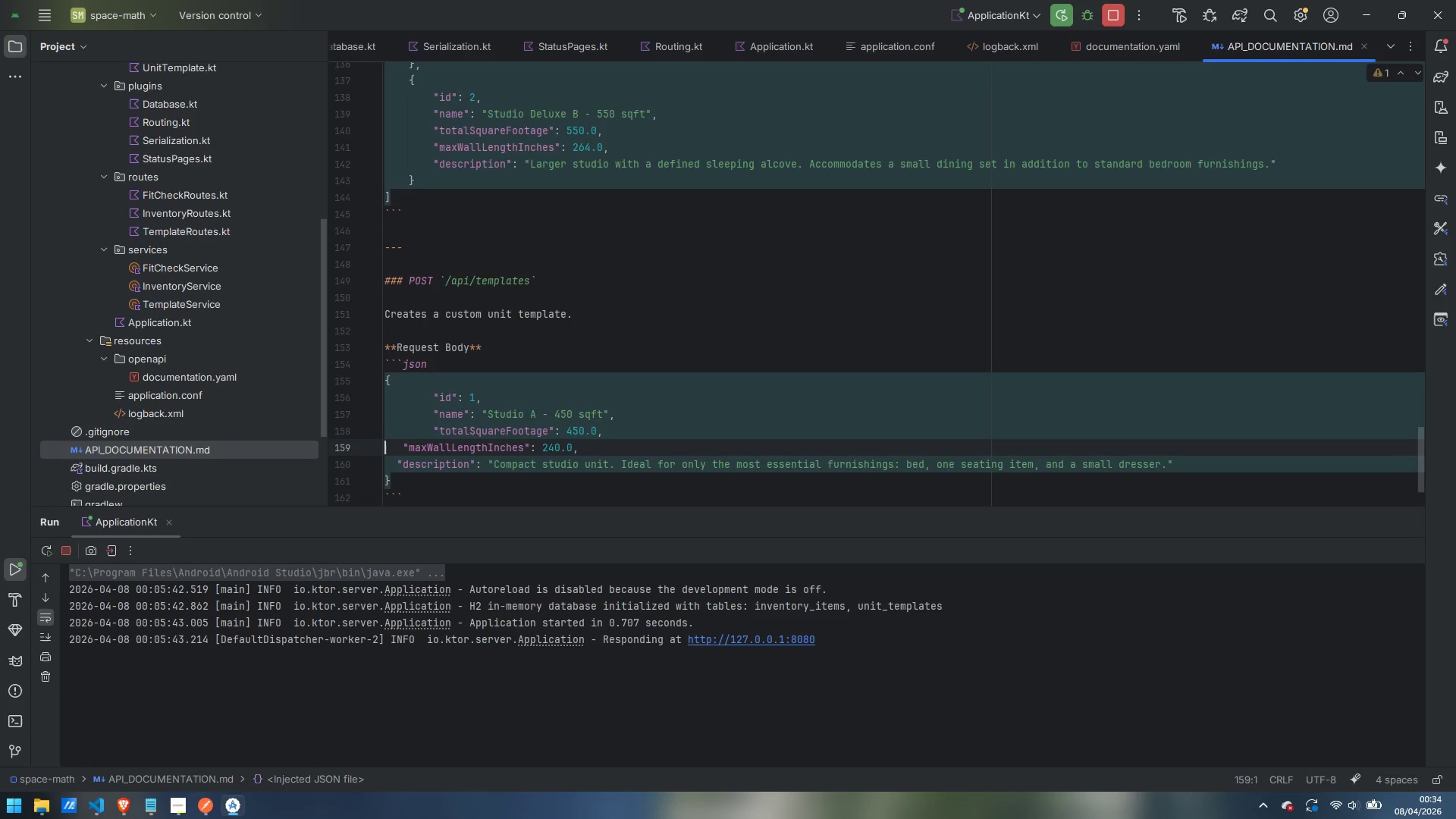 
key(Delete)
 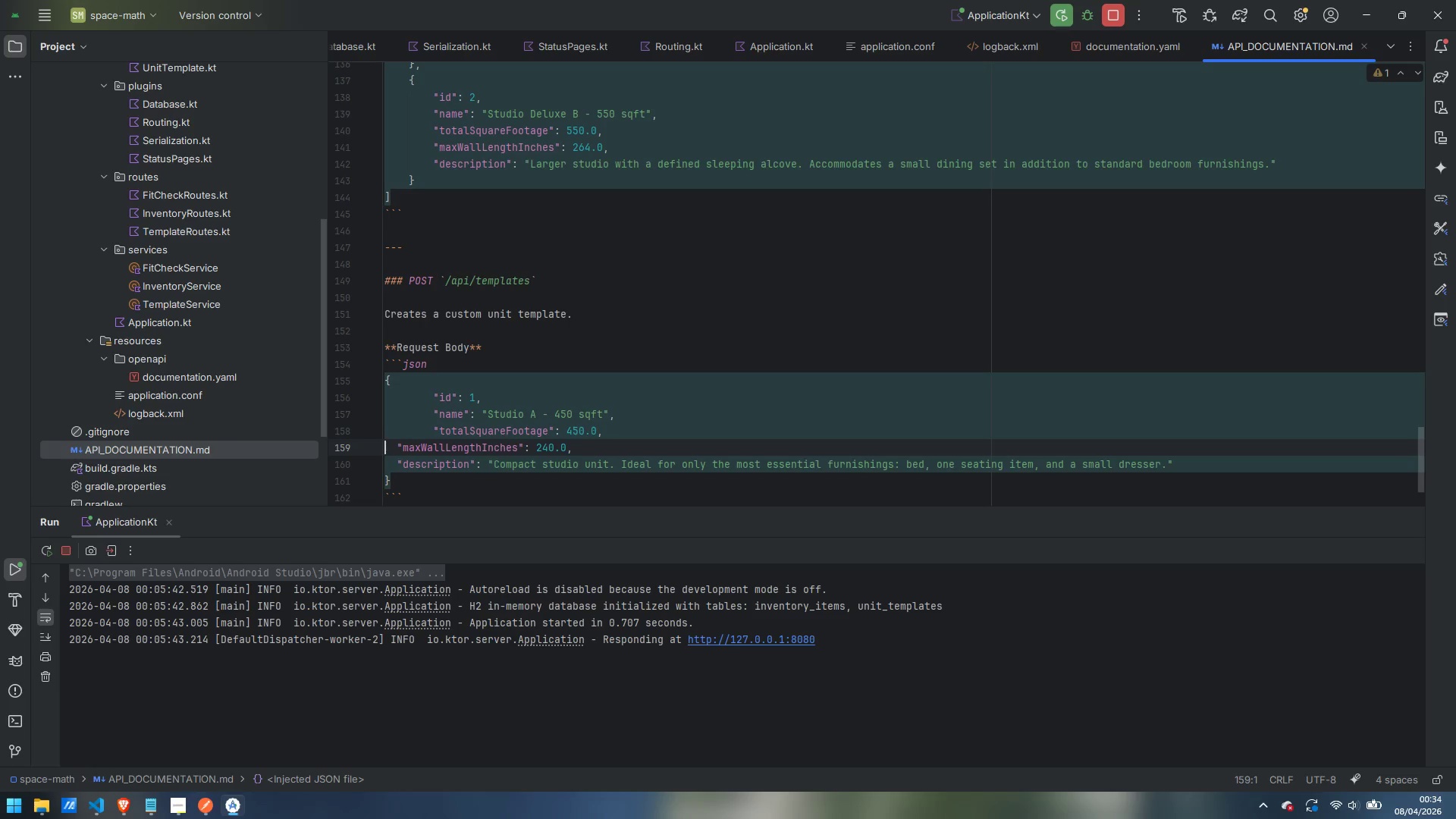 
key(ArrowUp)
 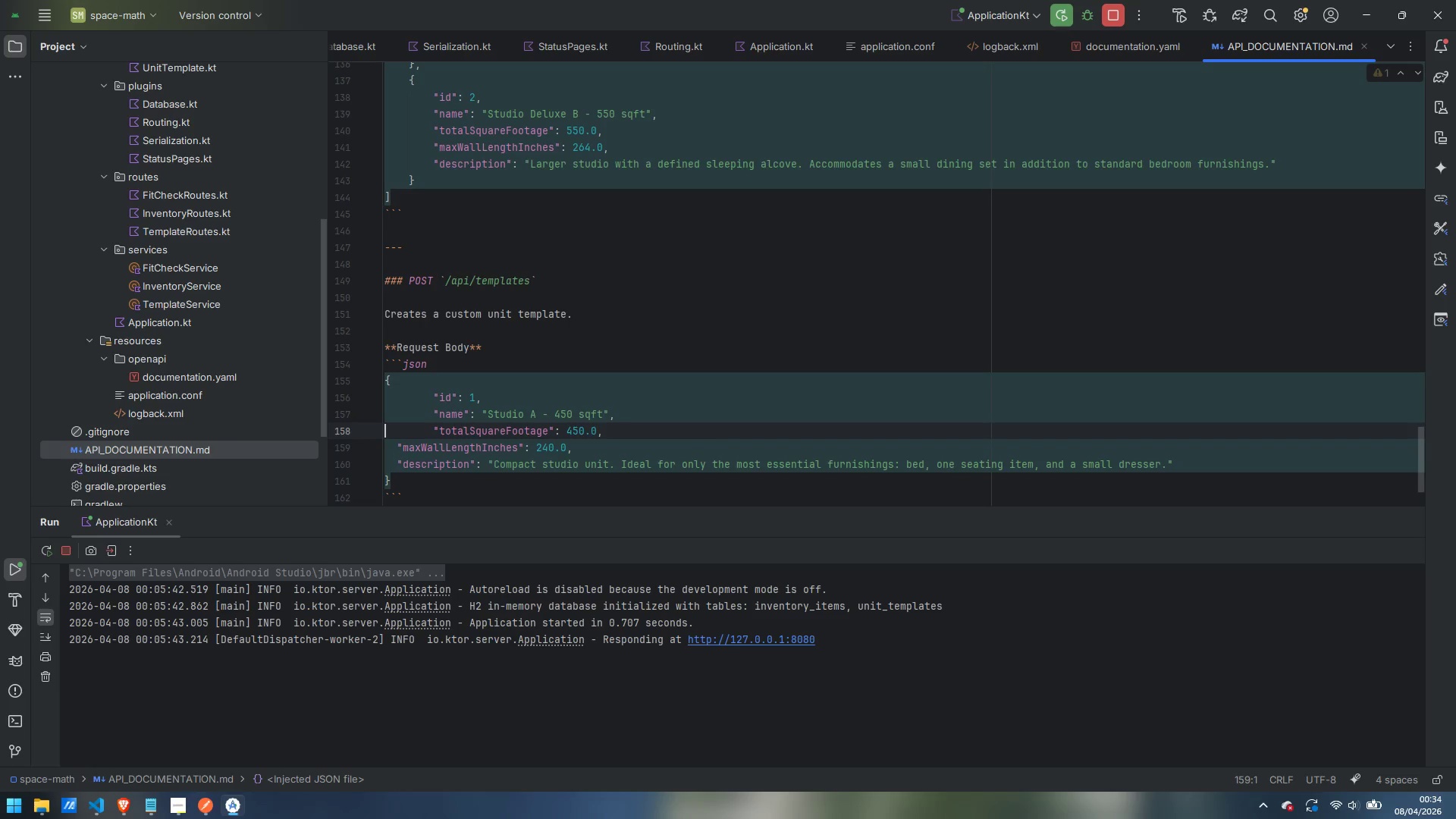 
key(Delete)
 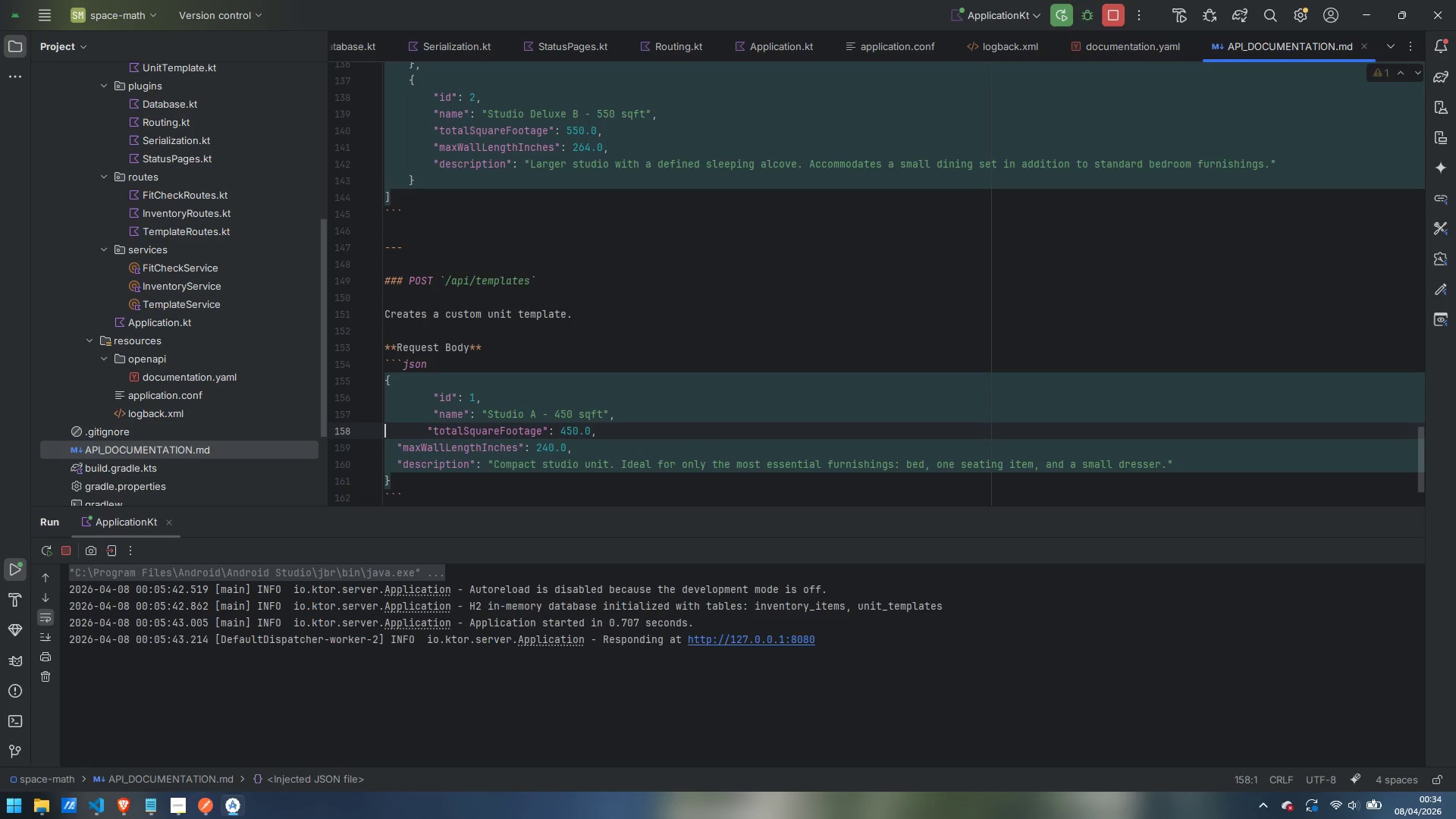 
key(Delete)
 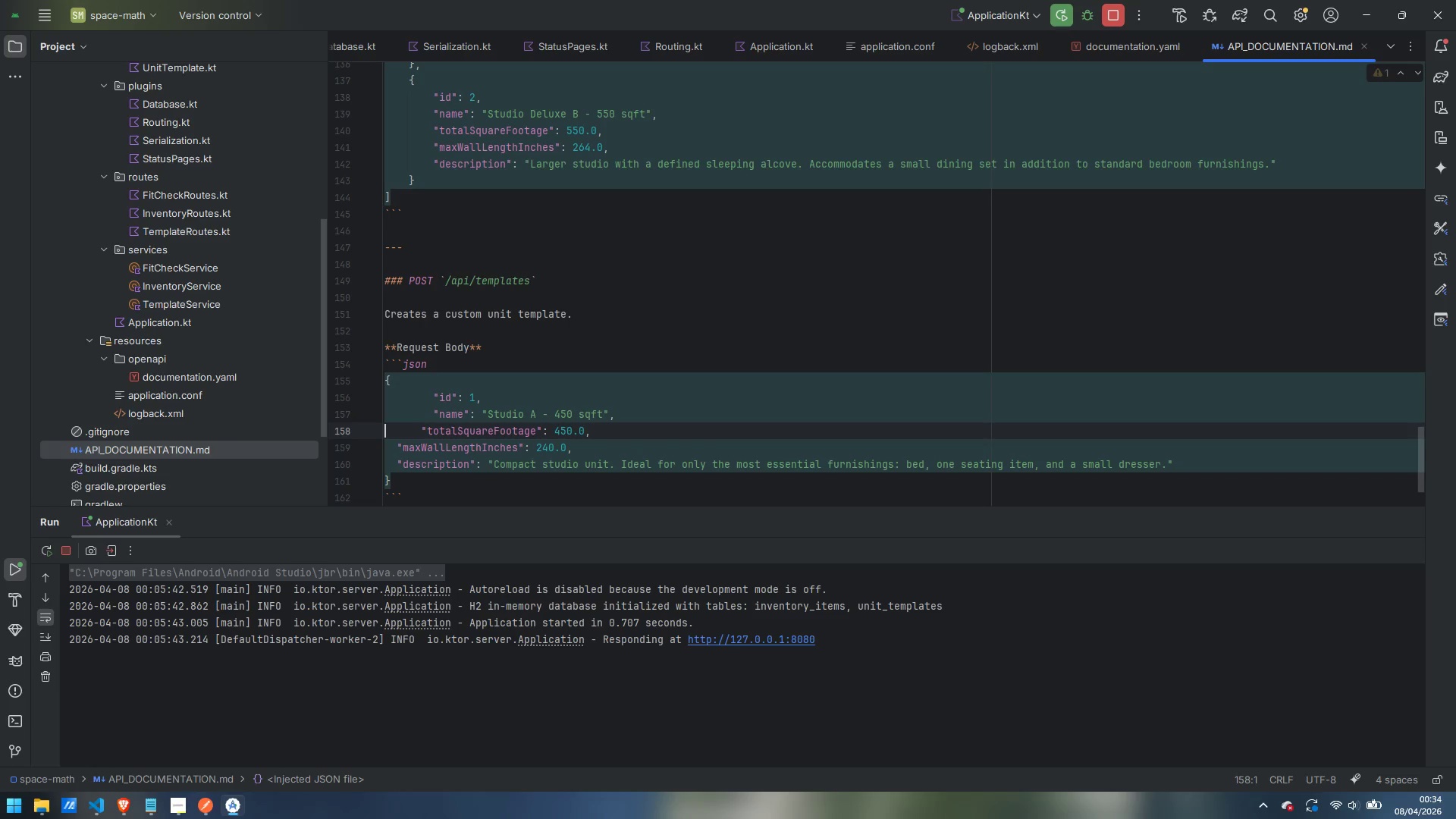 
key(Delete)
 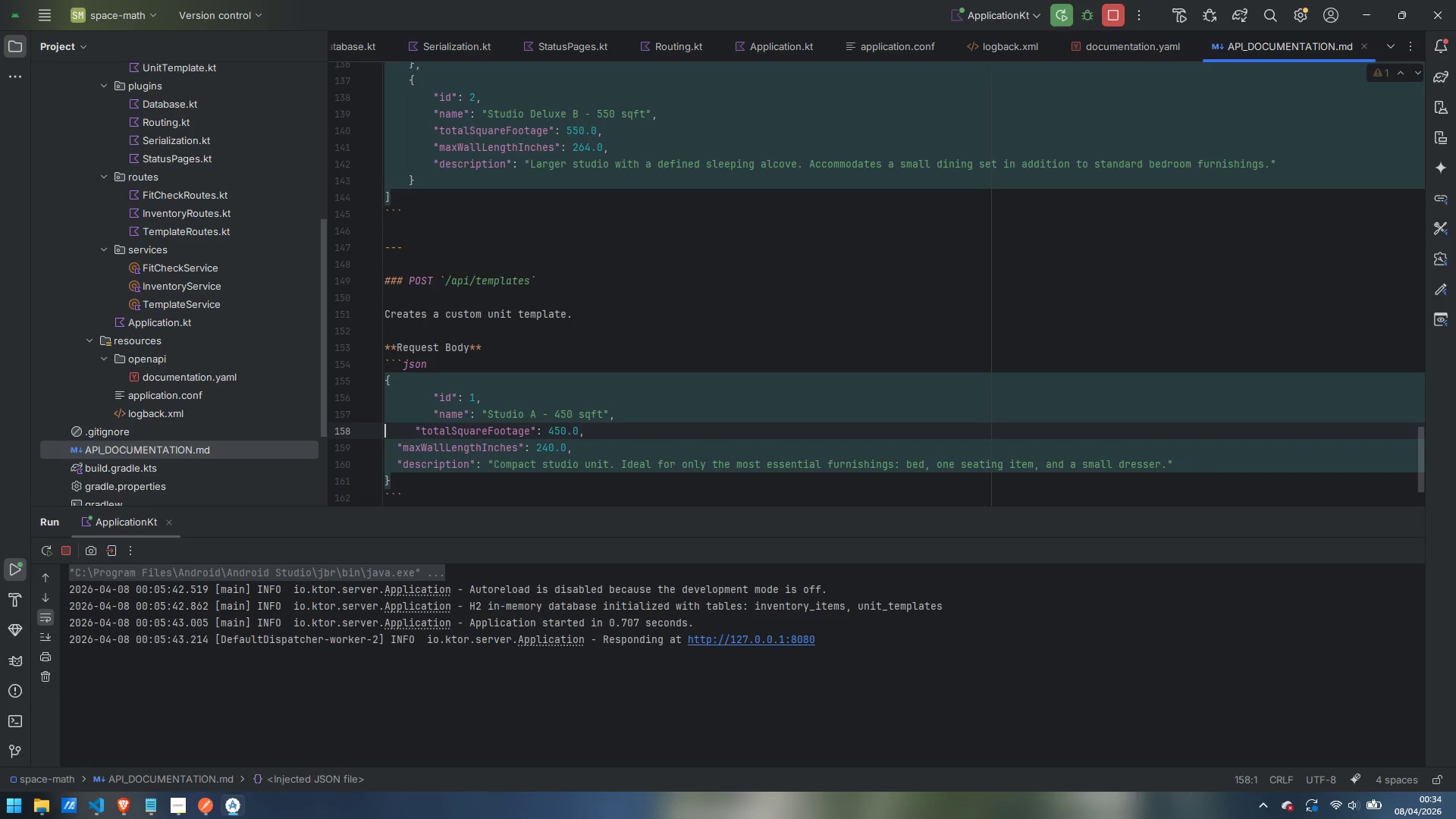 
key(Delete)
 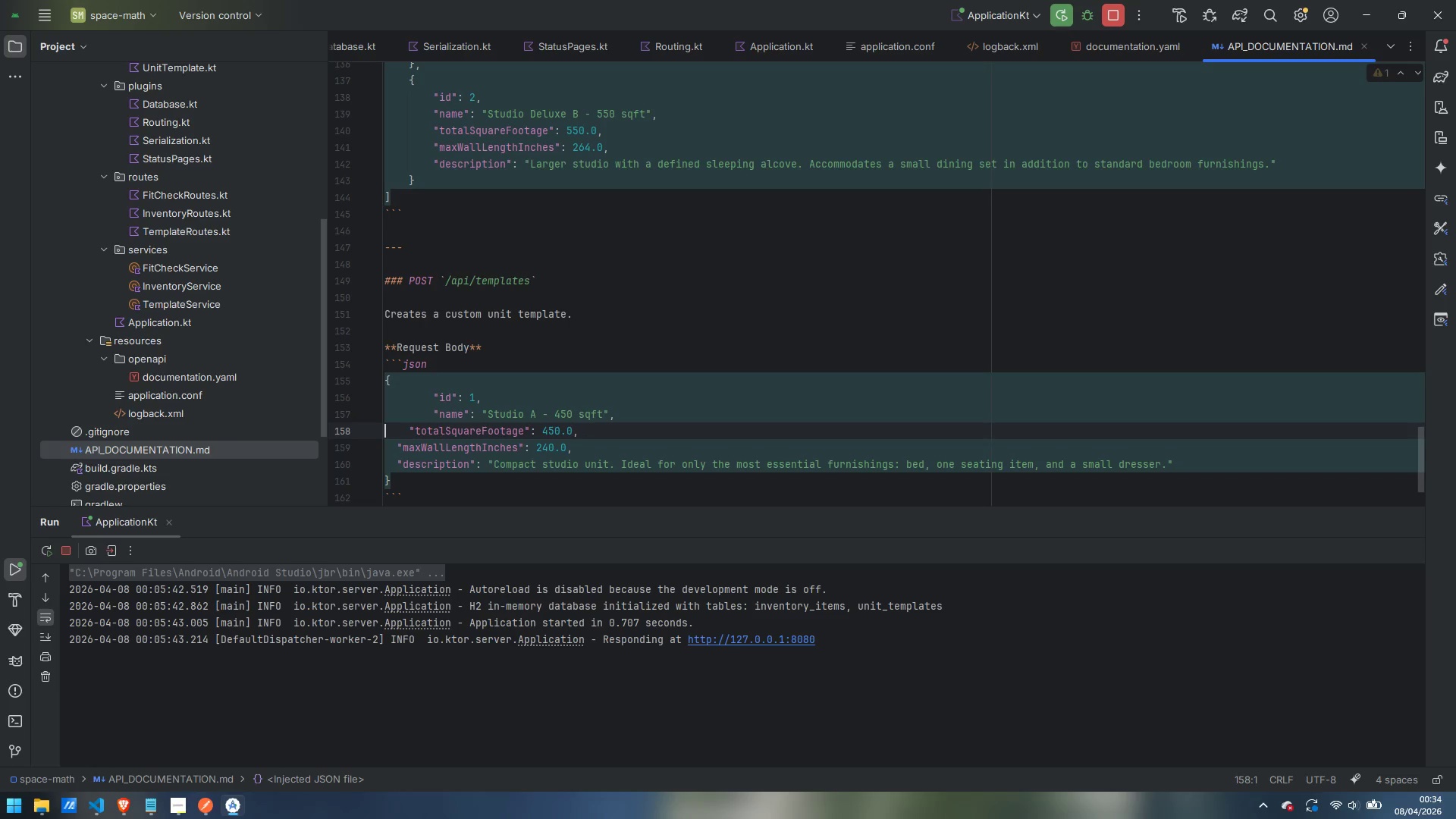 
key(Delete)
 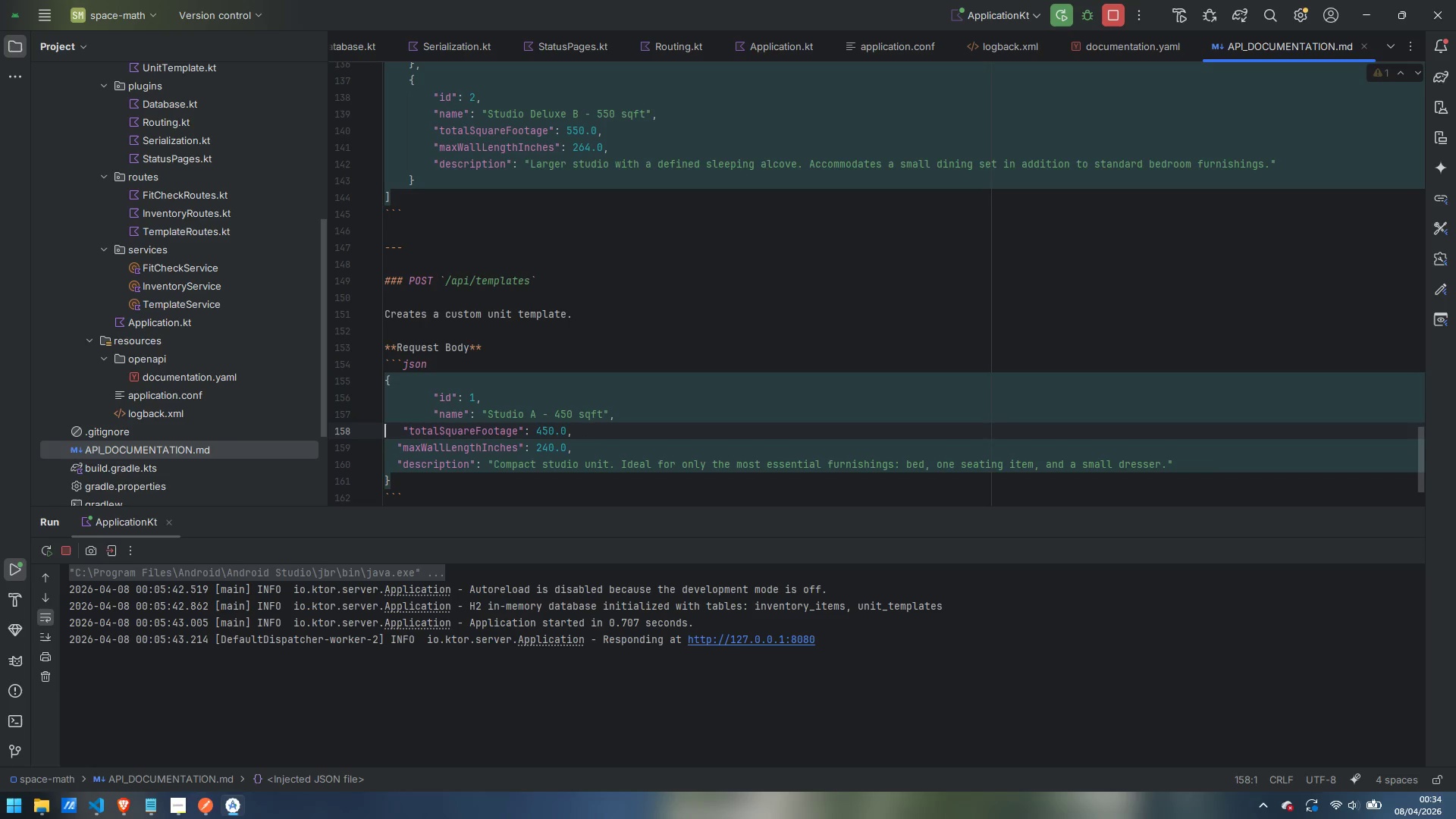 
key(Delete)
 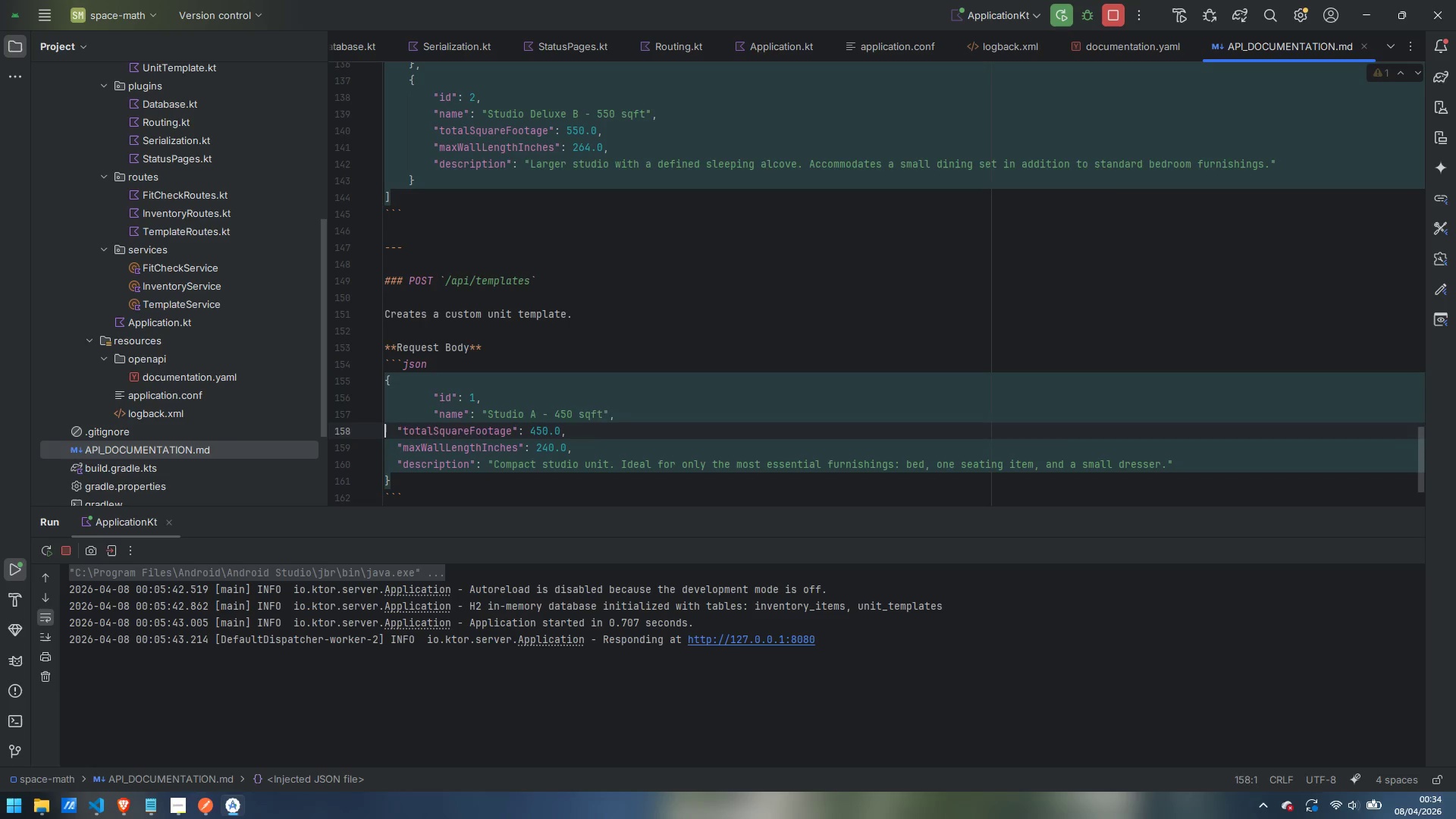 
key(ArrowUp)
 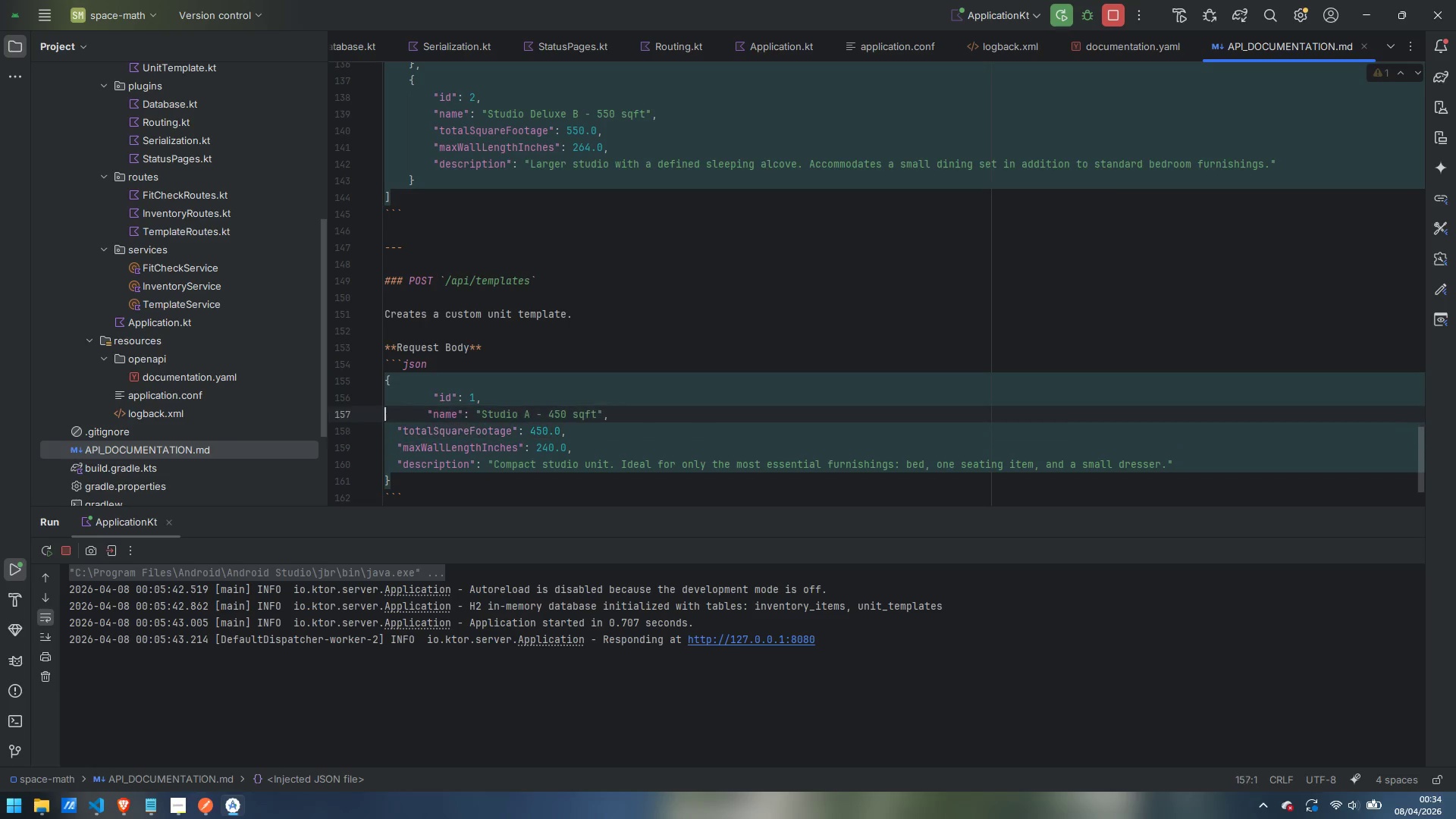 
key(Delete)
 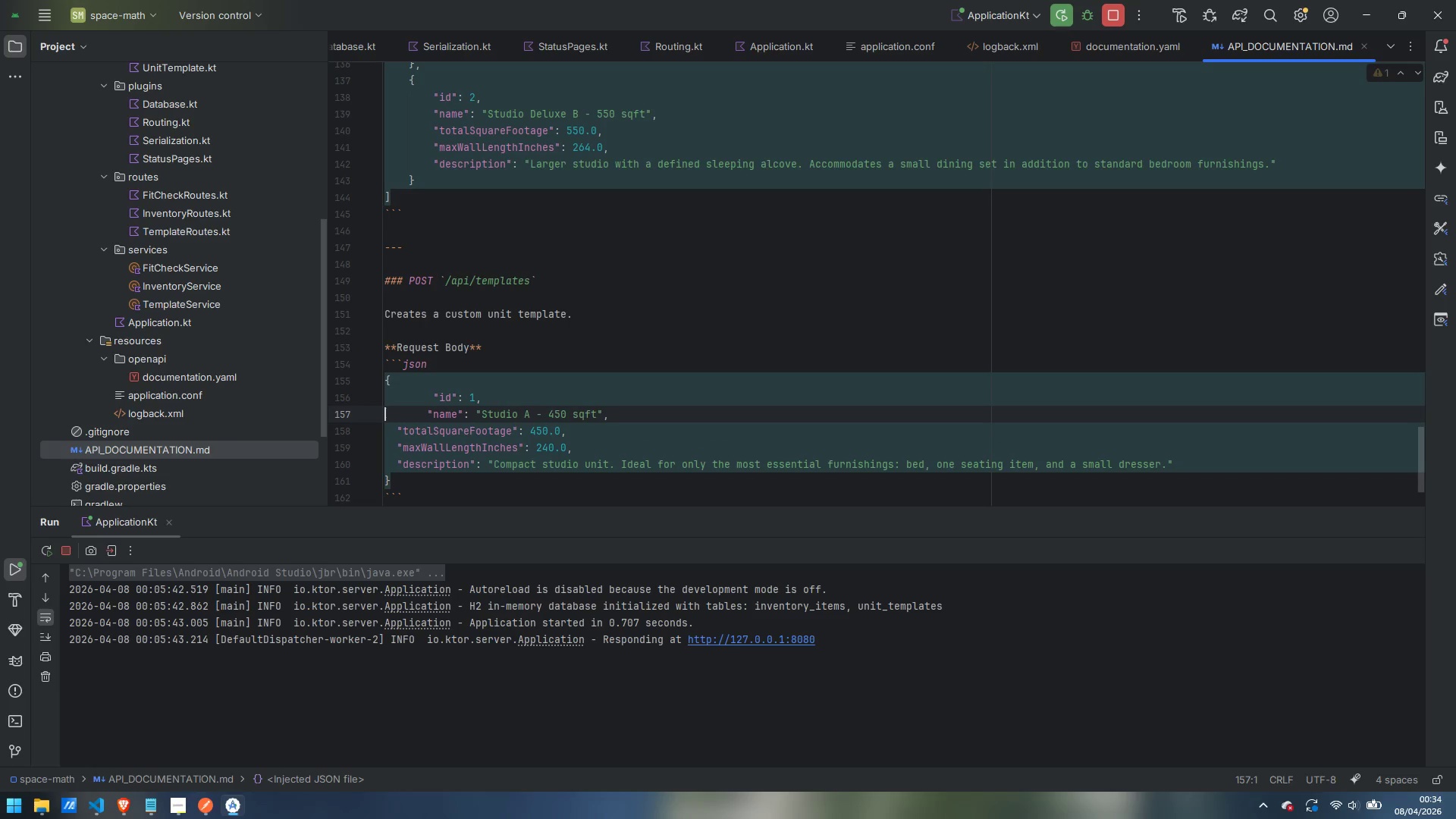 
key(Delete)
 